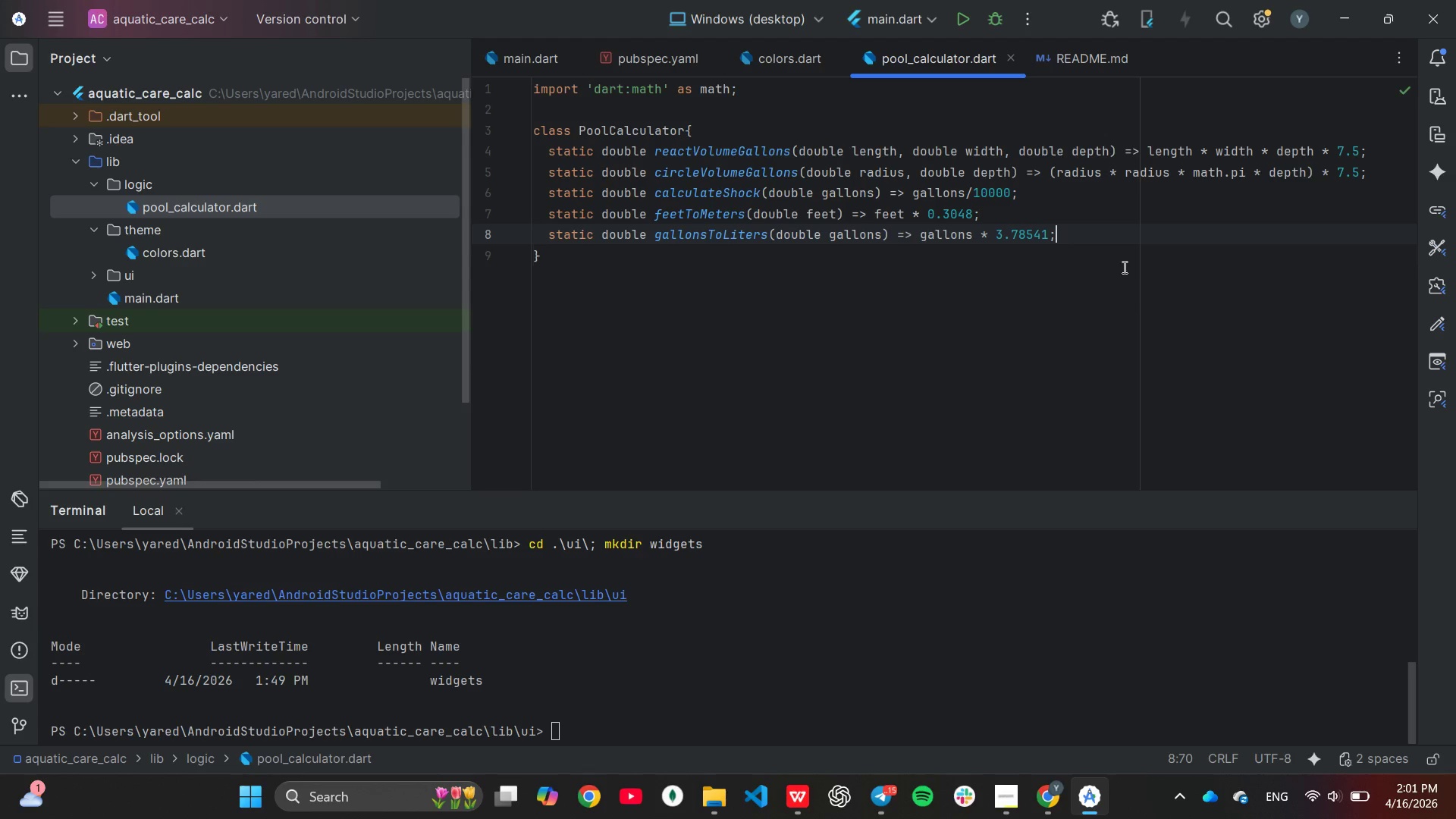 
left_click_drag(start_coordinate=[1153, 221], to_coordinate=[1159, 221])
 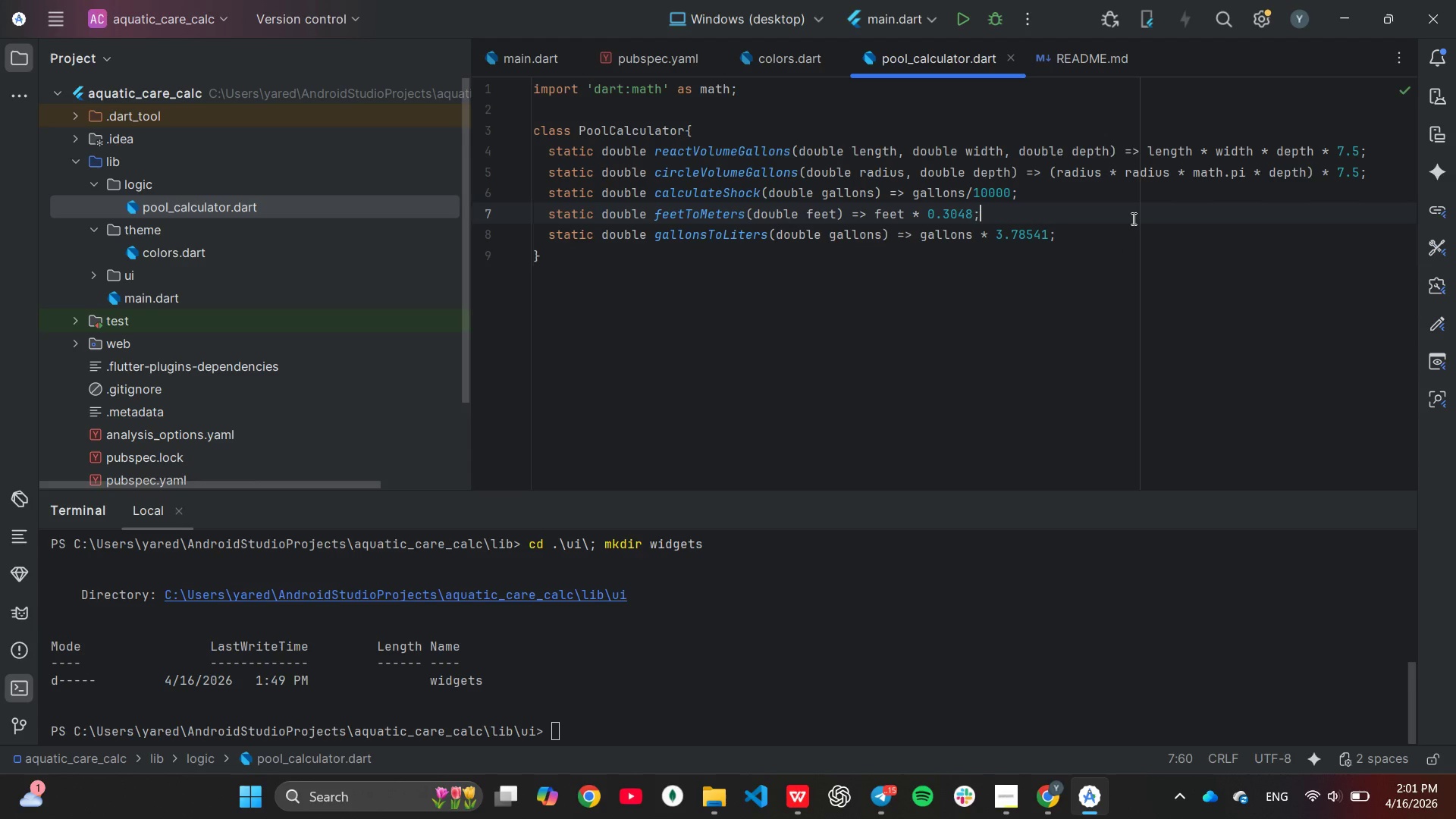 
left_click([1108, 199])
 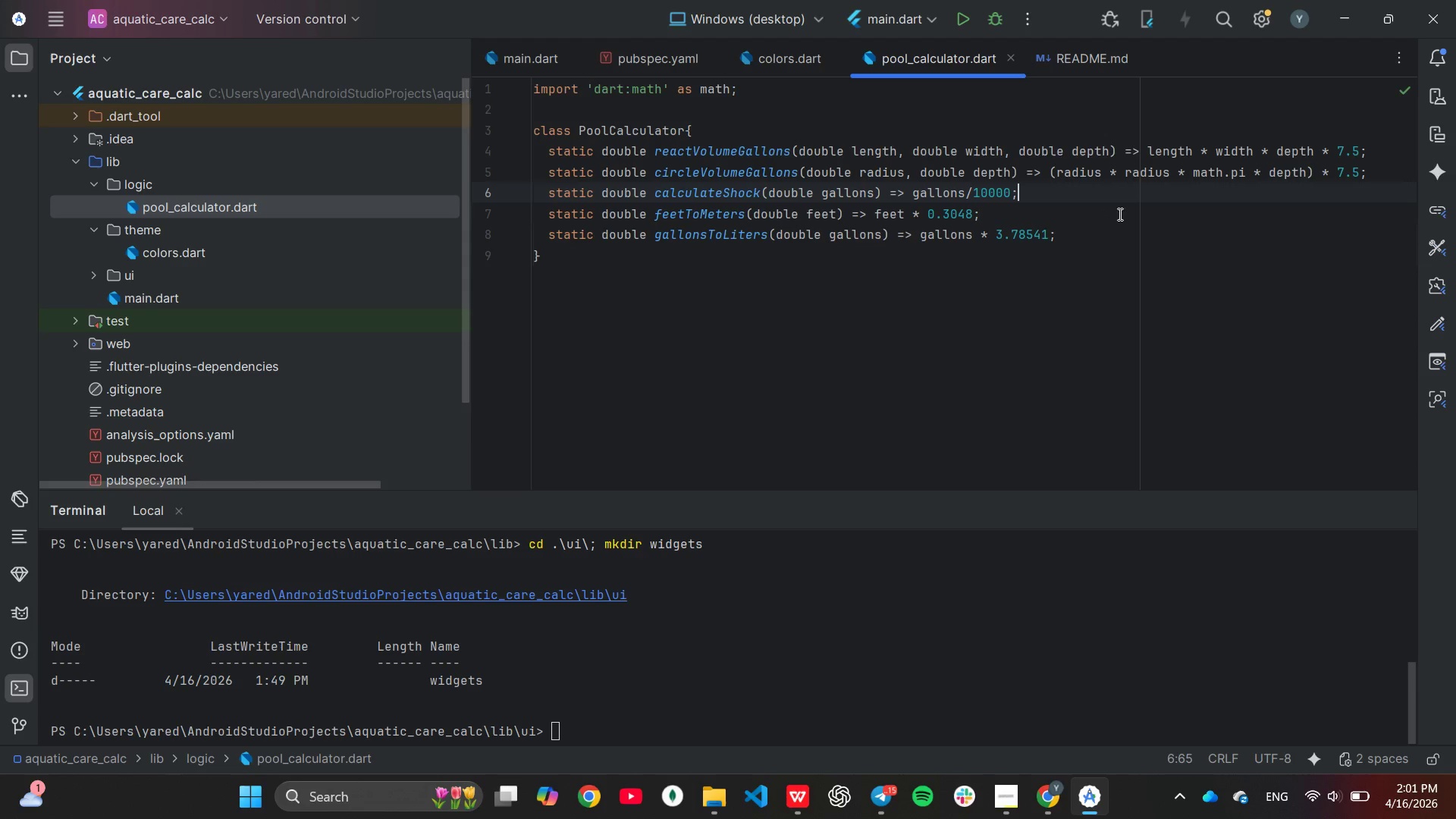 
wait(7.38)
 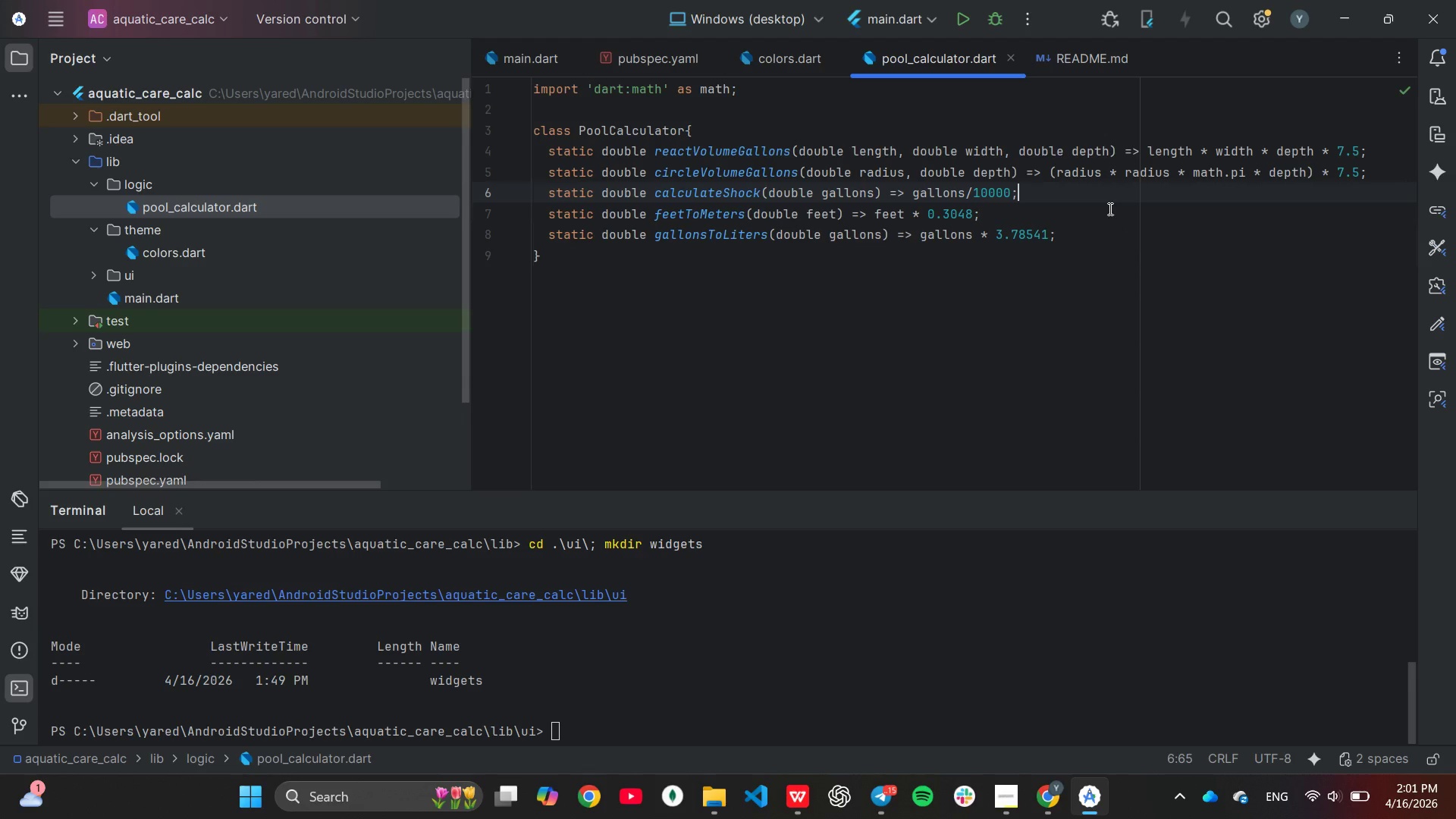 
left_click([1128, 228])
 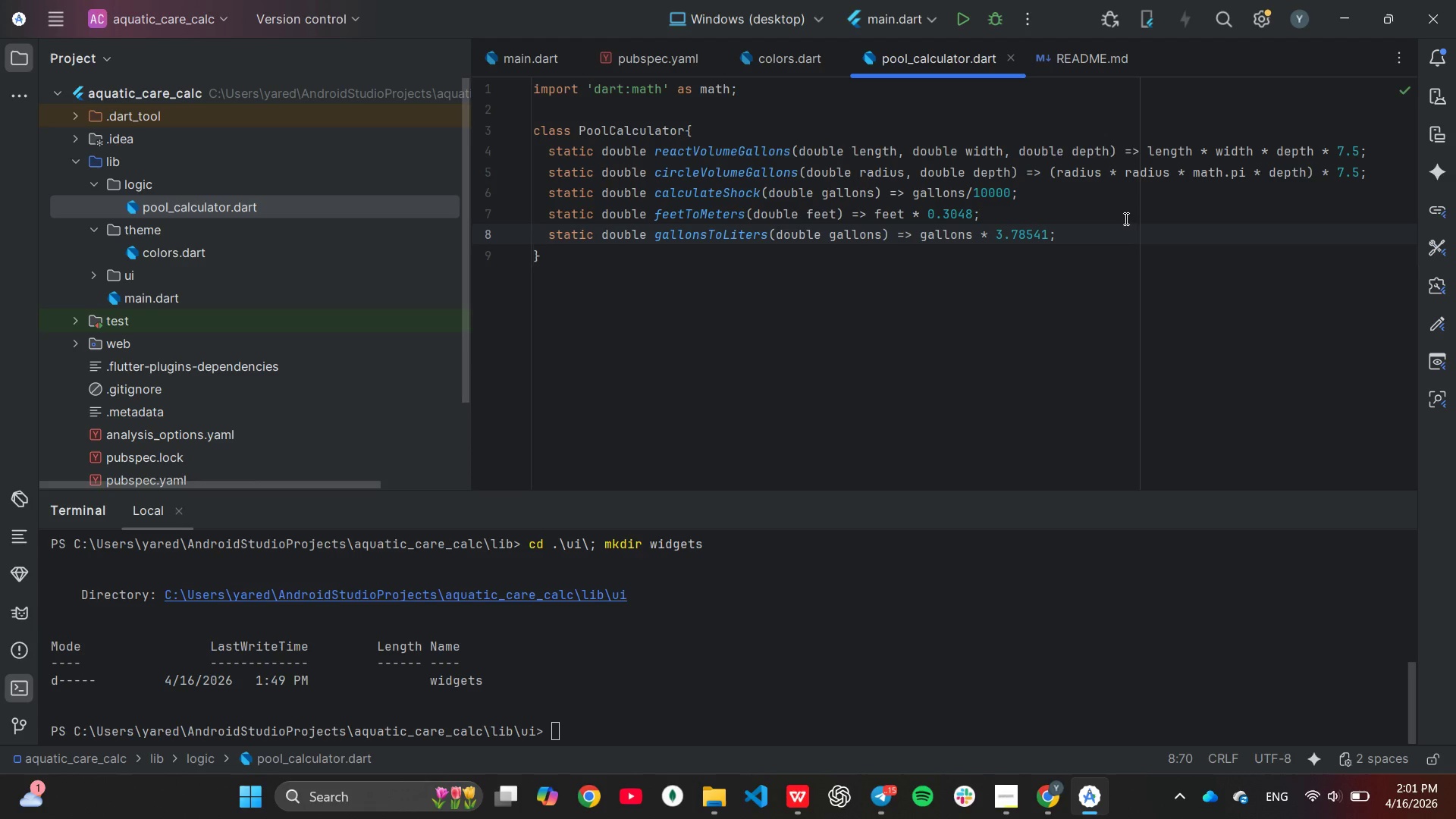 
left_click([1123, 212])
 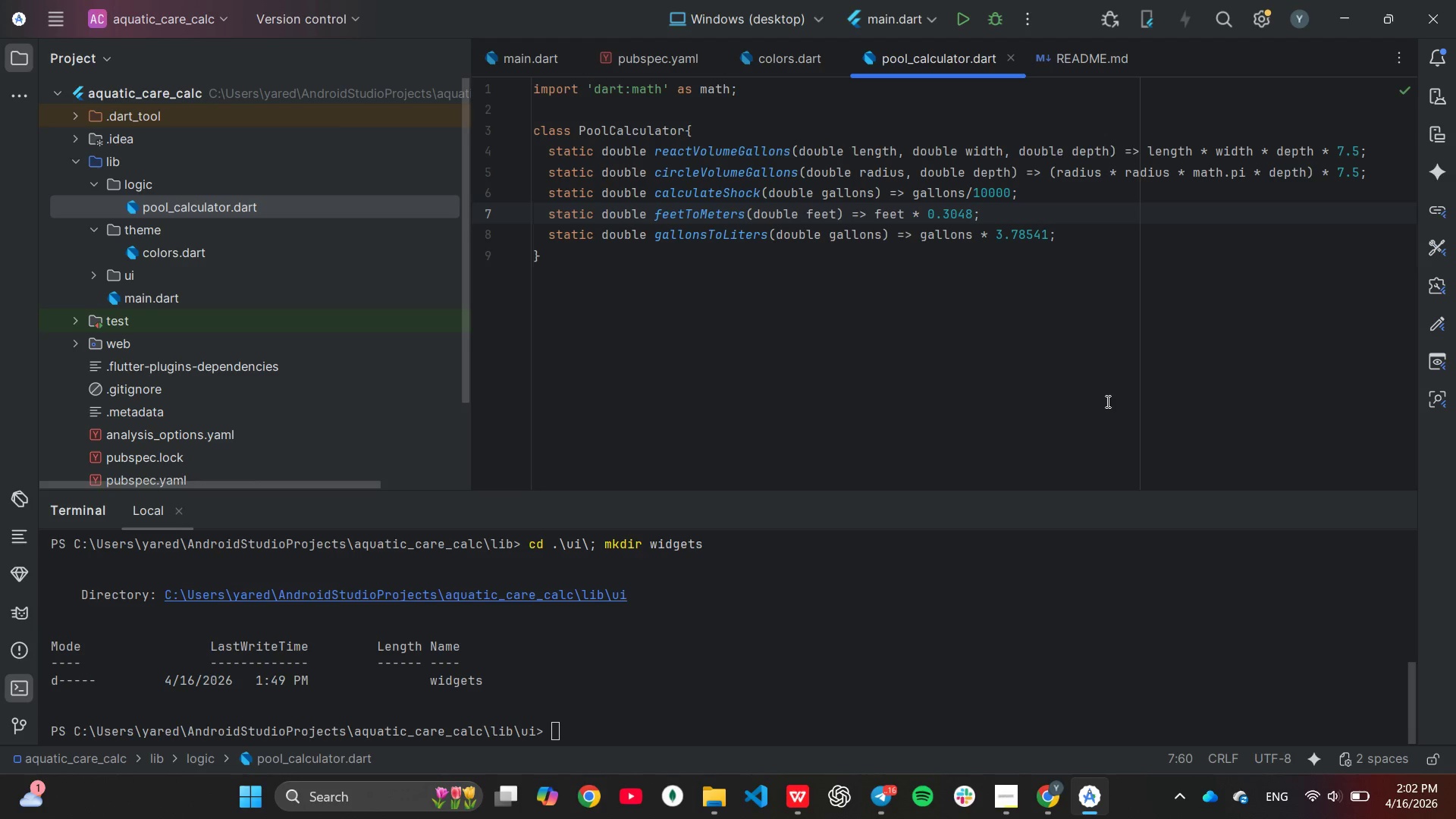 
wait(37.33)
 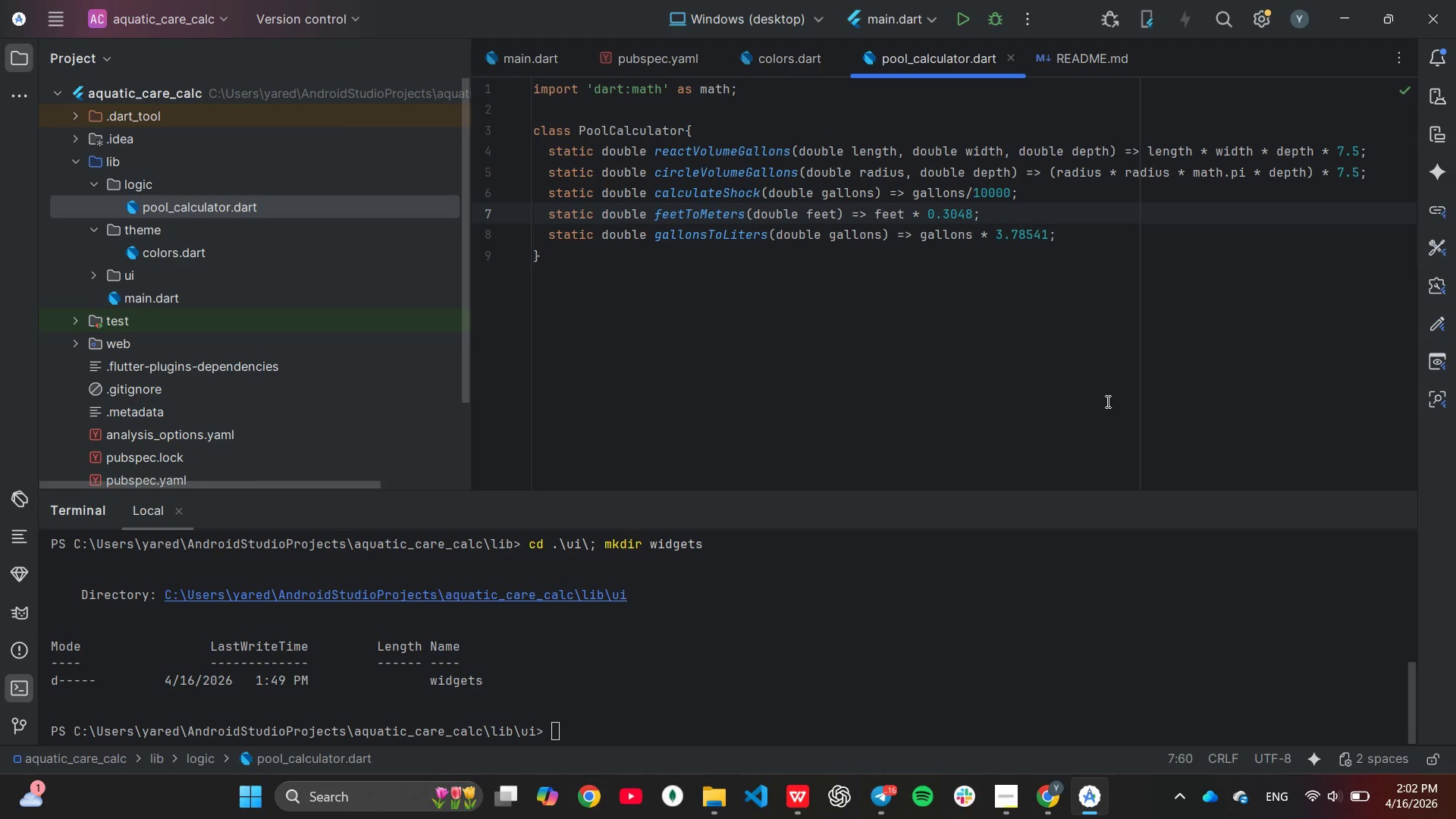 
left_click([820, 678])
 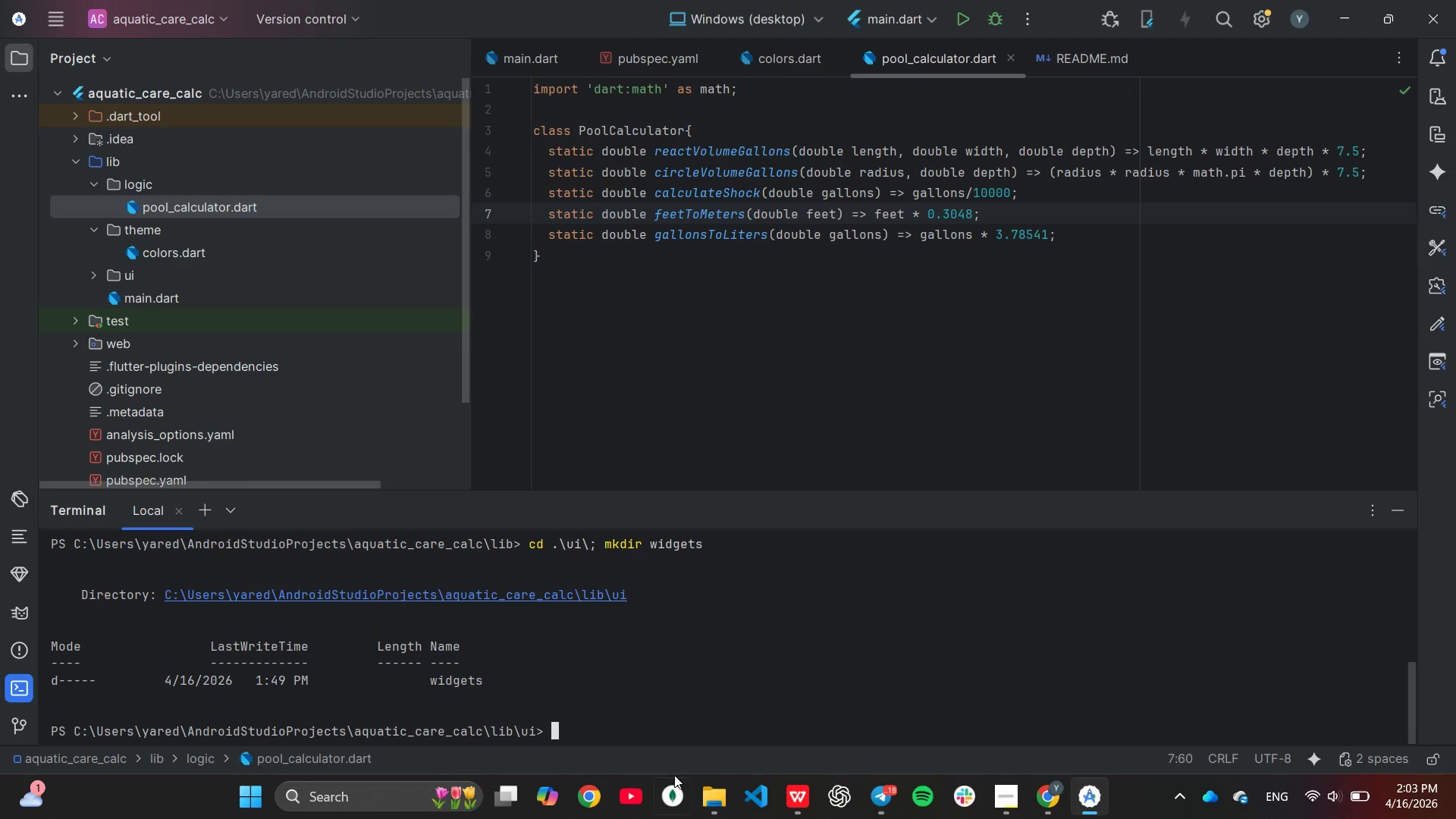 
wait(46.84)
 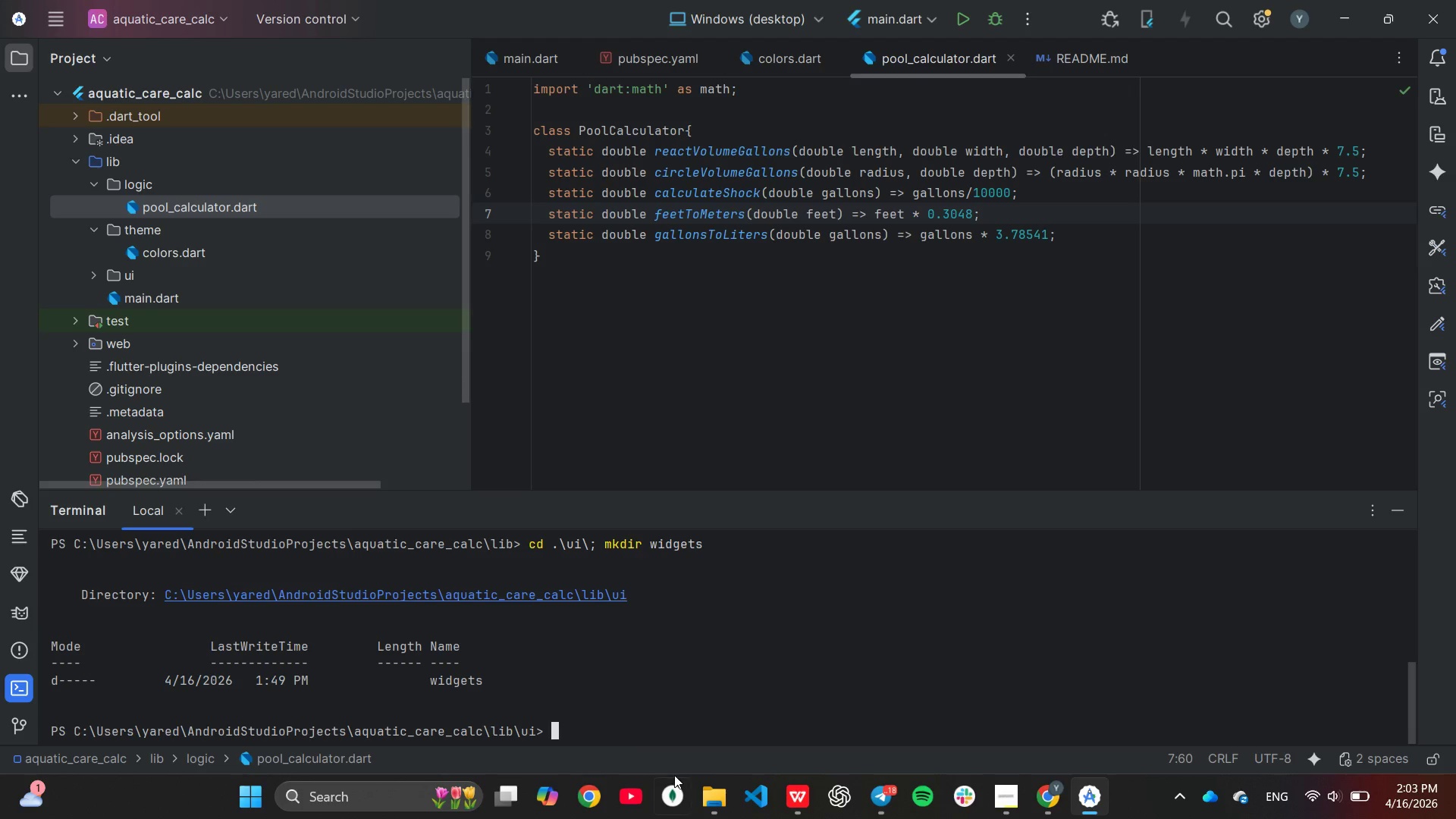 
key(Unknown)
 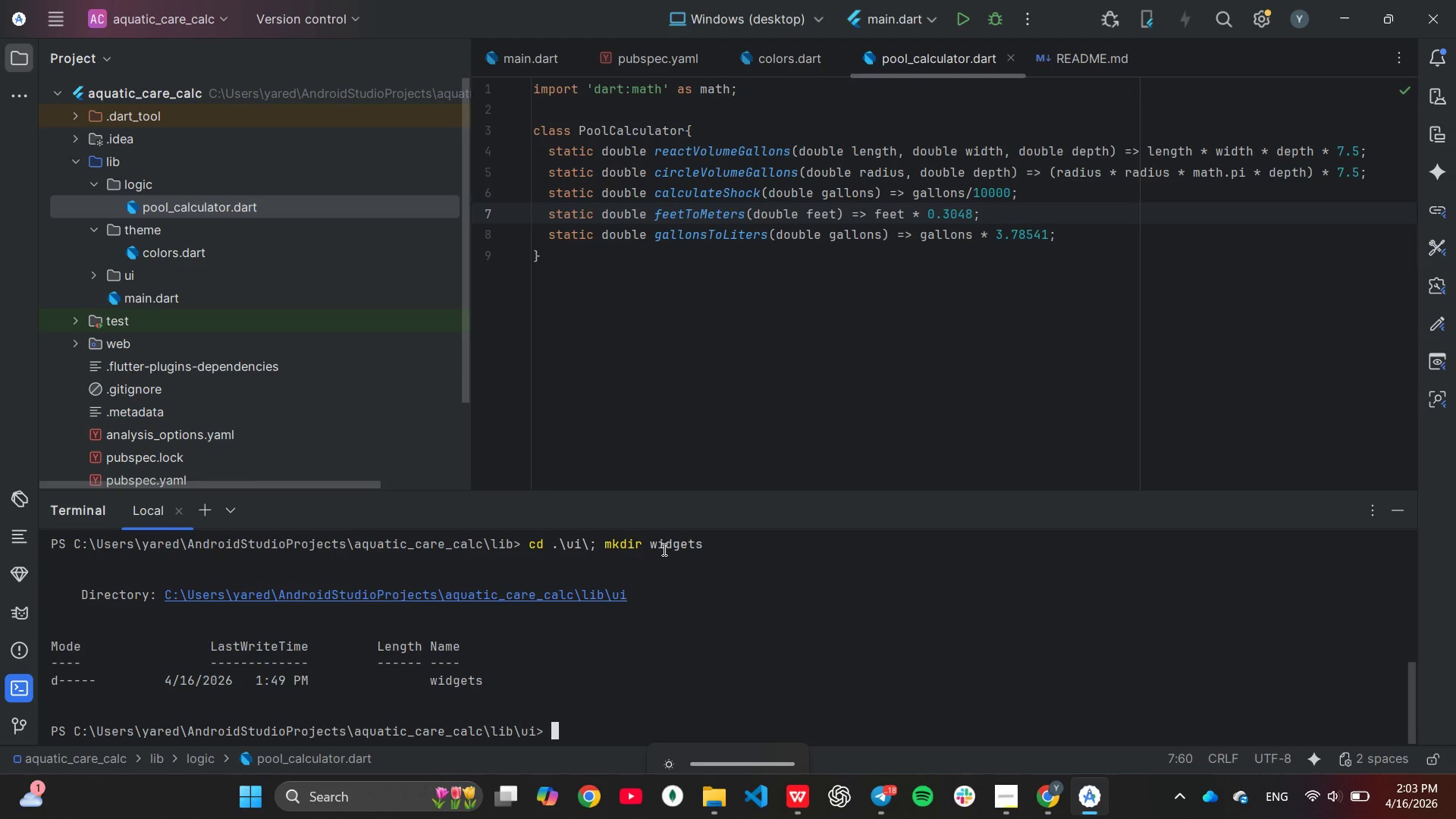 
key(Unknown)
 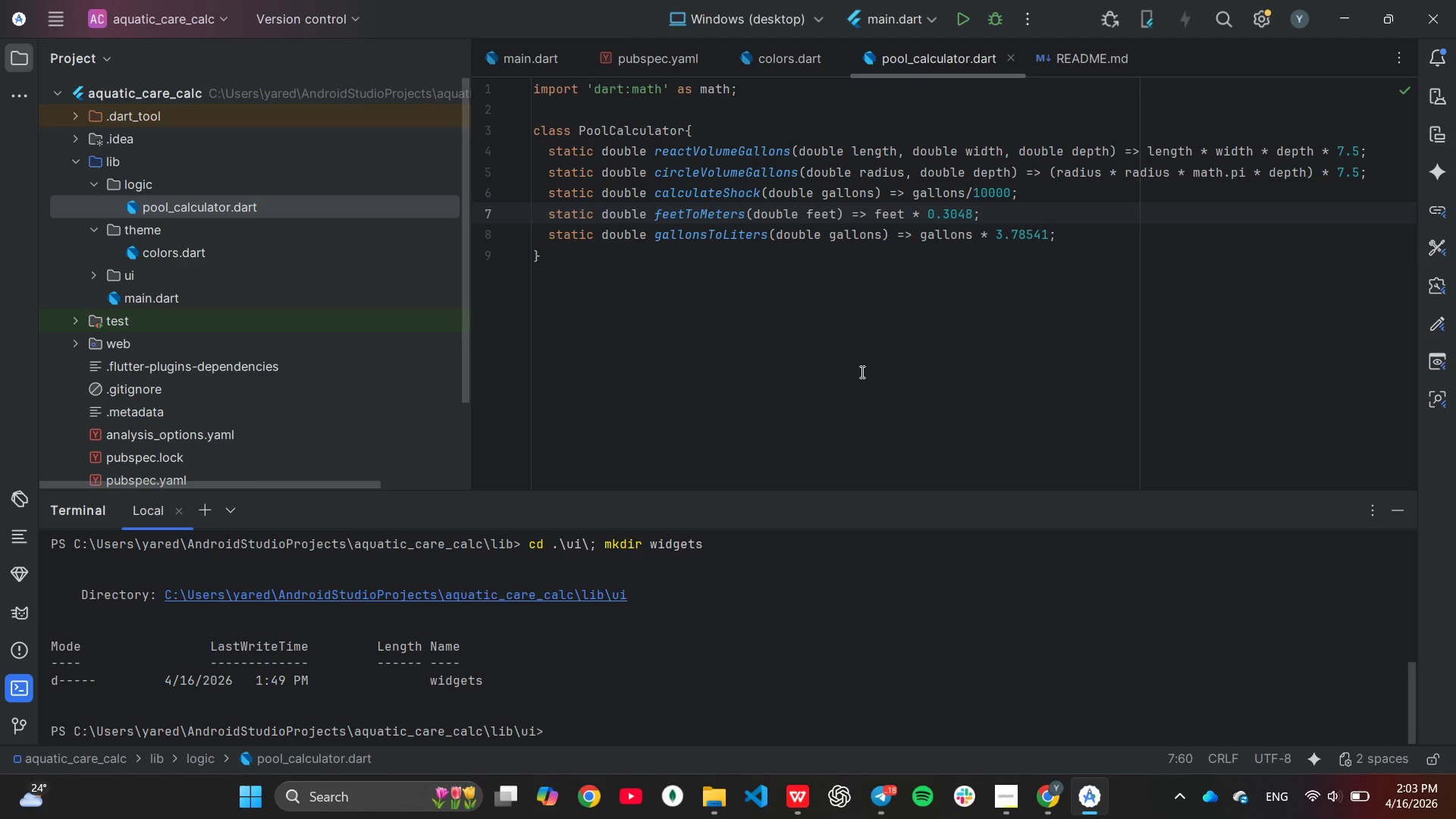 
wait(38.66)
 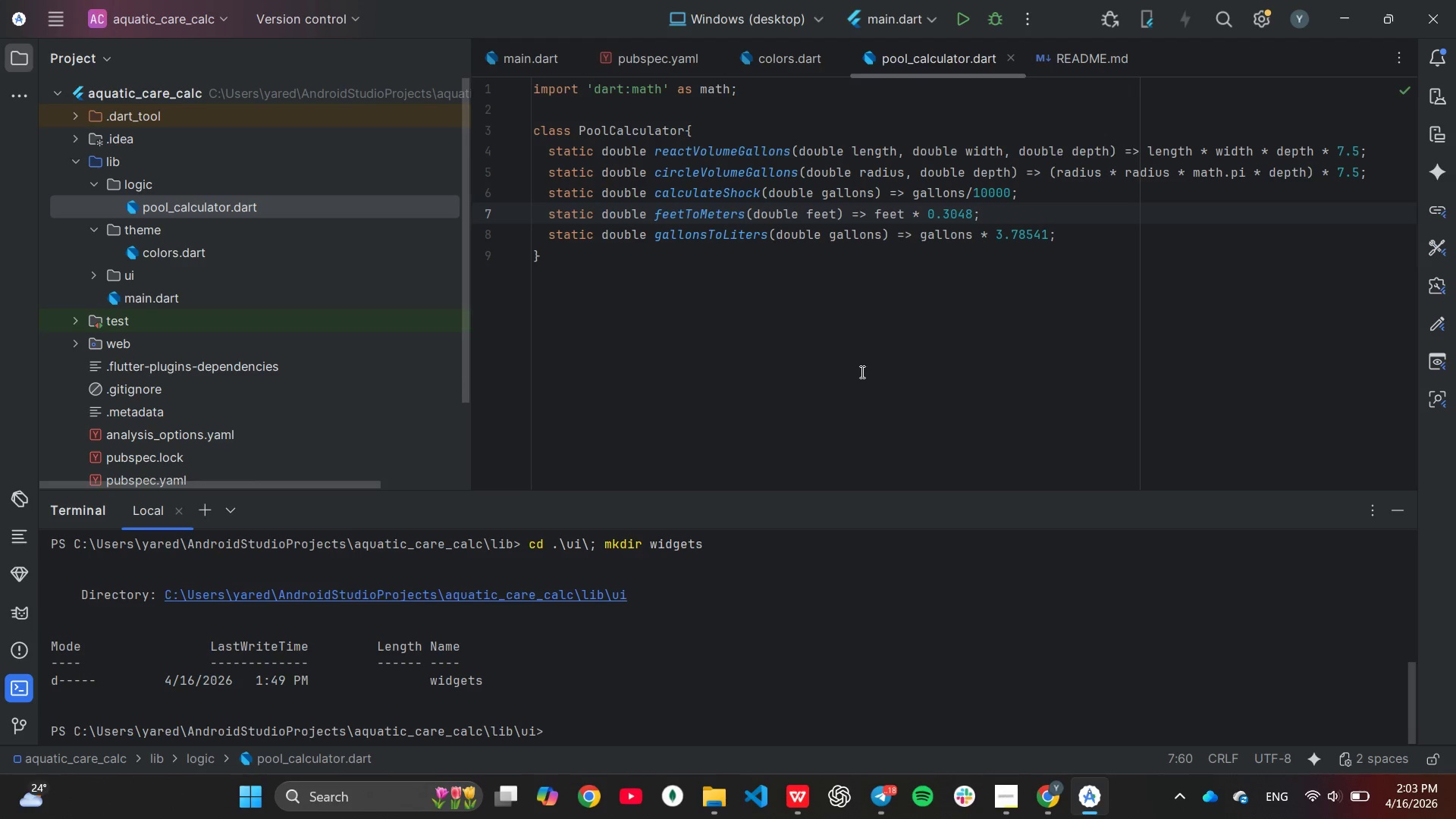 
left_click([634, 805])
 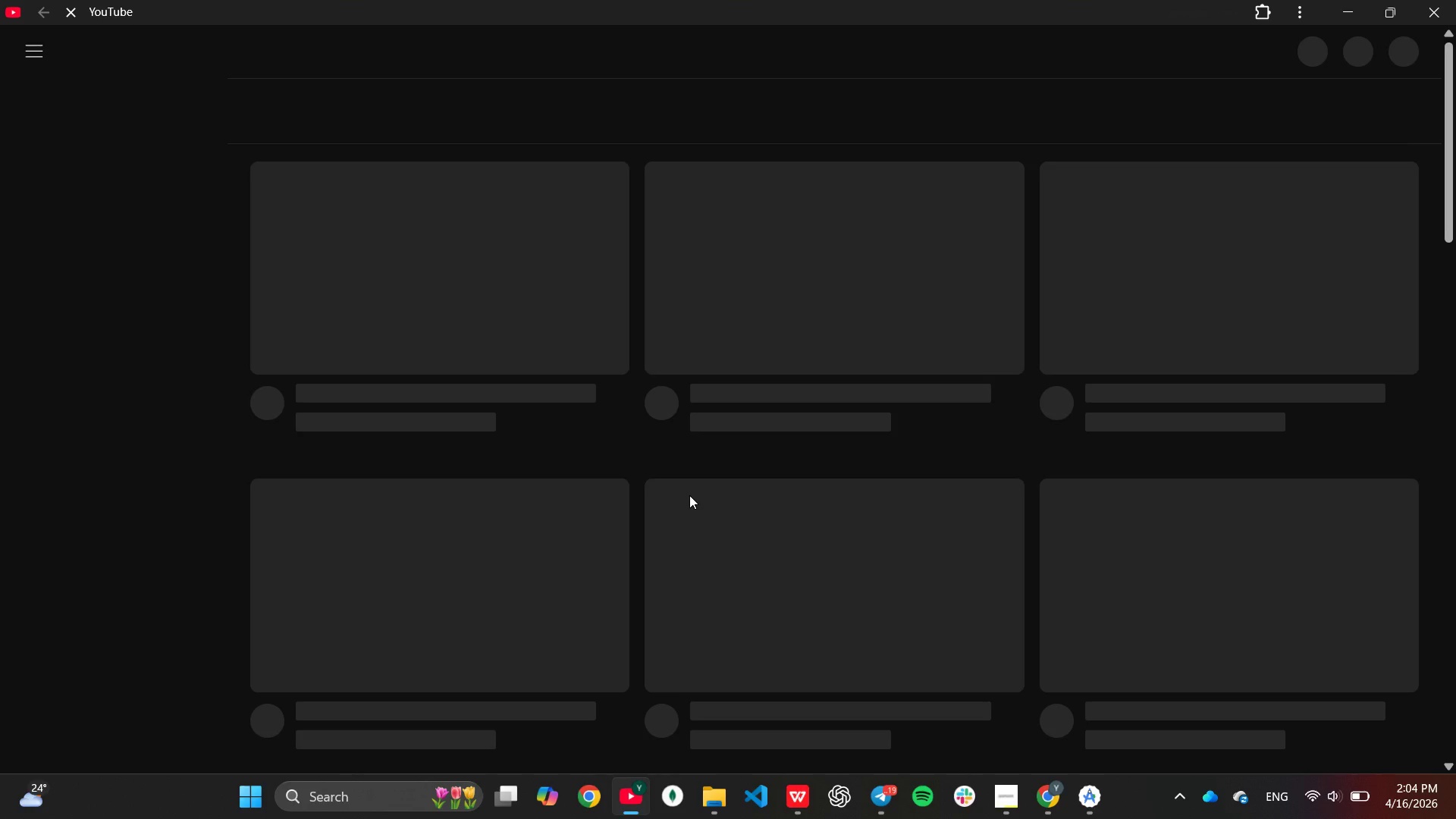 
wait(16.88)
 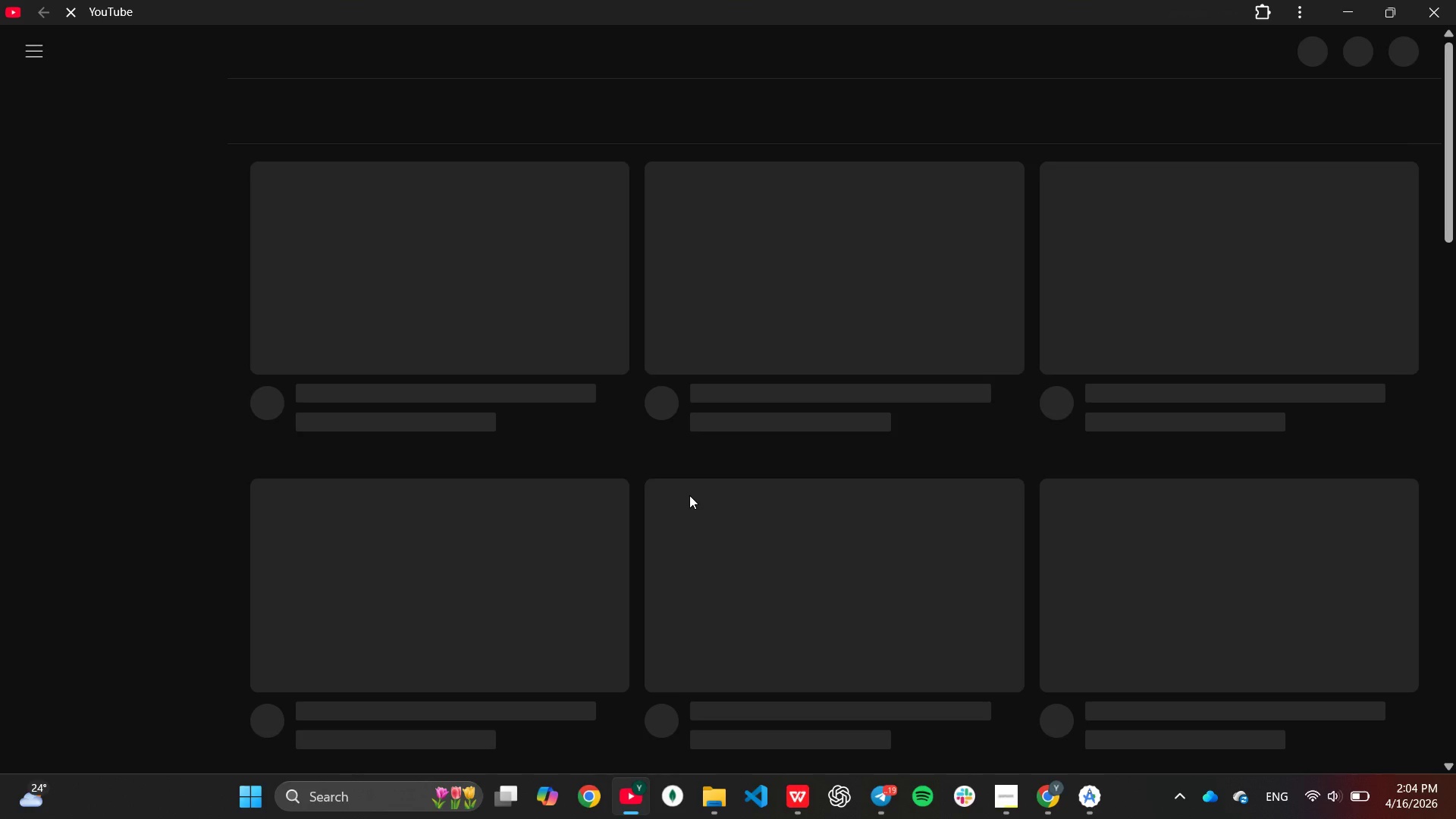 
mouse_move([770, 413])
 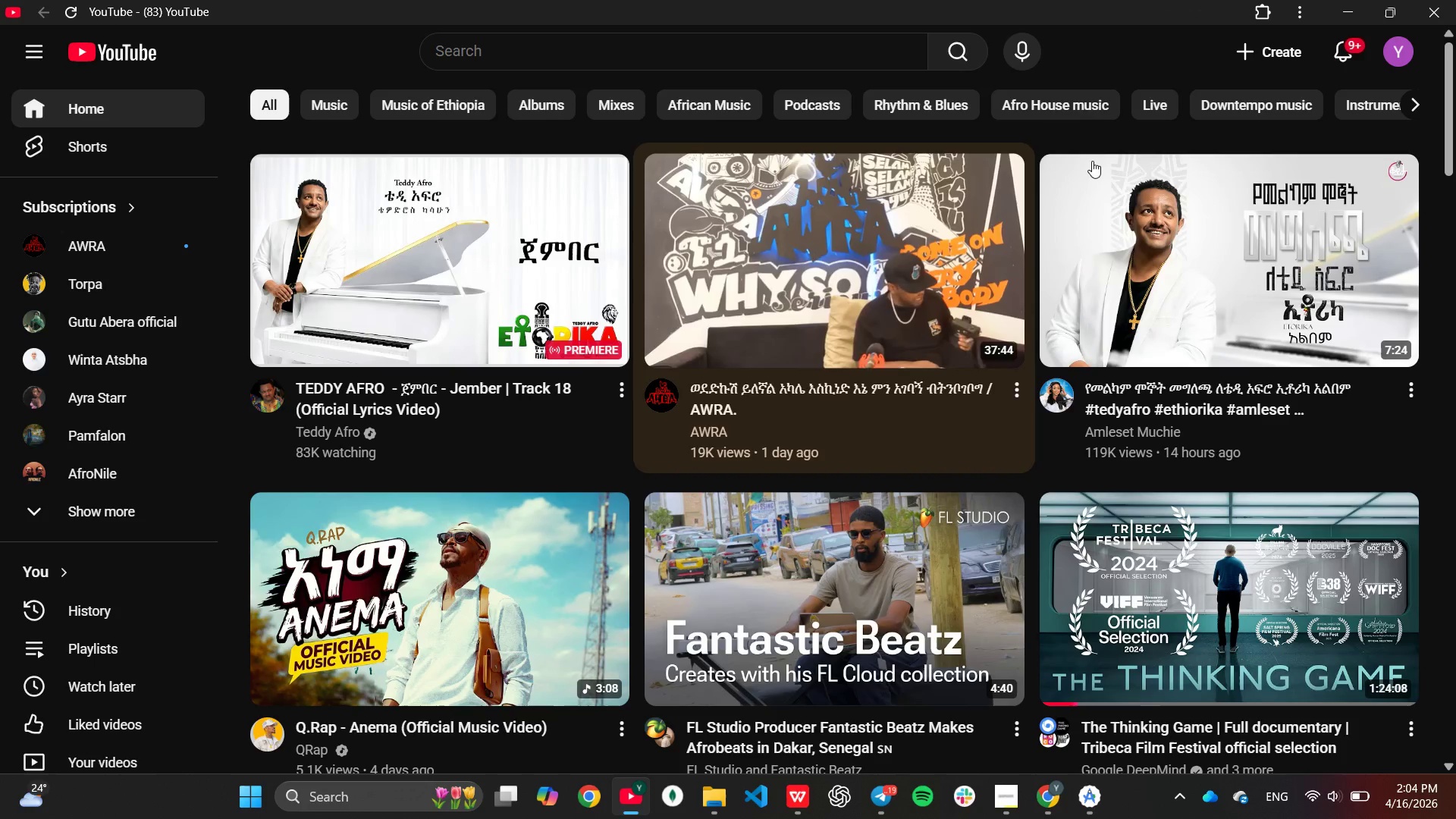 
left_click([1443, 0])
 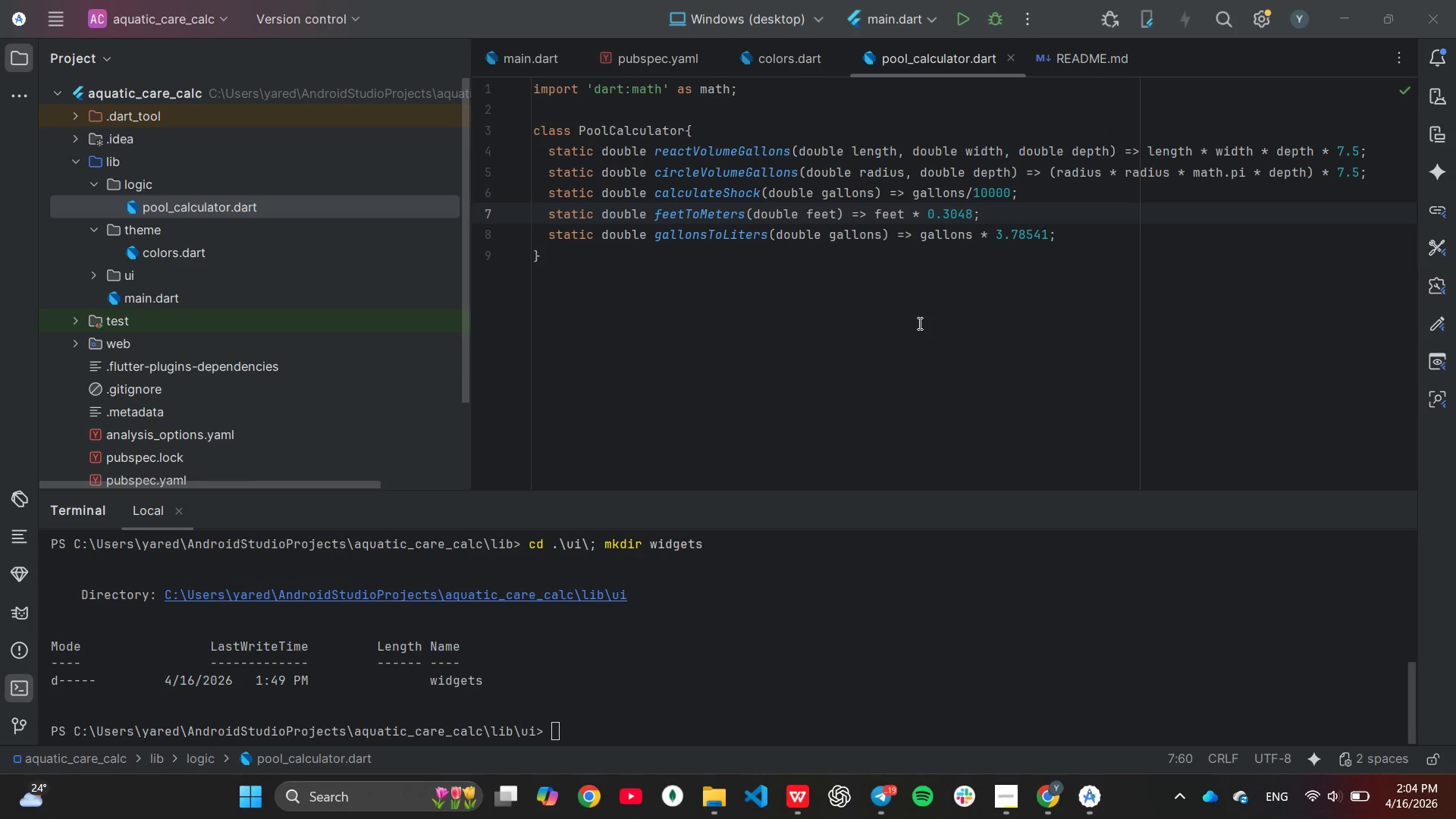 
wait(13.3)
 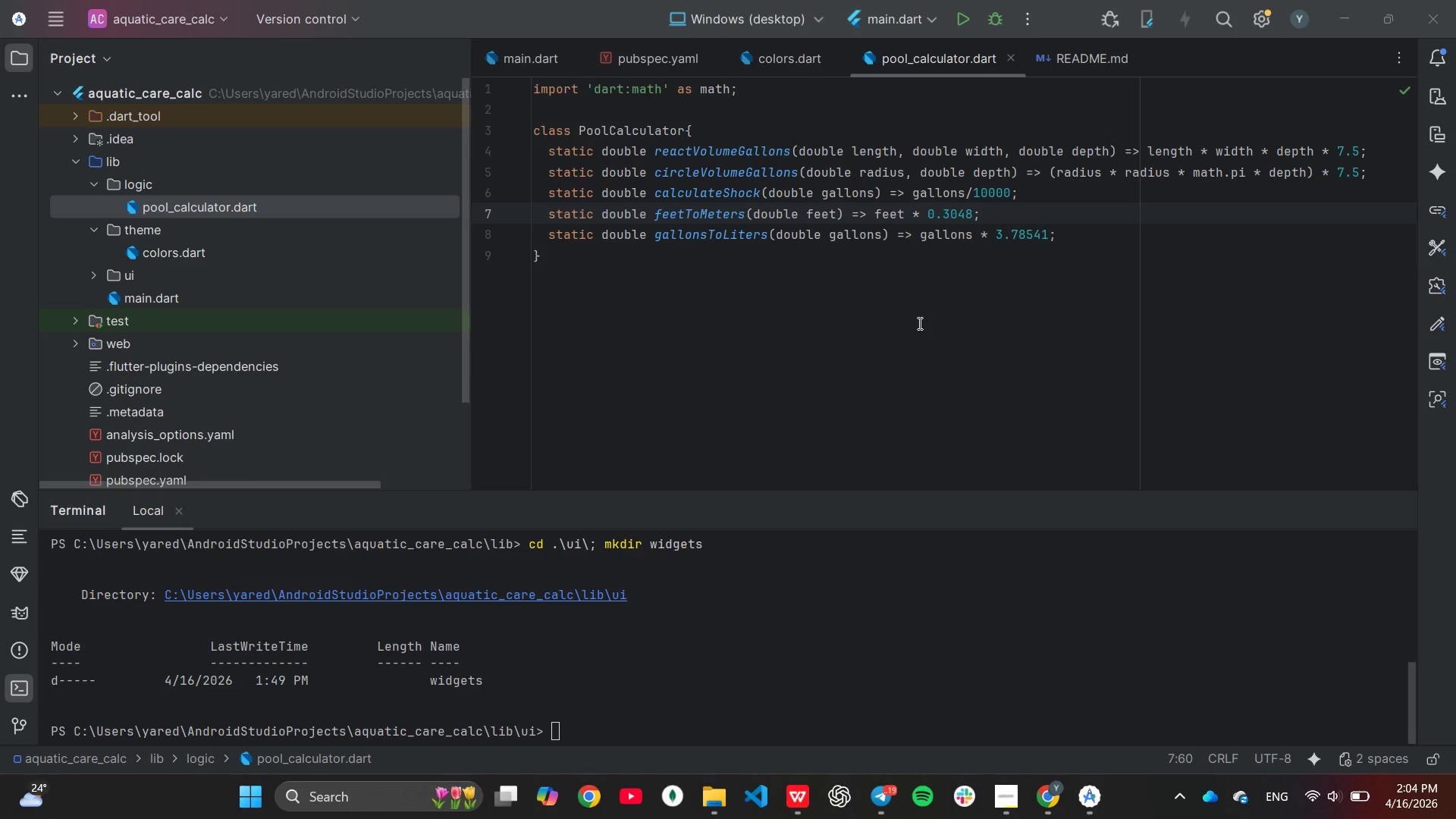 
double_click([207, 296])
 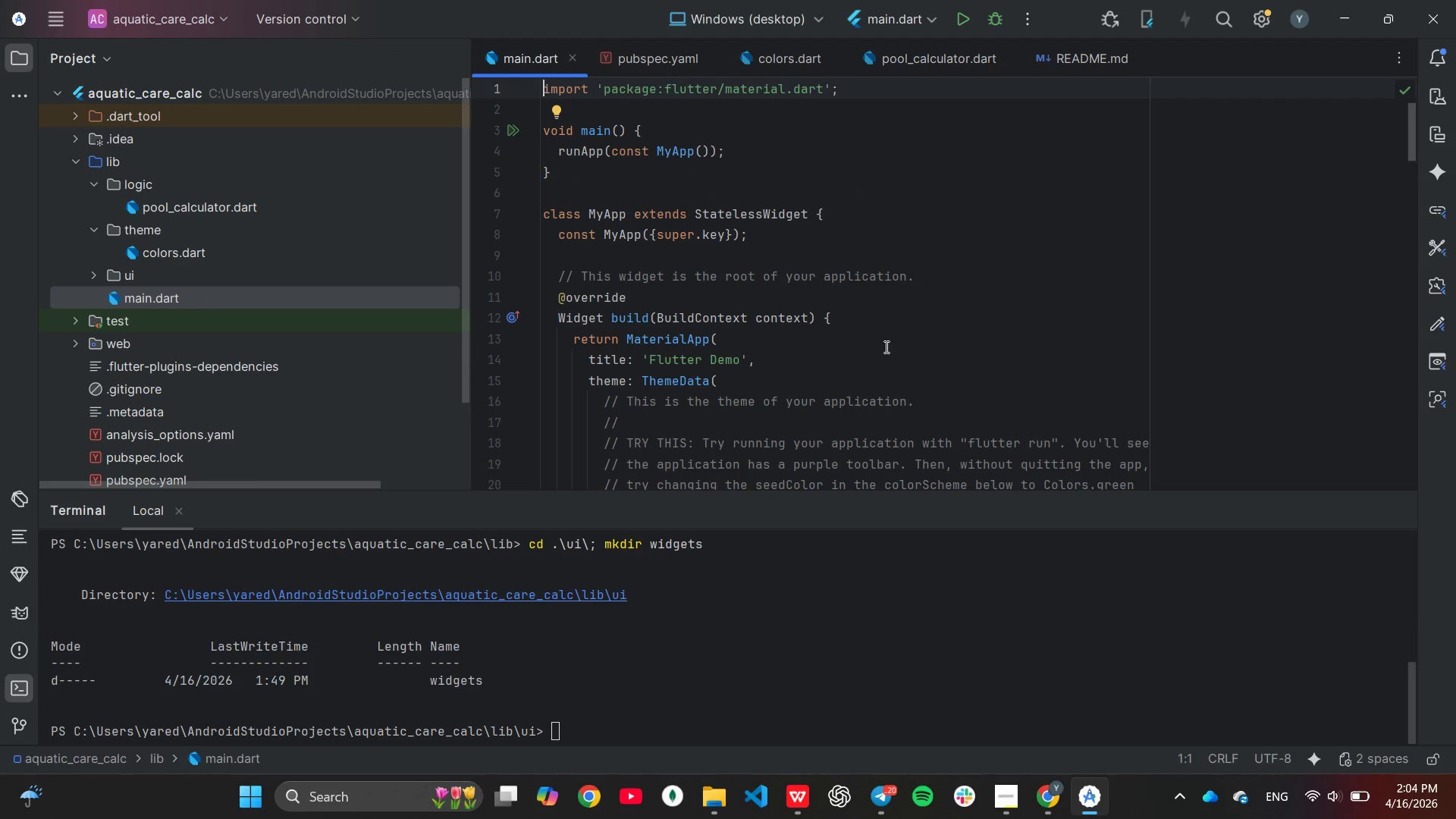 
wait(8.2)
 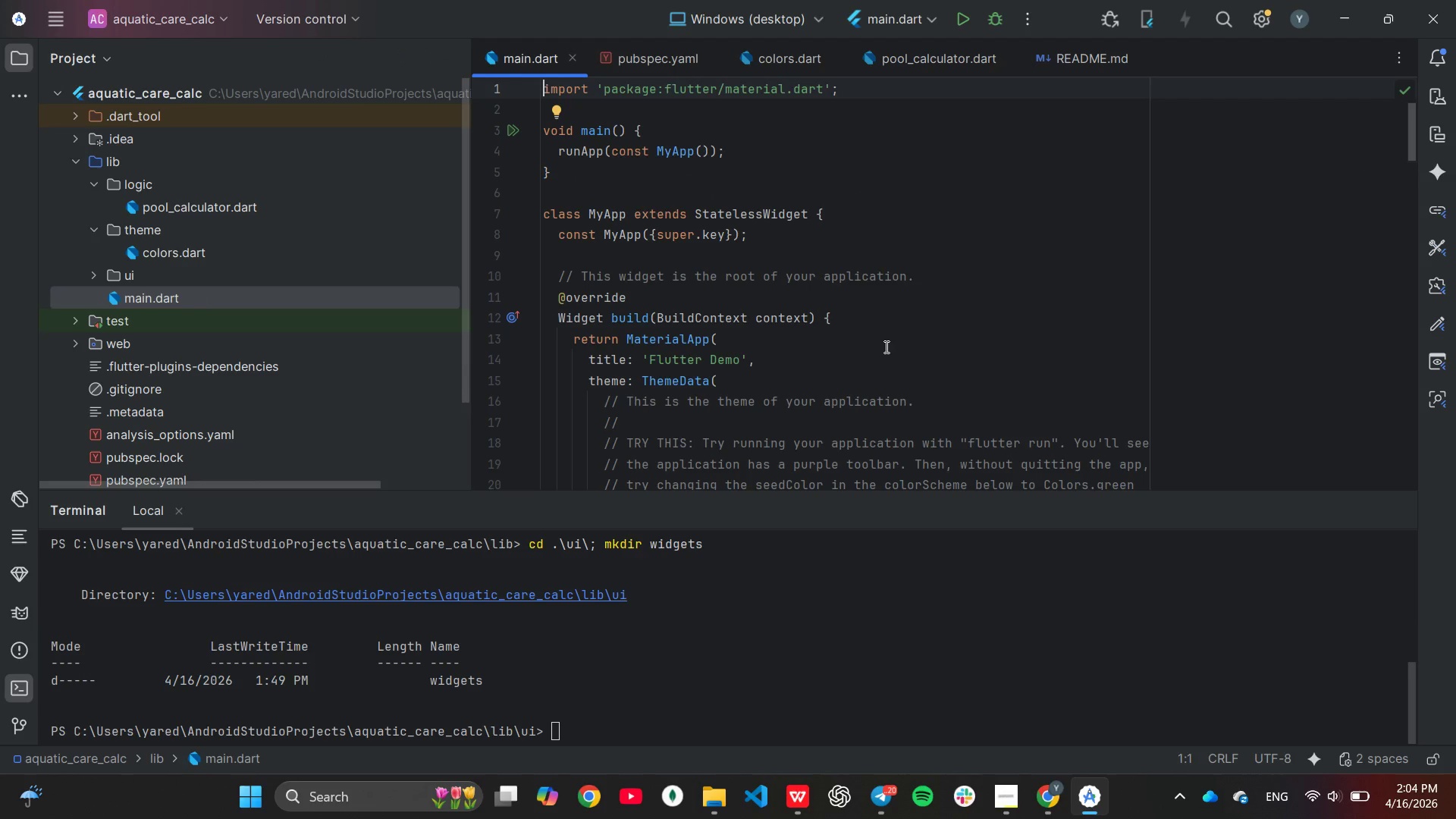 
scroll: coordinate [556, 213], scroll_direction: up, amount: 3.0
 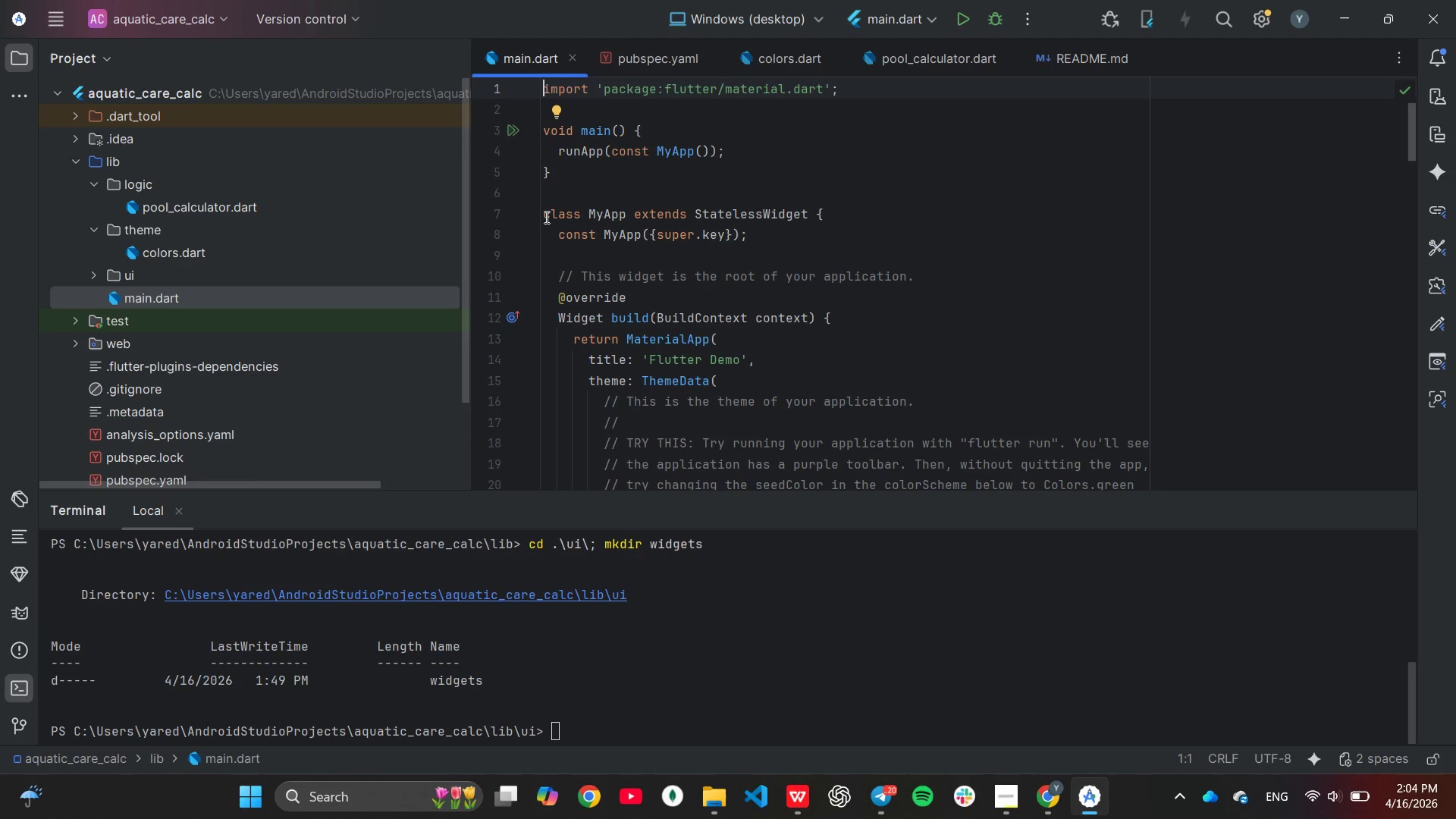 
left_click_drag(start_coordinate=[545, 217], to_coordinate=[725, 438])
 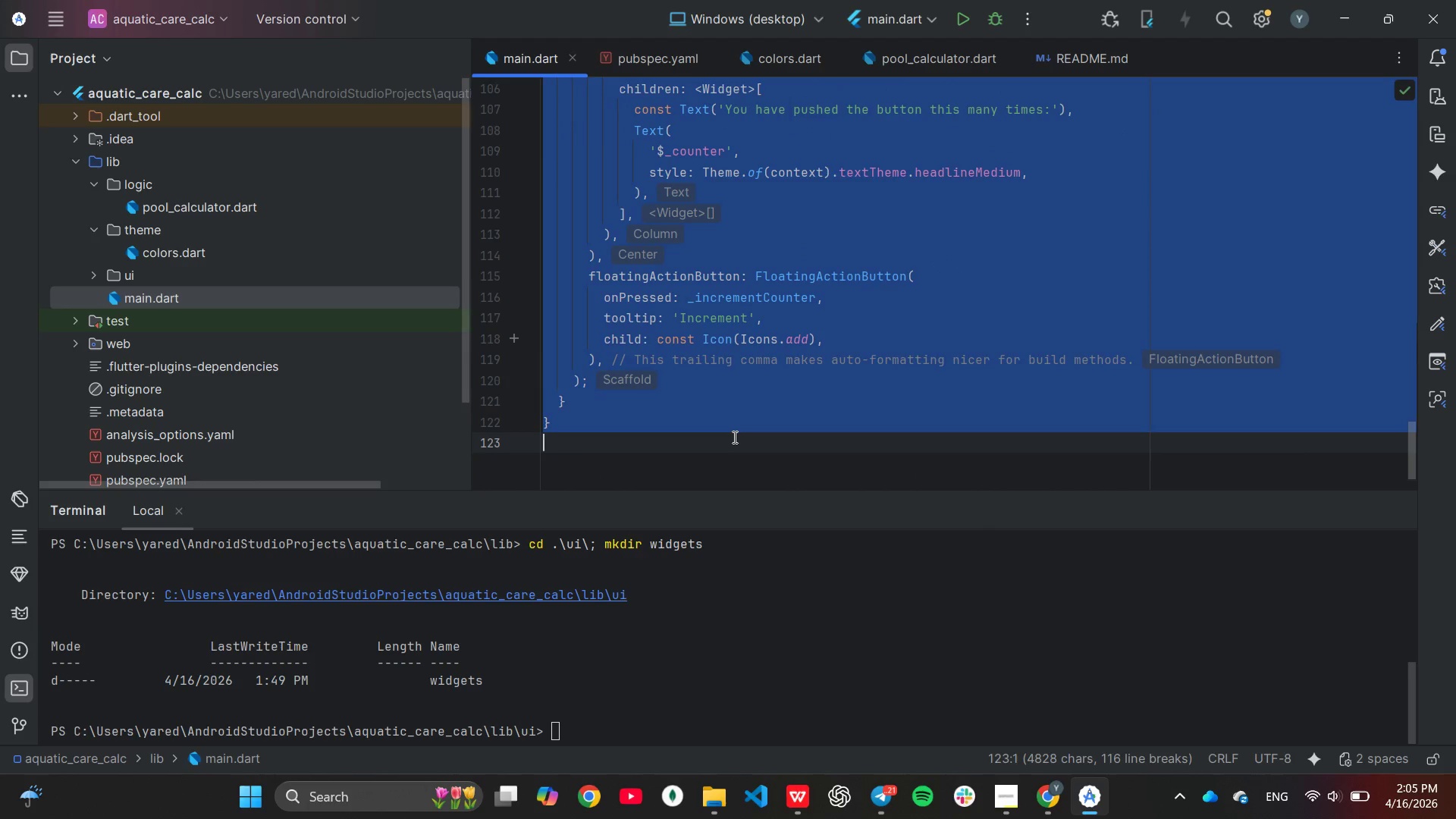 
scroll: coordinate [662, 456], scroll_direction: down, amount: 16.0
 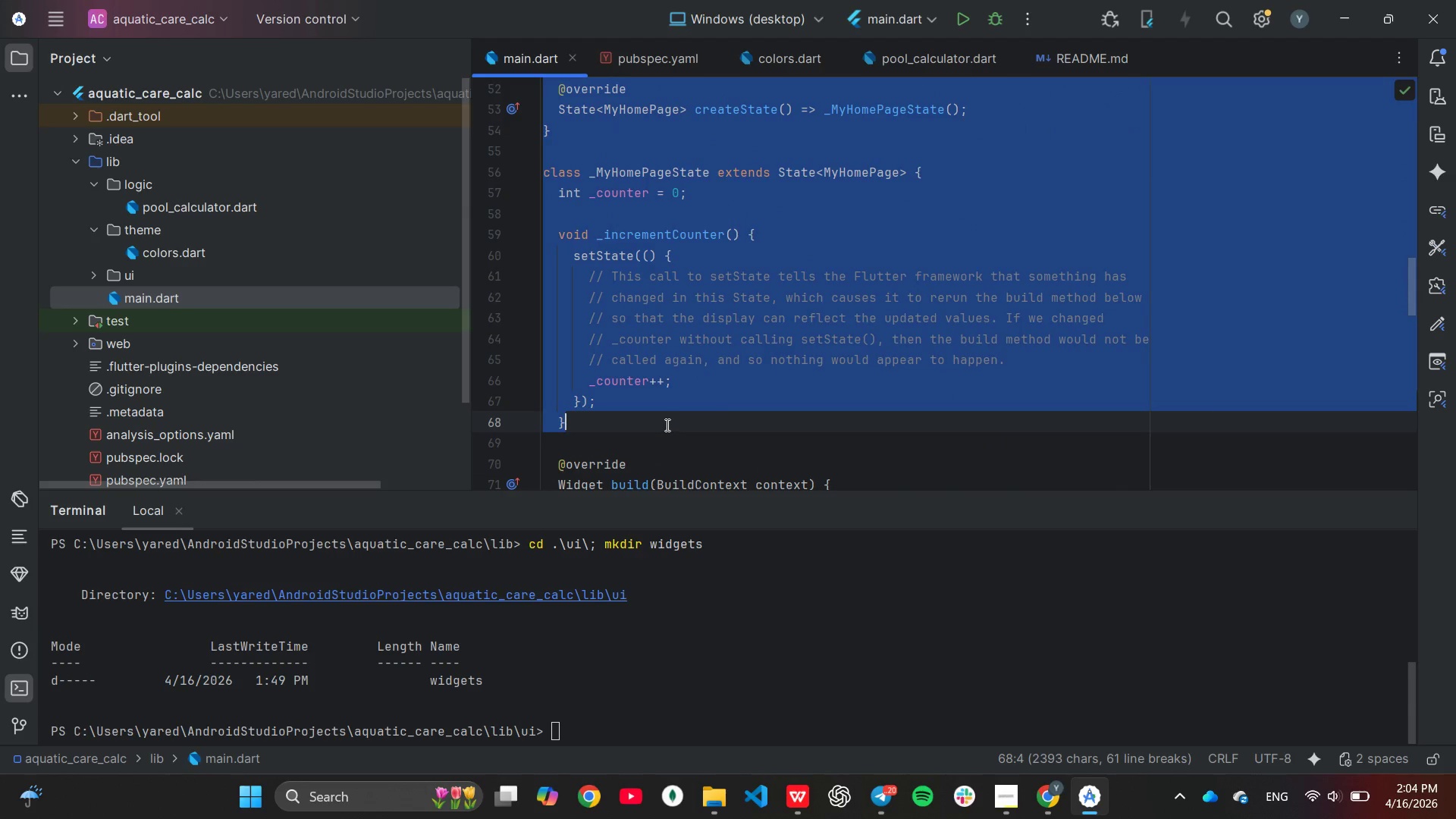 
scroll: coordinate [725, 438], scroll_direction: down, amount: 18.0
 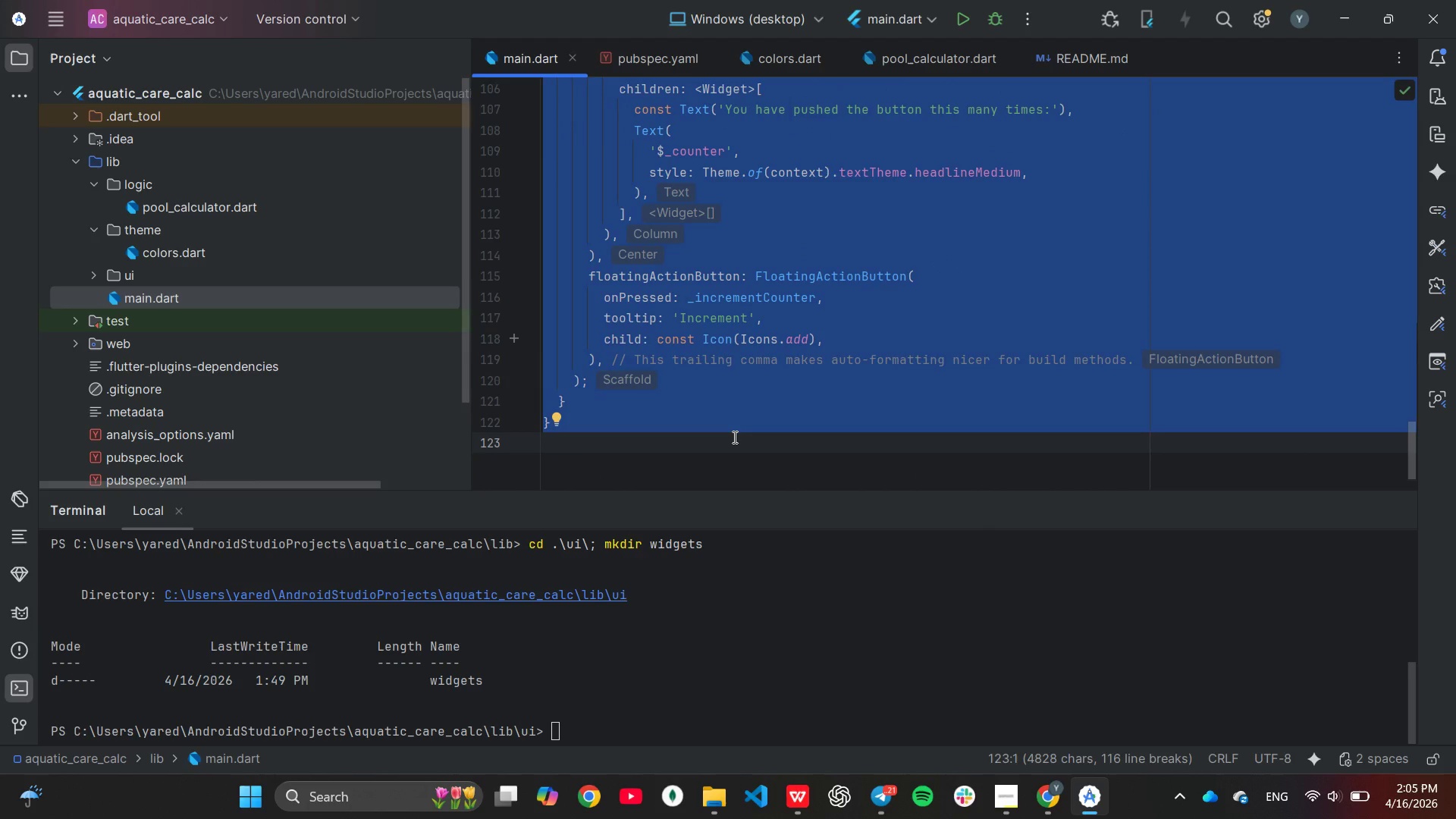 
key(Backspace)
 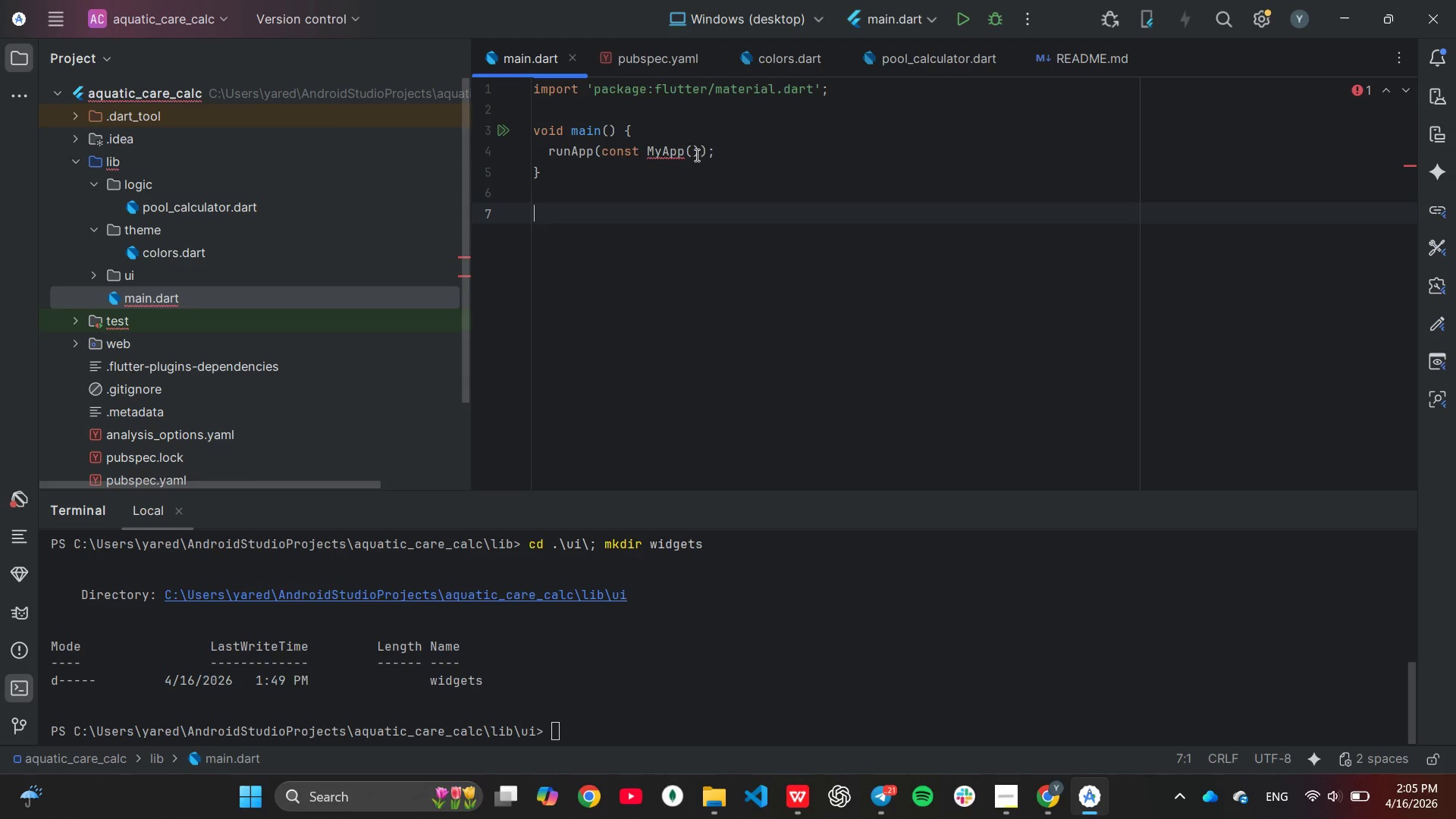 
left_click([686, 157])
 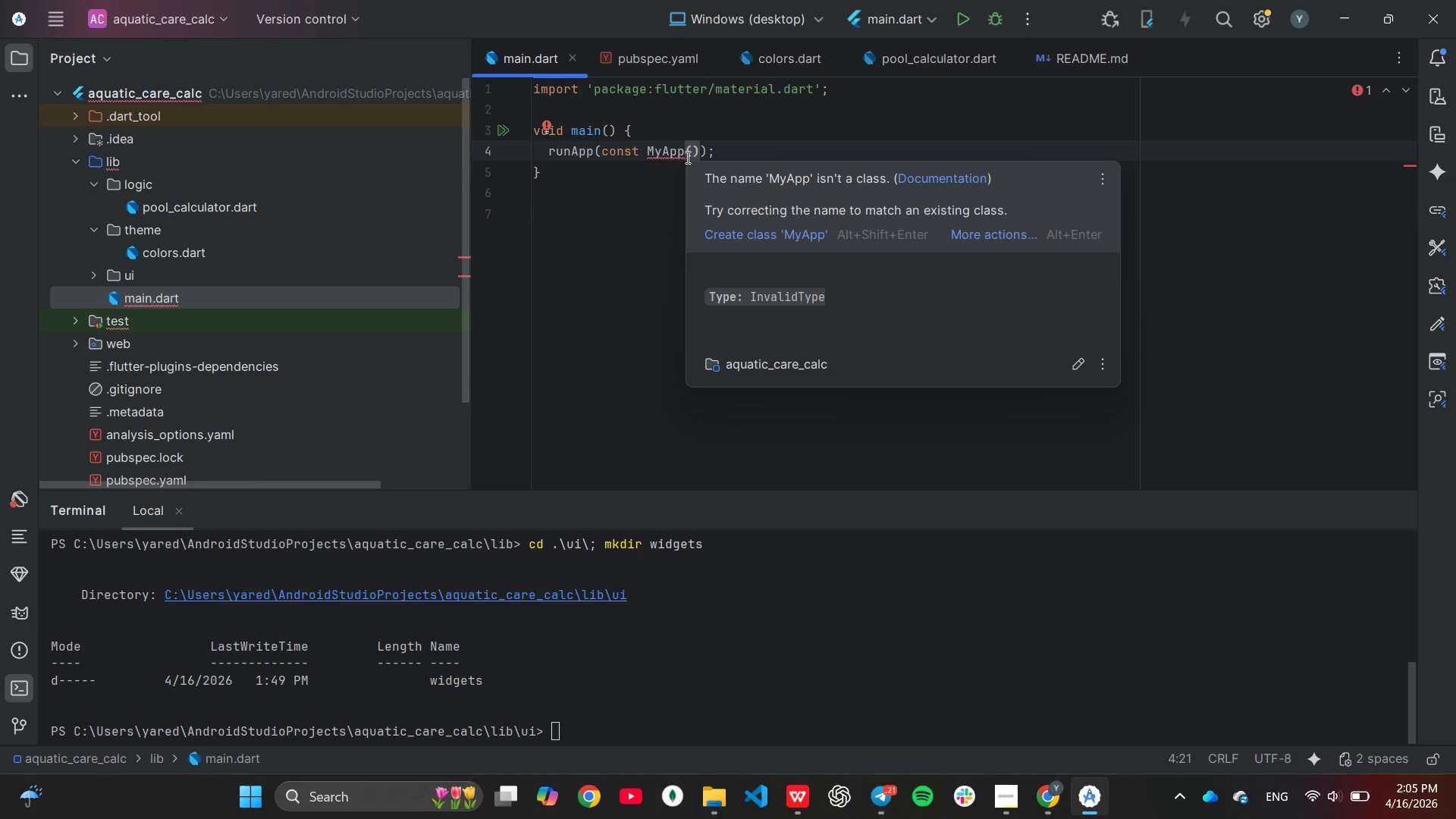 
key(Backspace)
key(Backspace)
key(Backspace)
key(Backspace)
key(Backspace)
type(AquaticCareApp)
 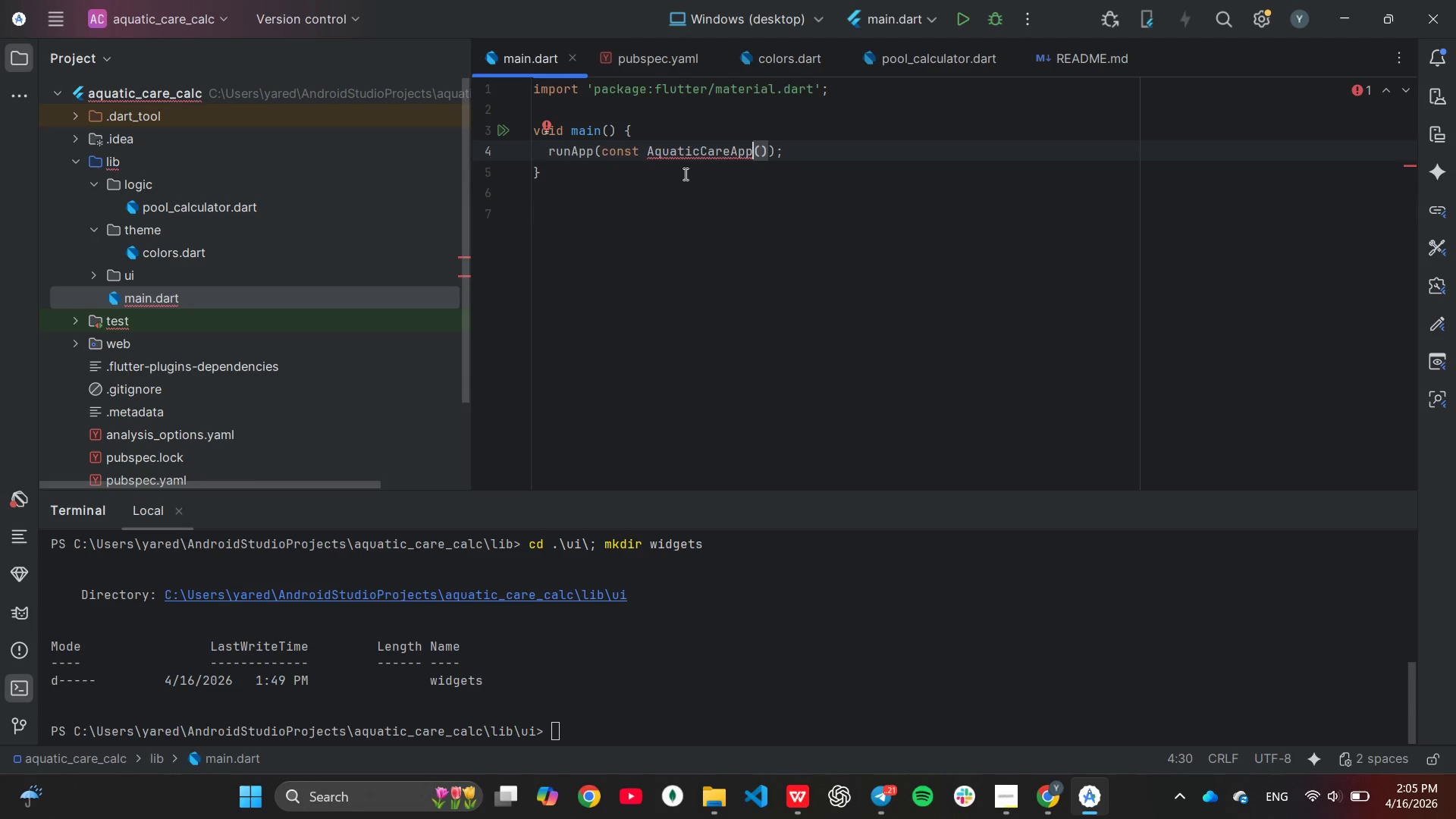 
left_click([684, 174])
 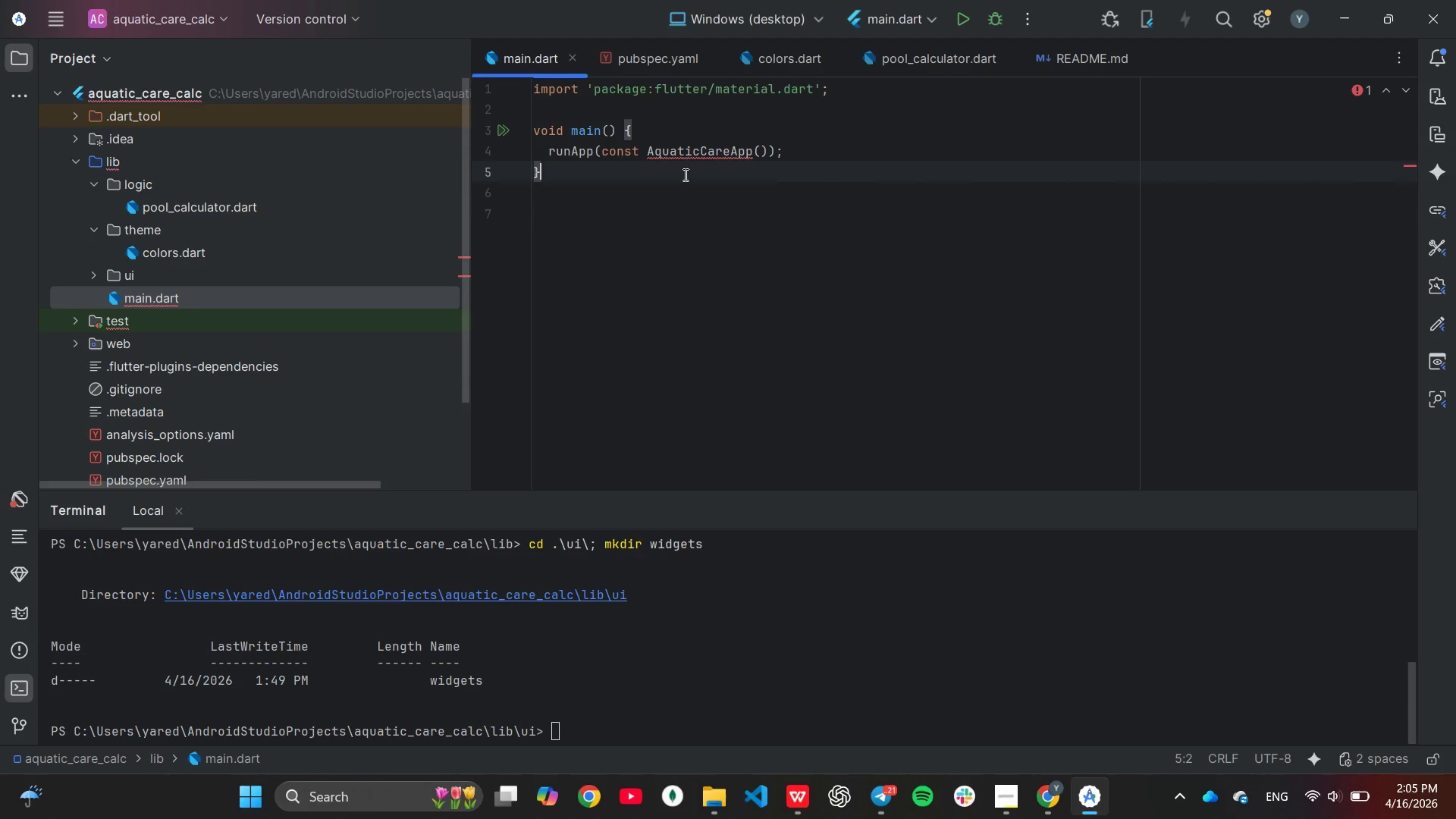 
key(Enter)
 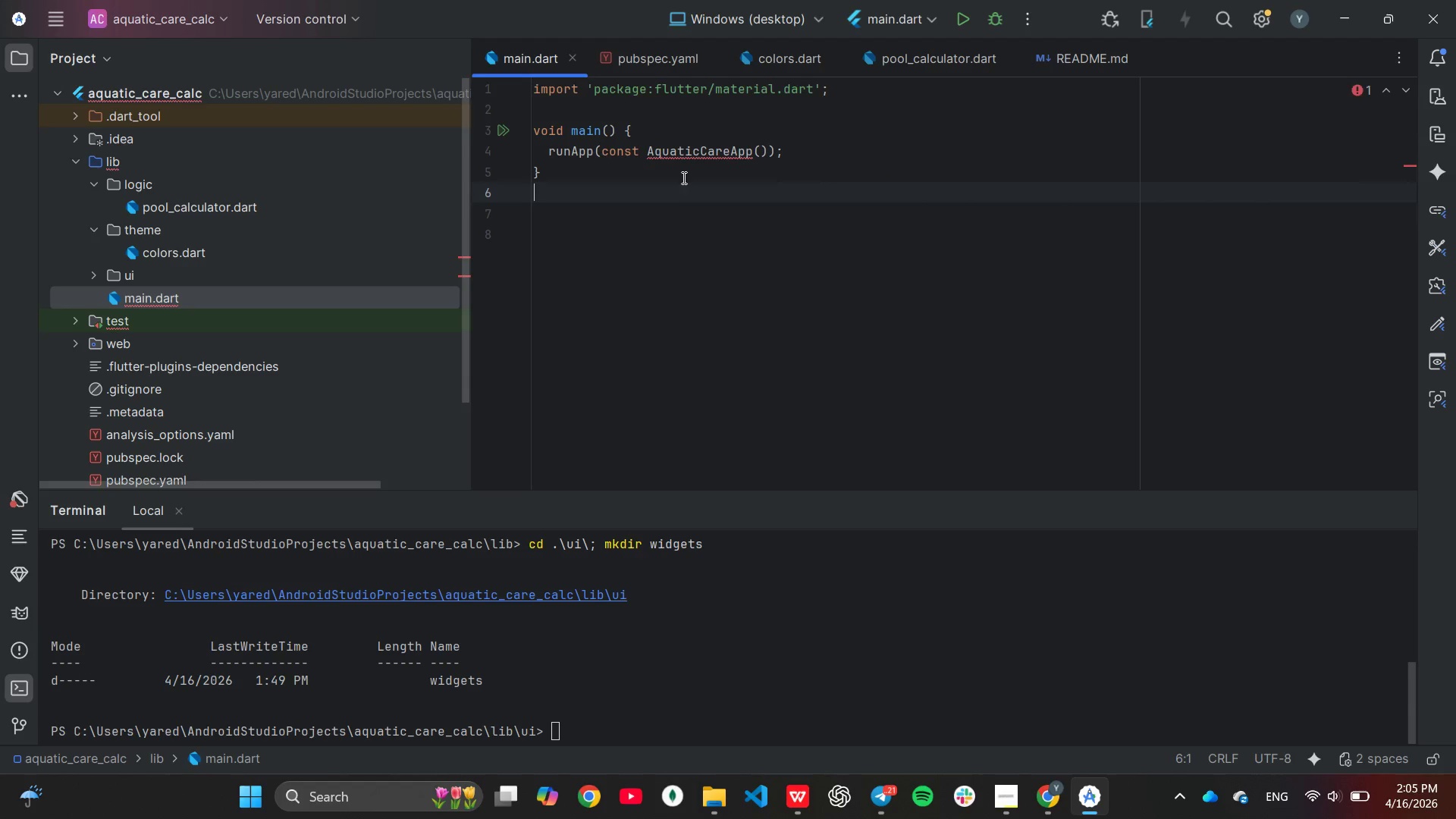 
key(Enter)
 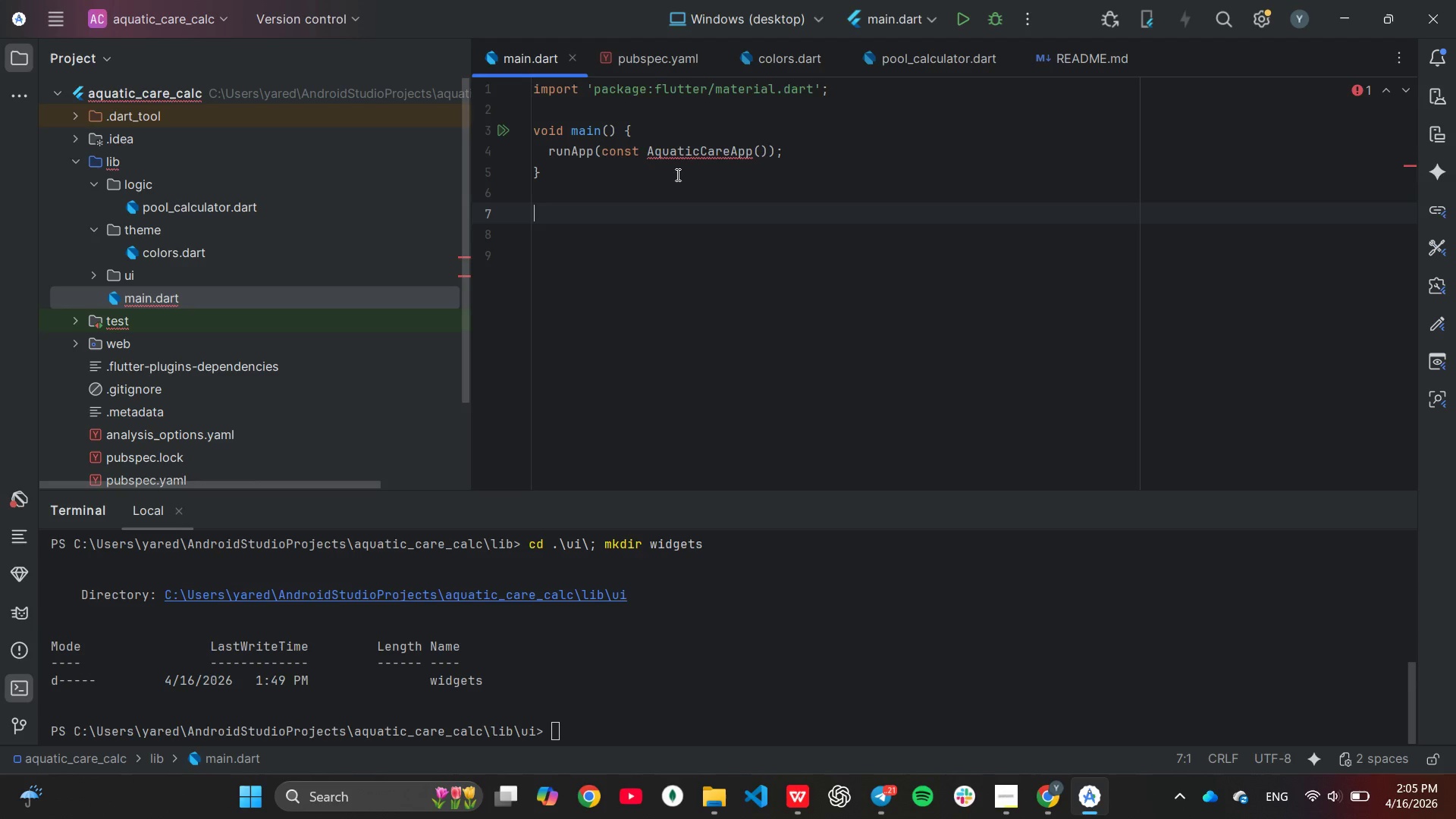 
type(cla)
 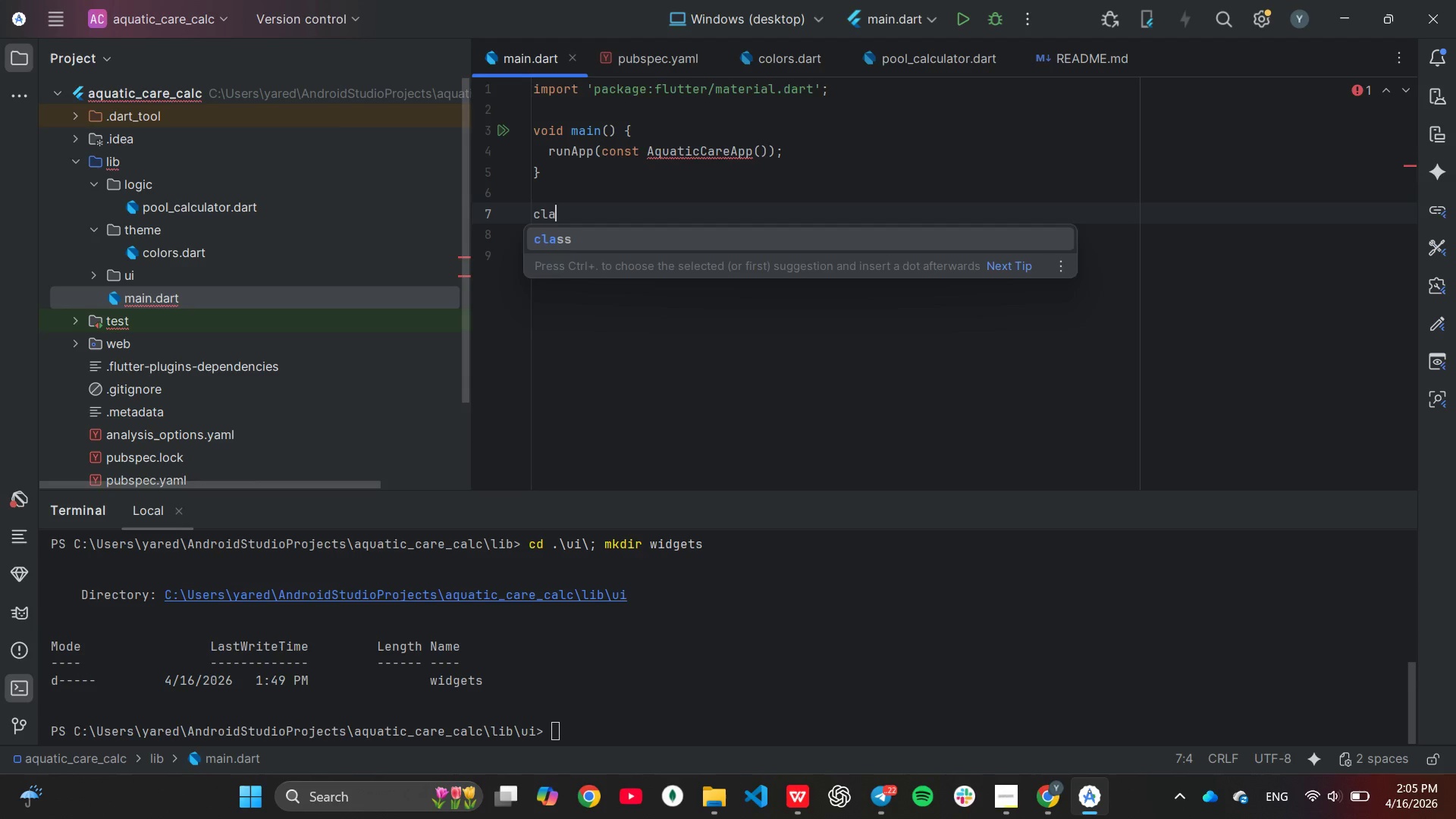 
key(Enter)
 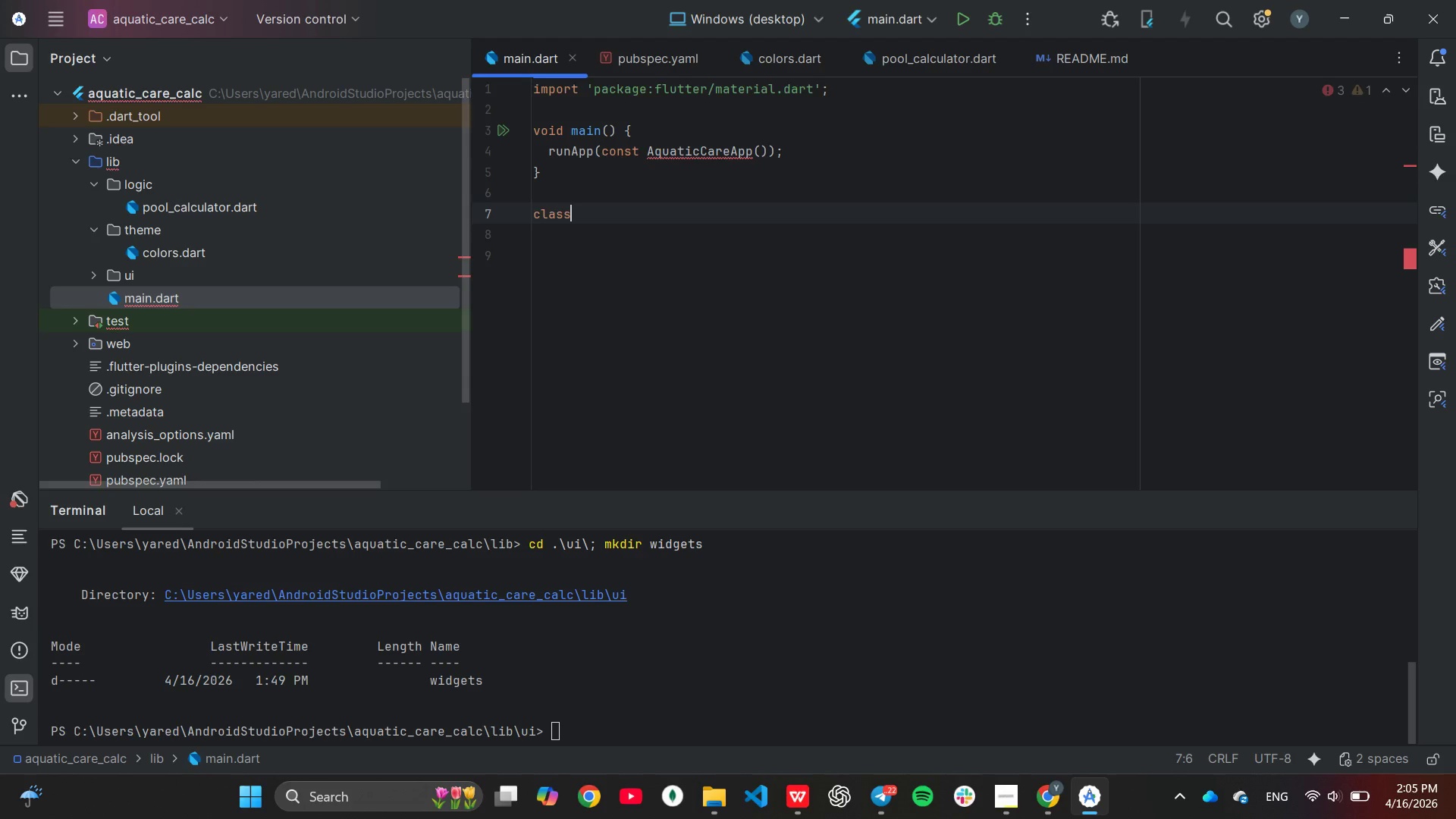 
type( AquaticCareApp ex)
 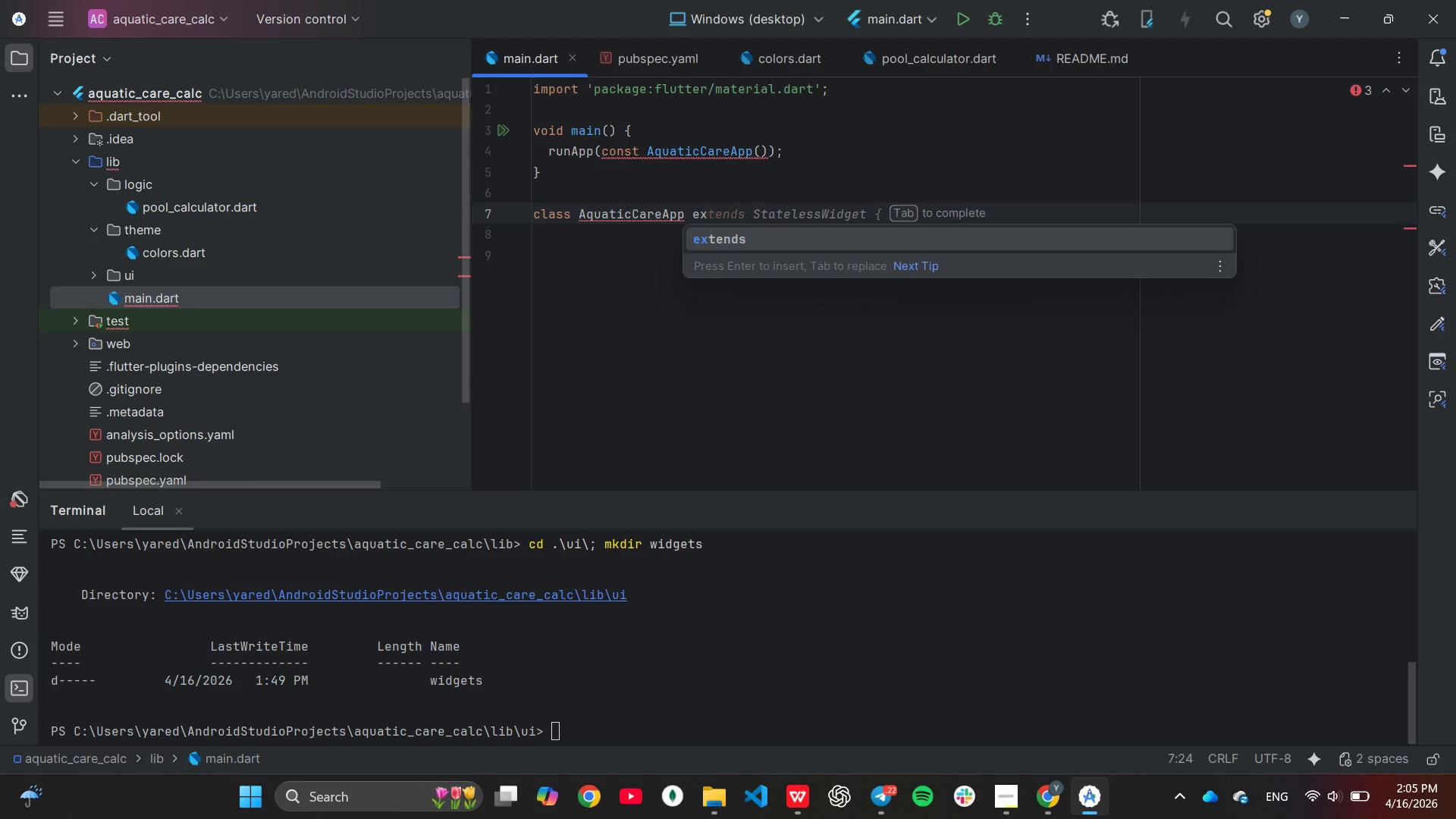 
key(Tab)
 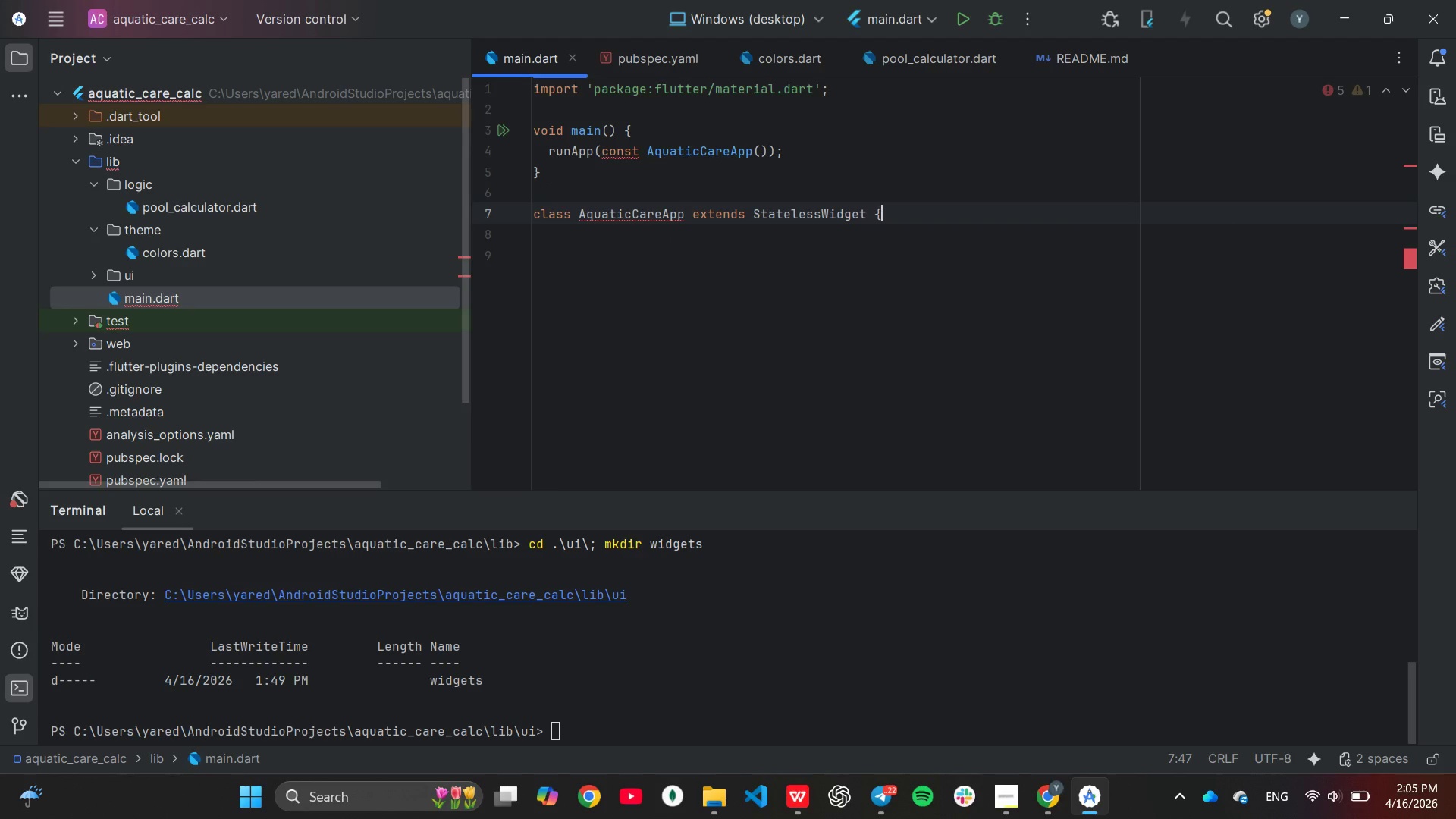 
key(Enter)
 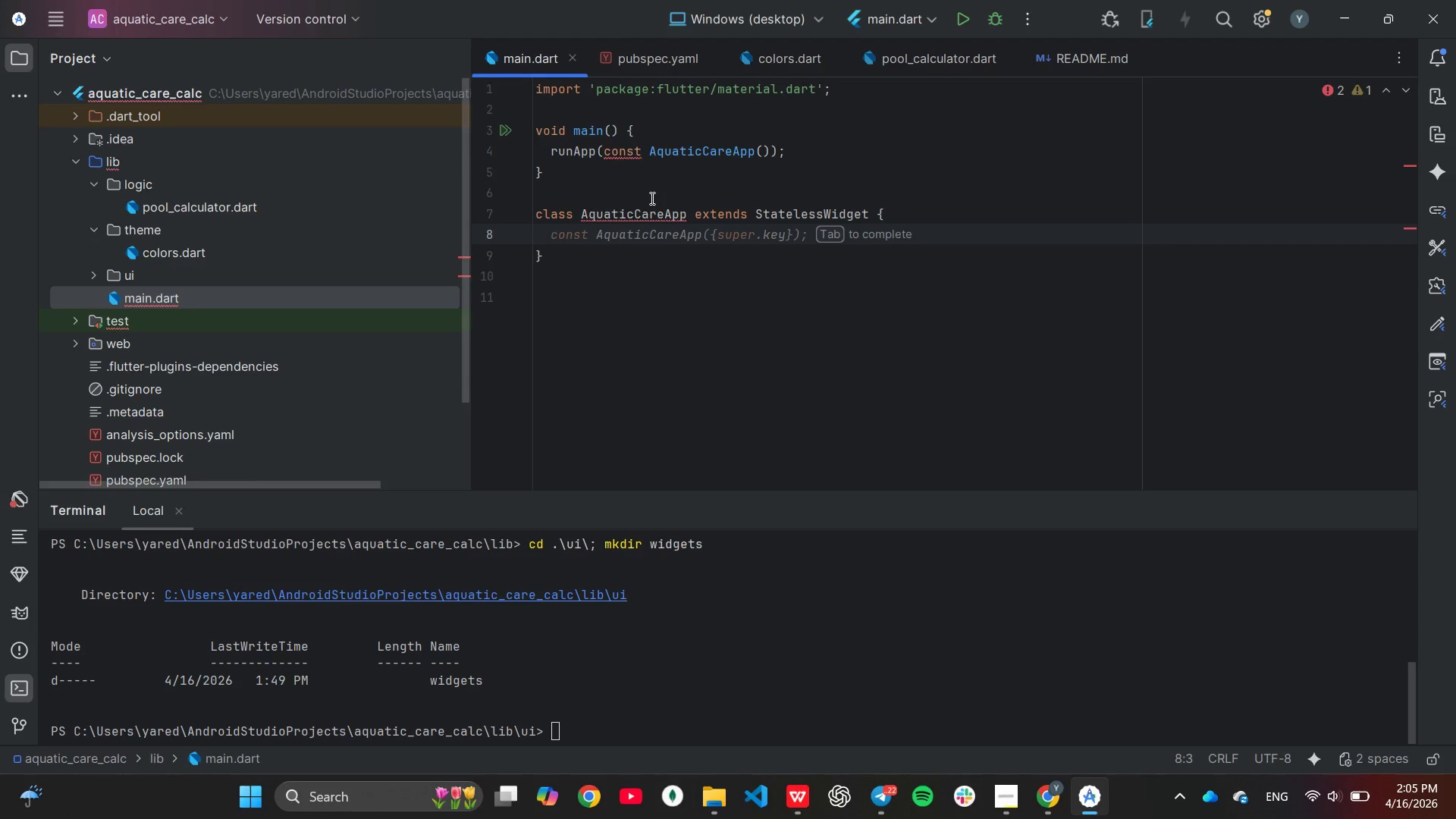 
wait(12.12)
 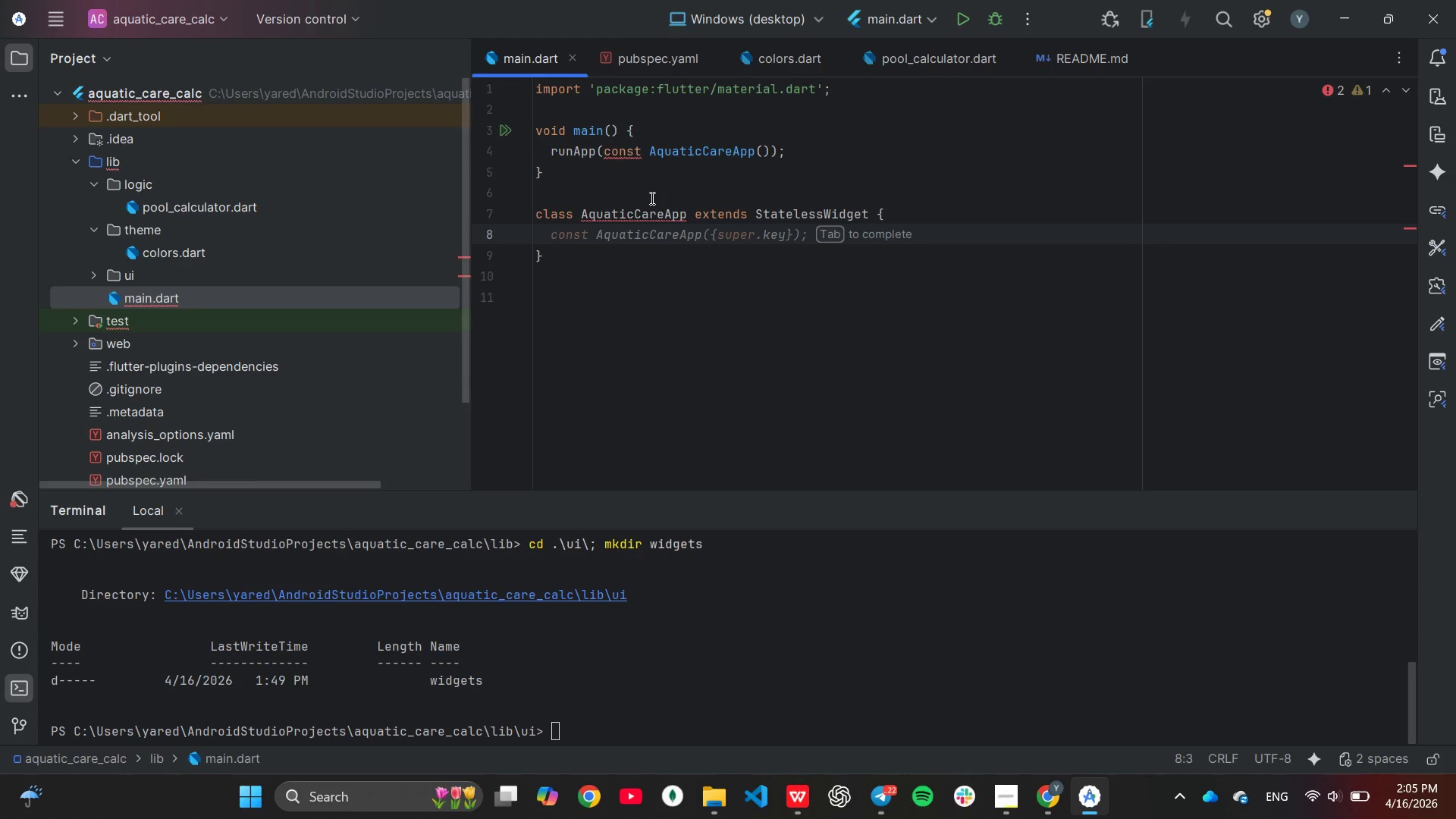 
key(Tab)
 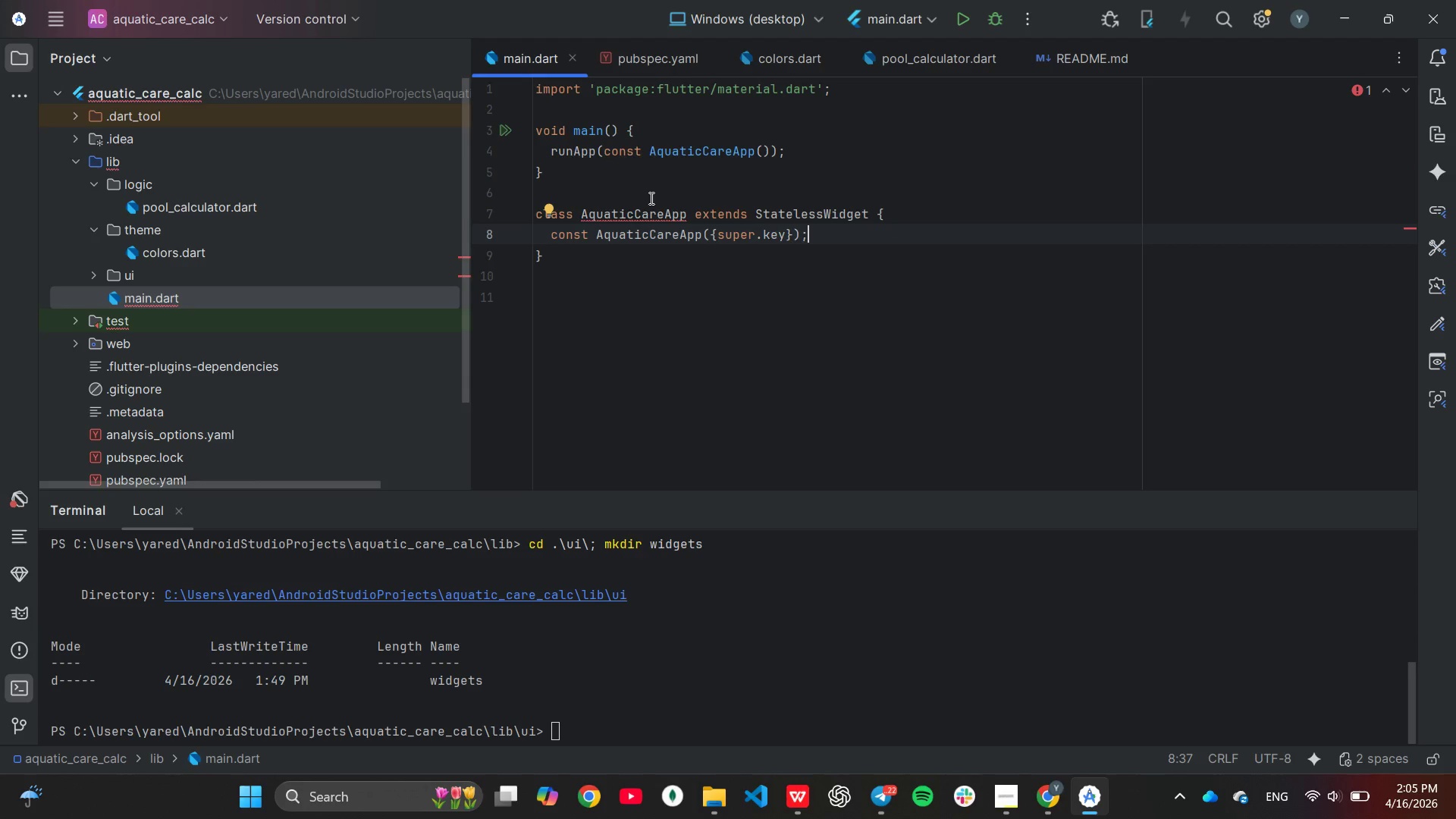 
key(Enter)
 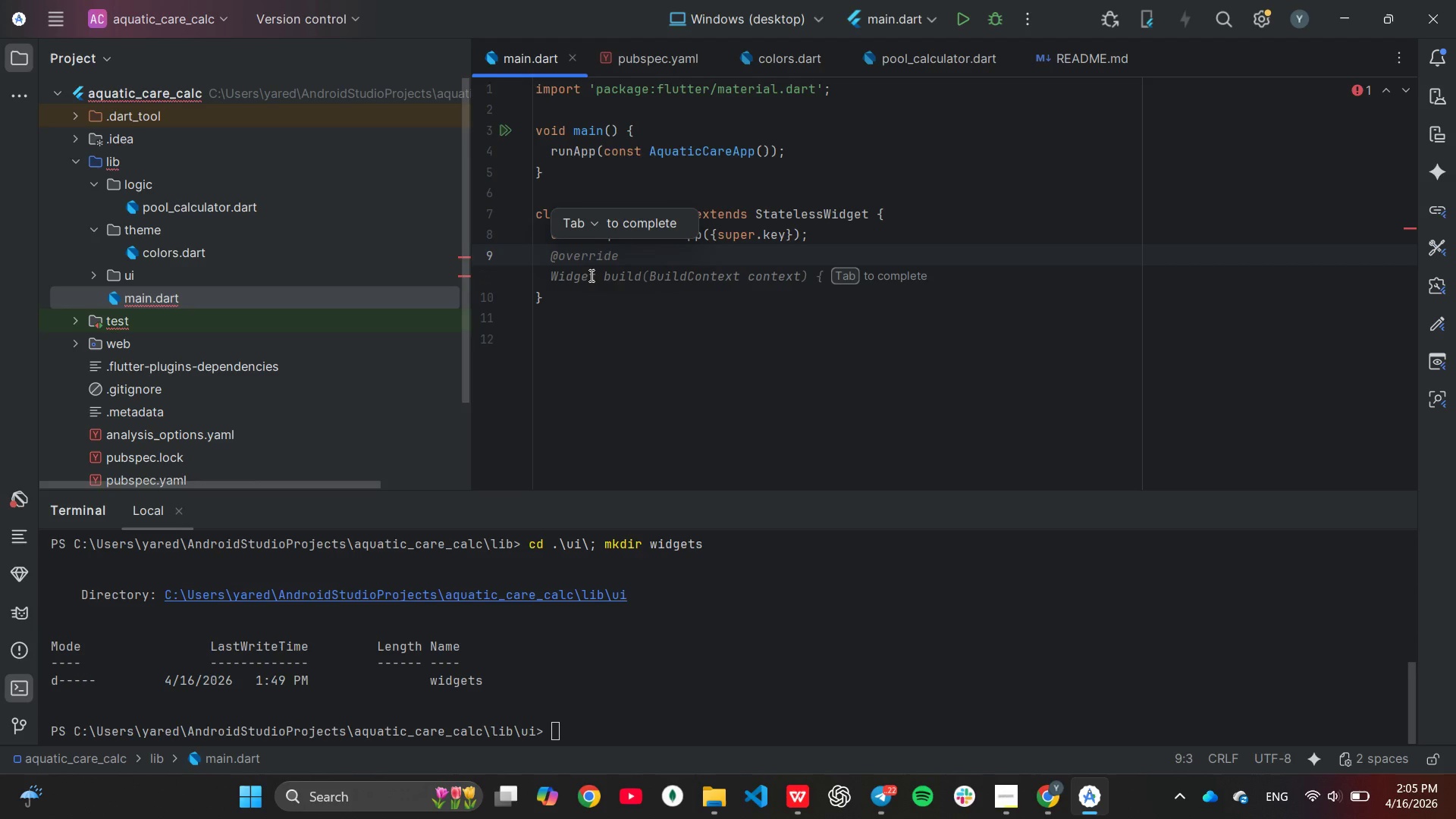 
key(Enter)
 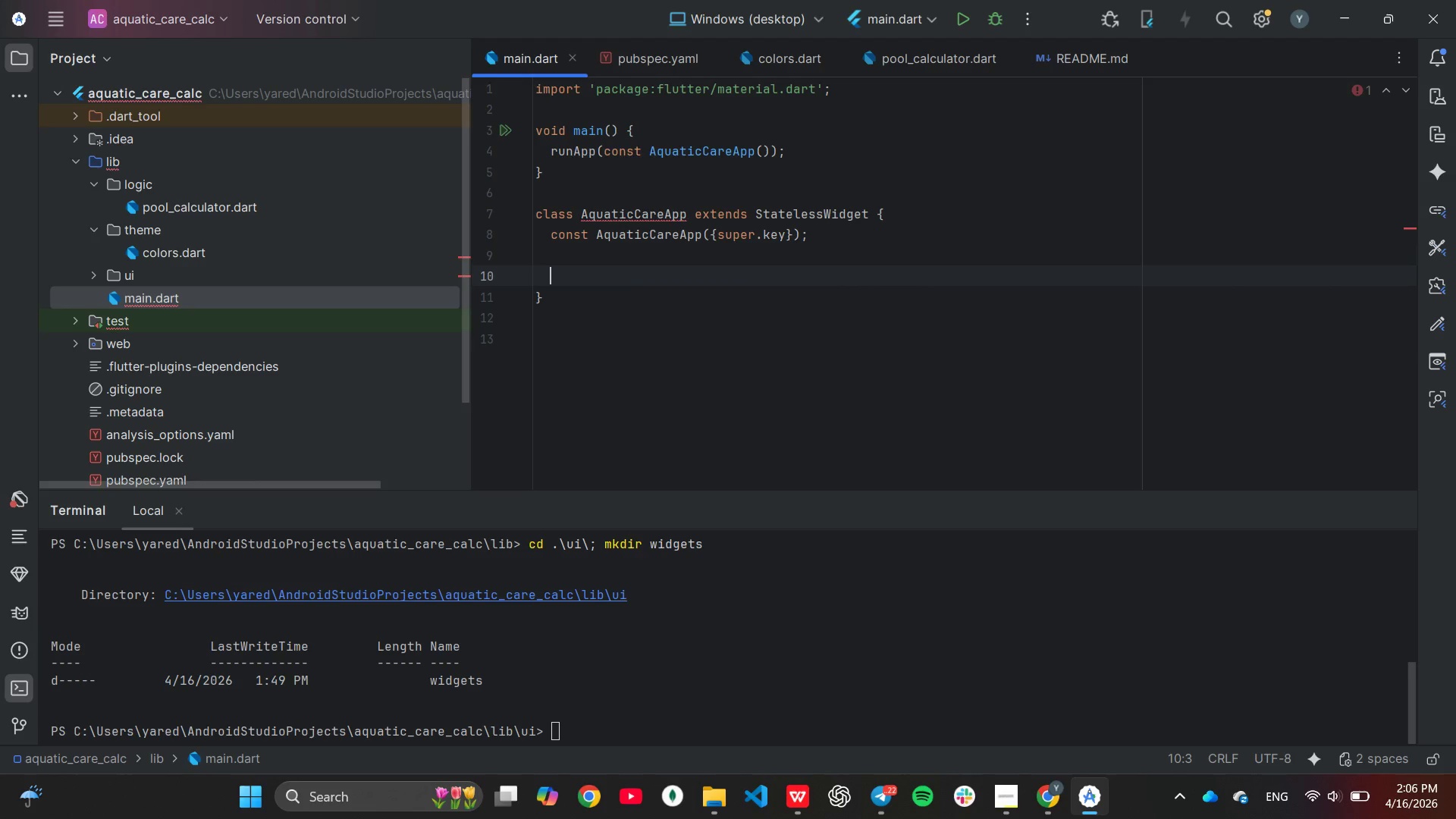 
type(@override)
 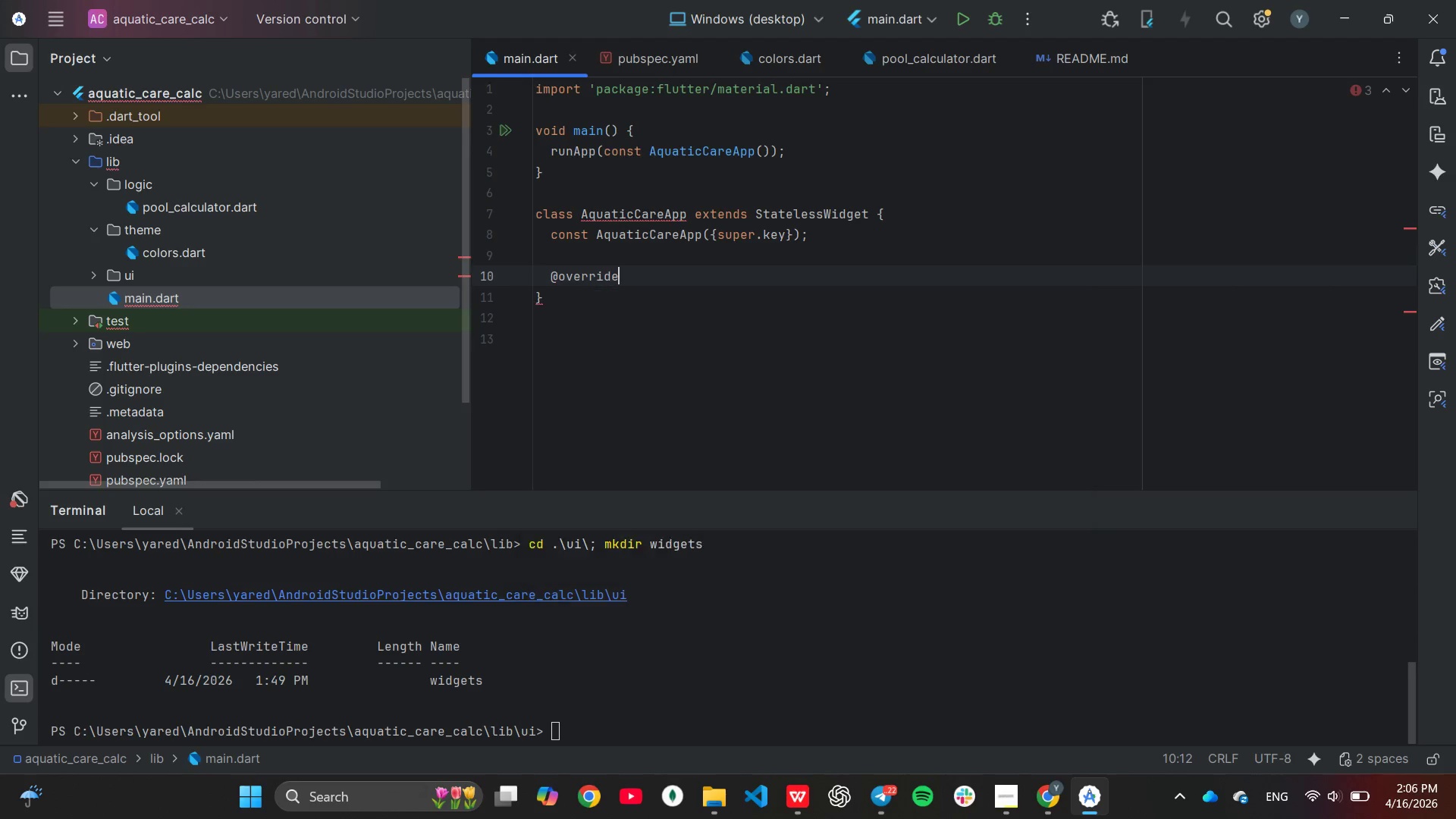 
key(Enter)
 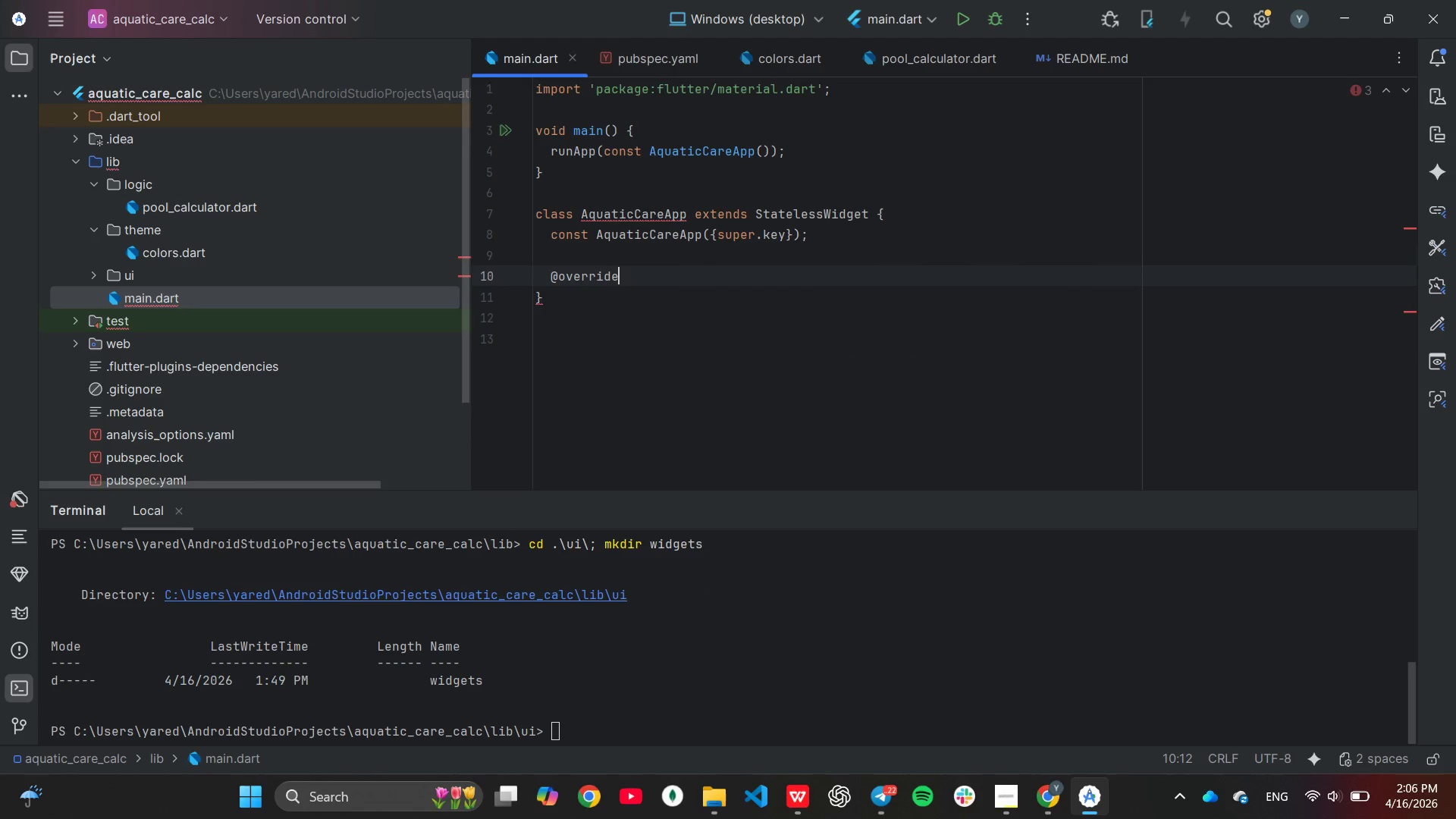 
key(Enter)
 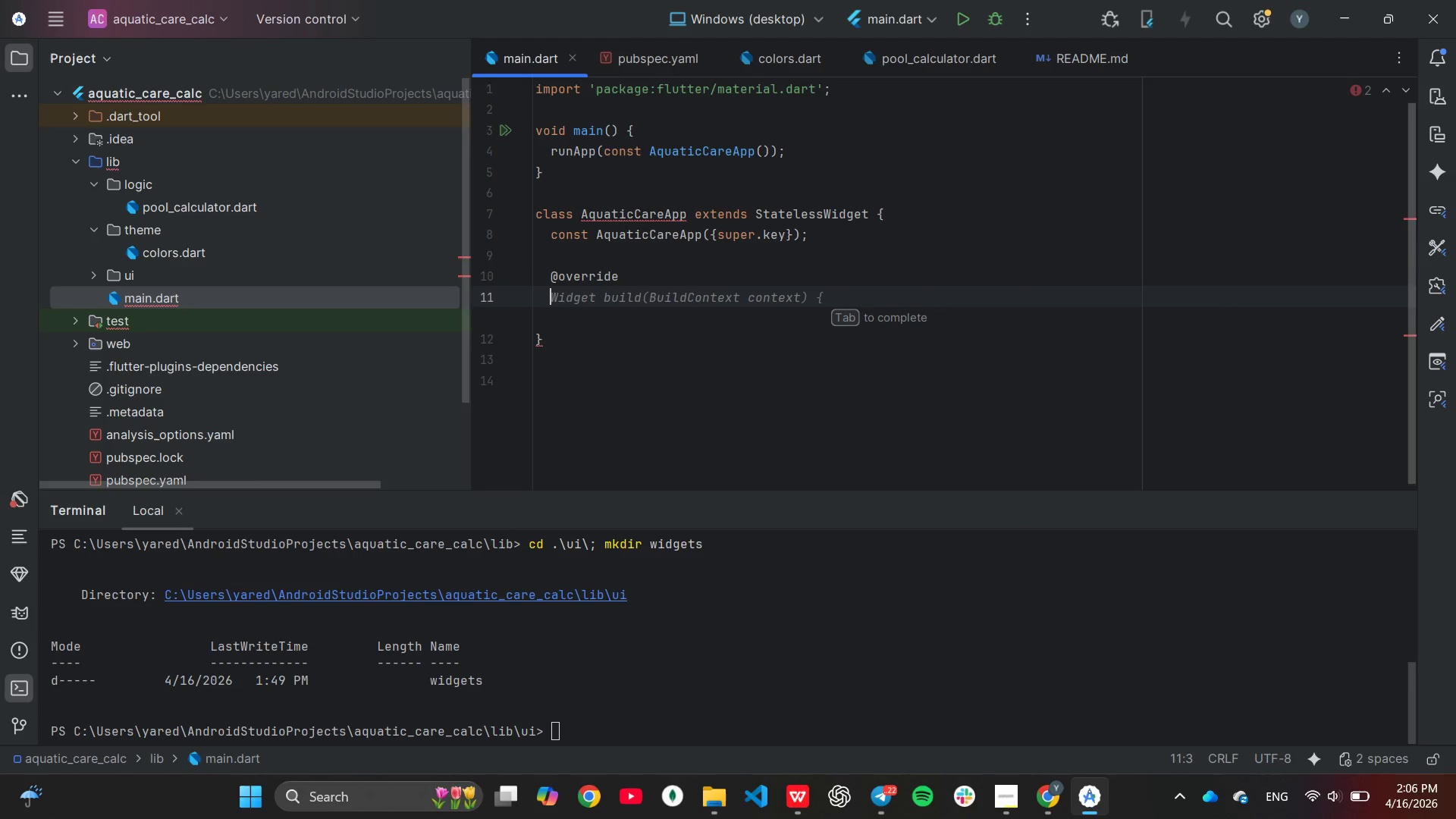 
type(Widget)
key(Tab)
 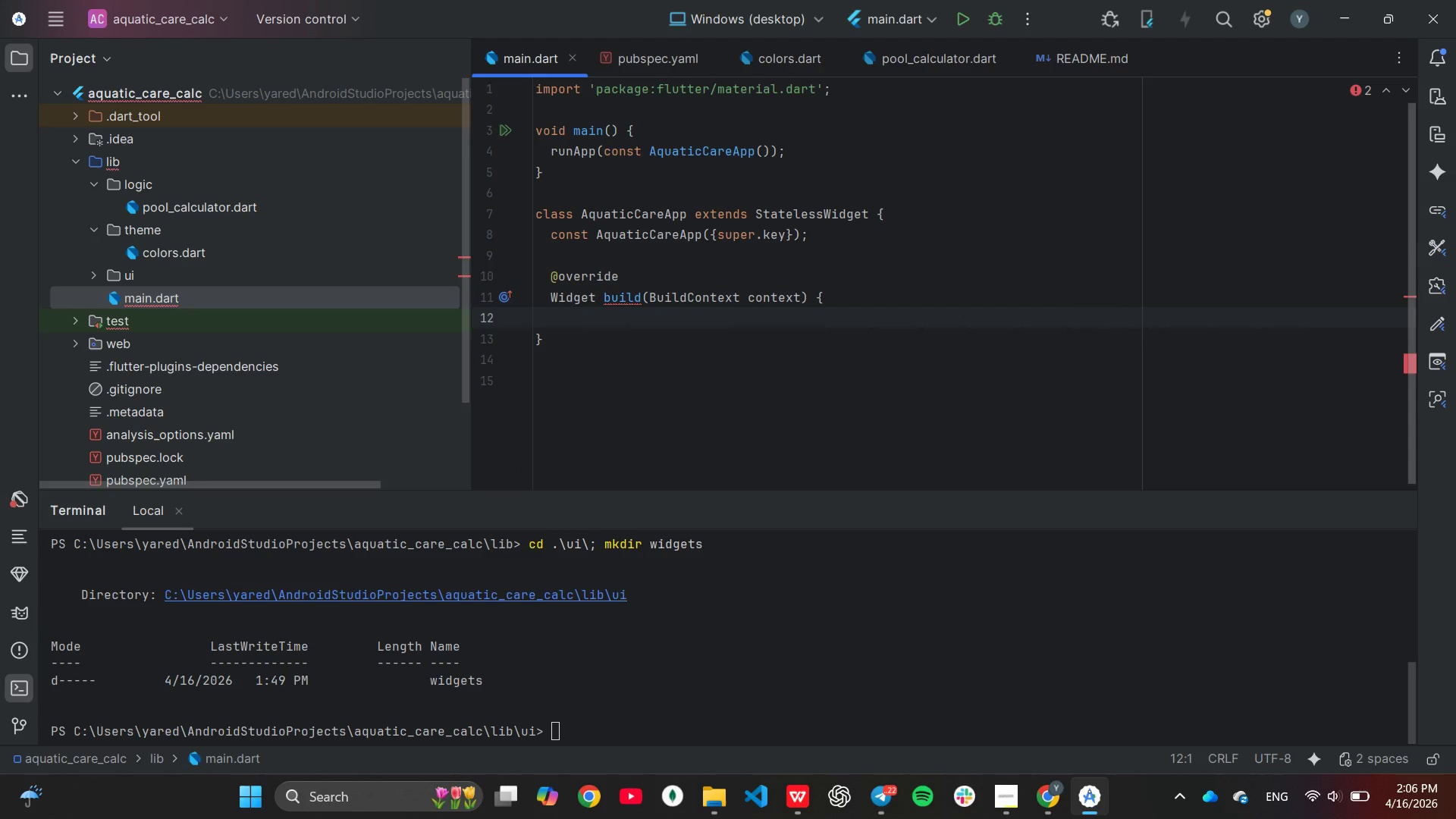 
key(Backspace)
 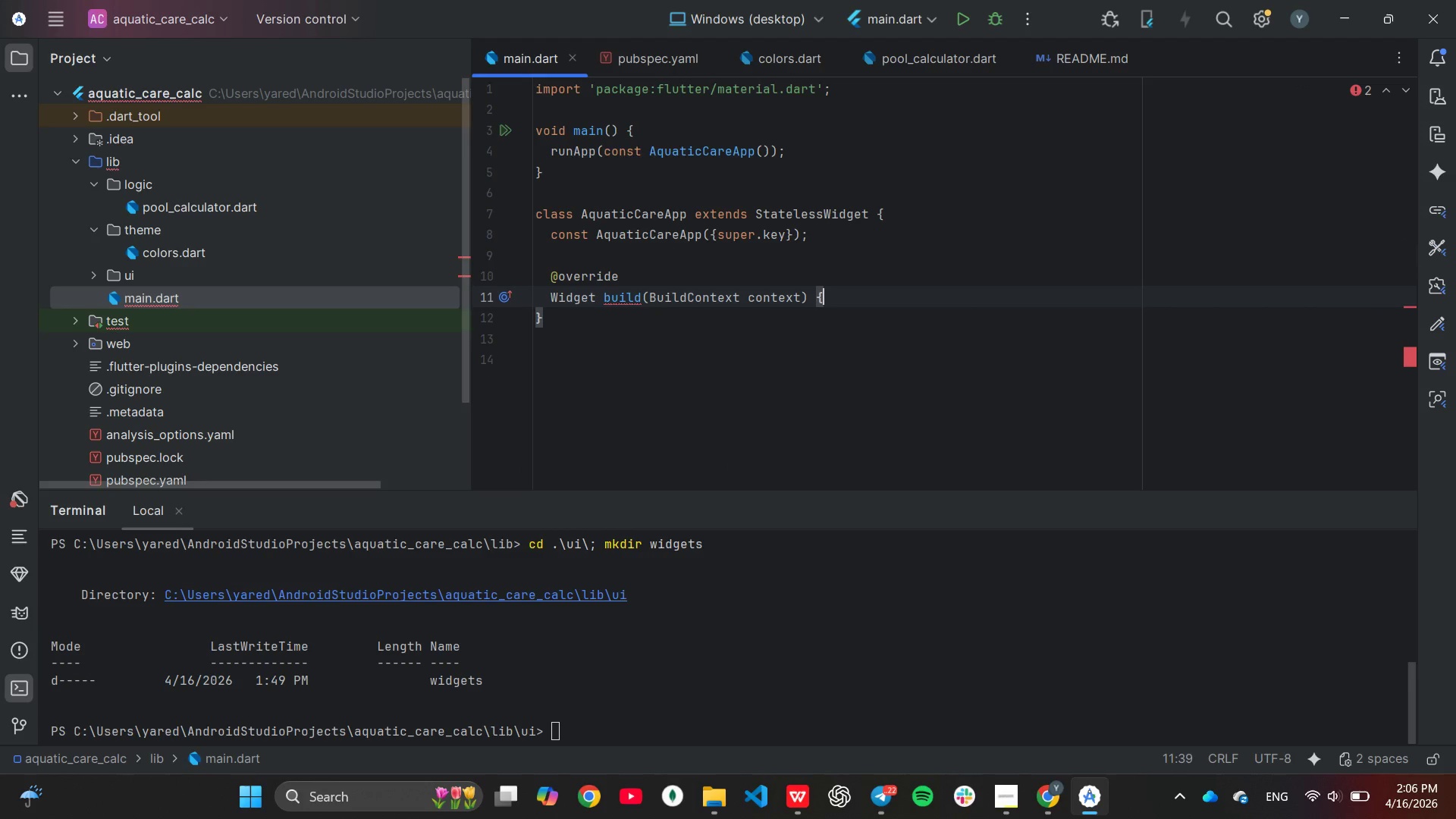 
key(Enter)
 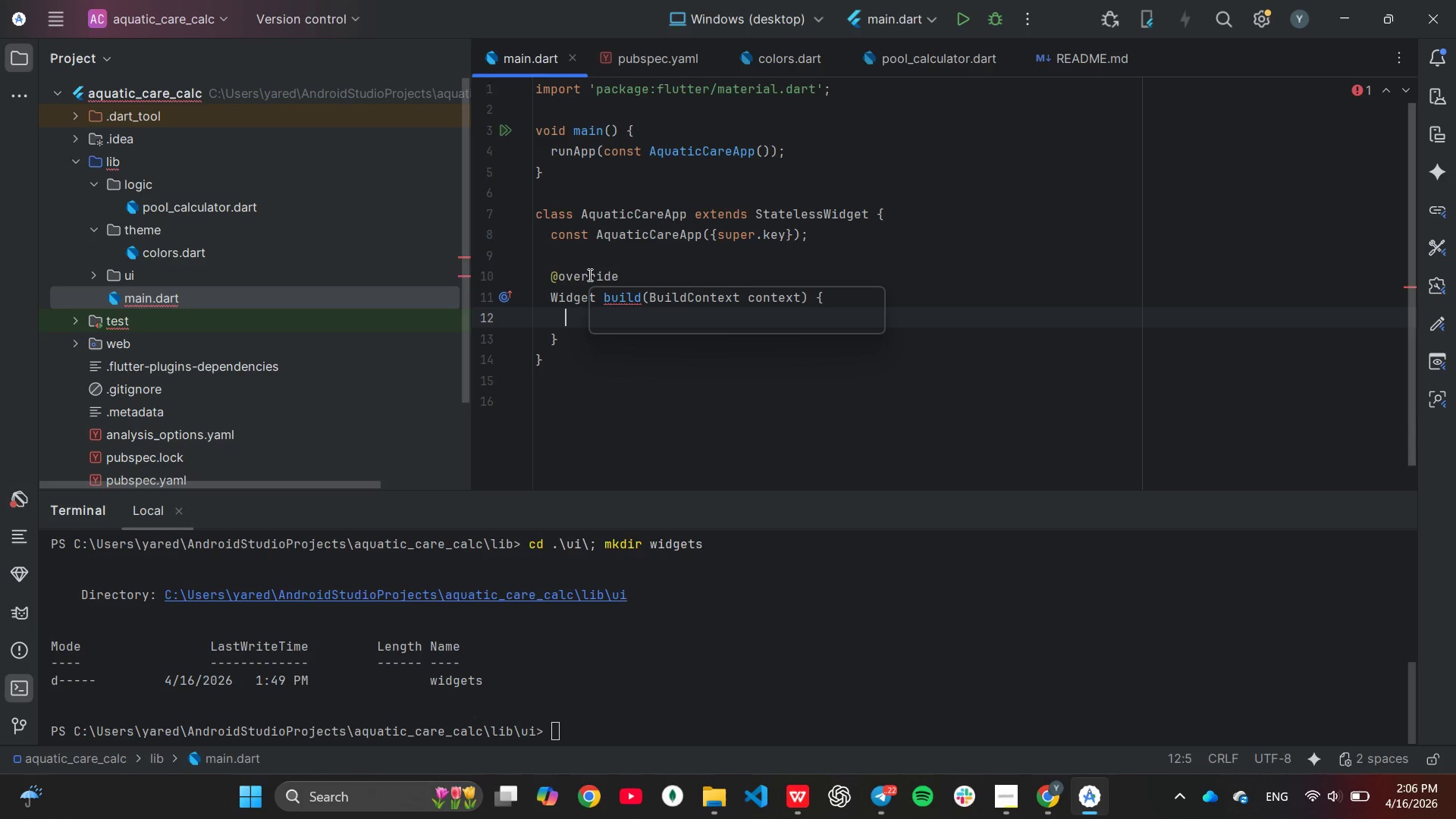 
wait(6.12)
 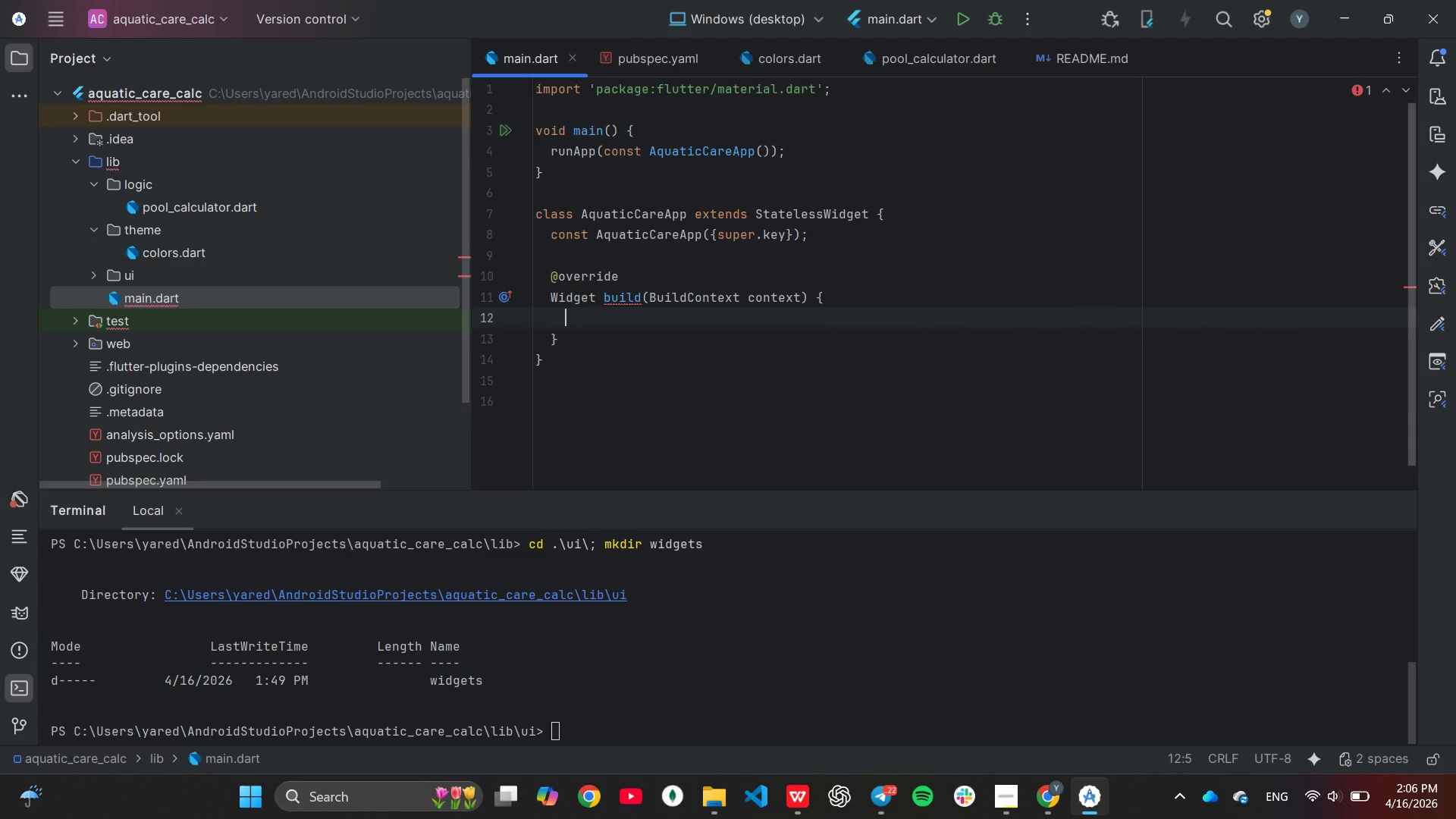 
type(retur)
 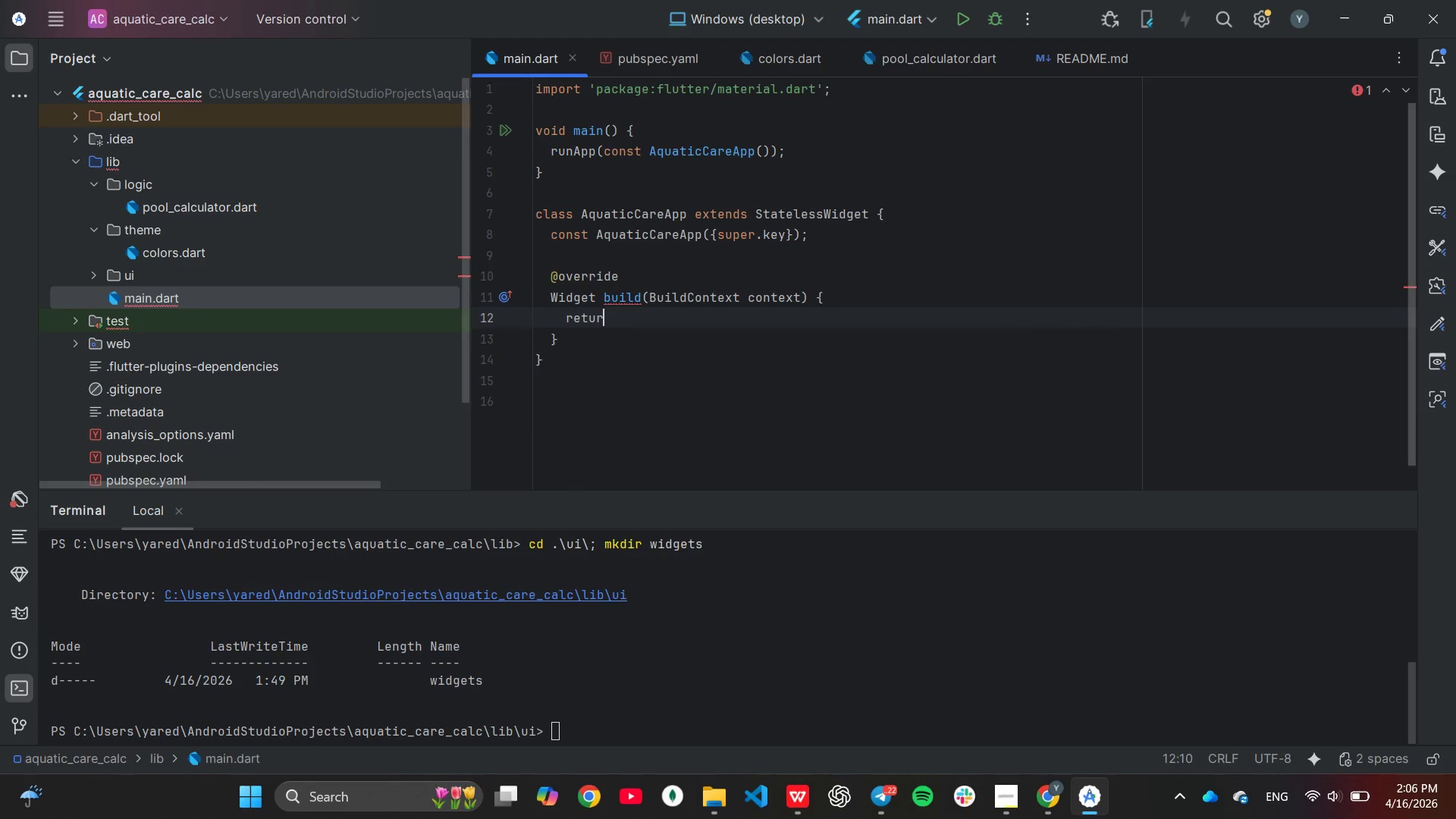 
key(Enter)
 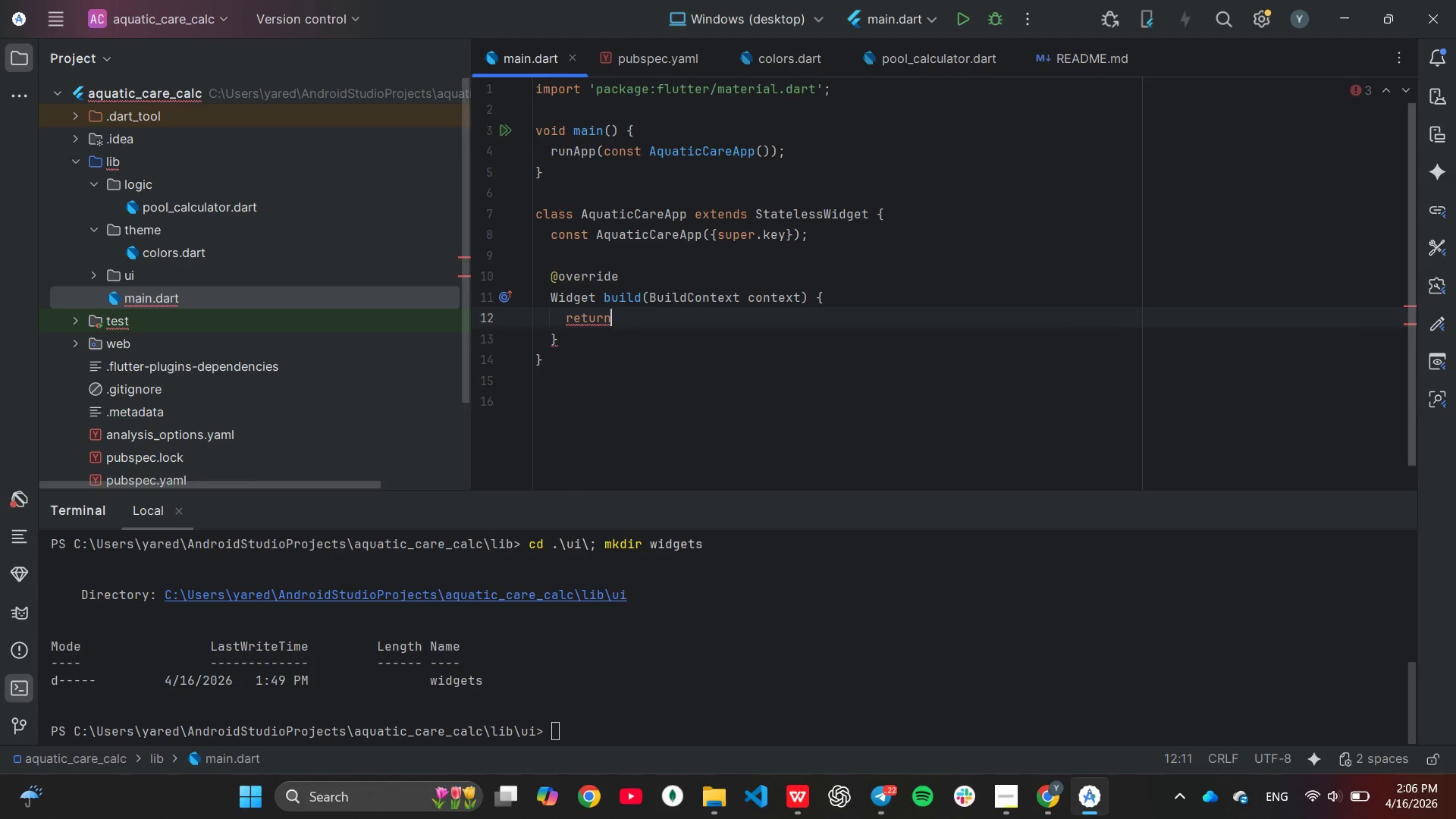 
type( Mater)
 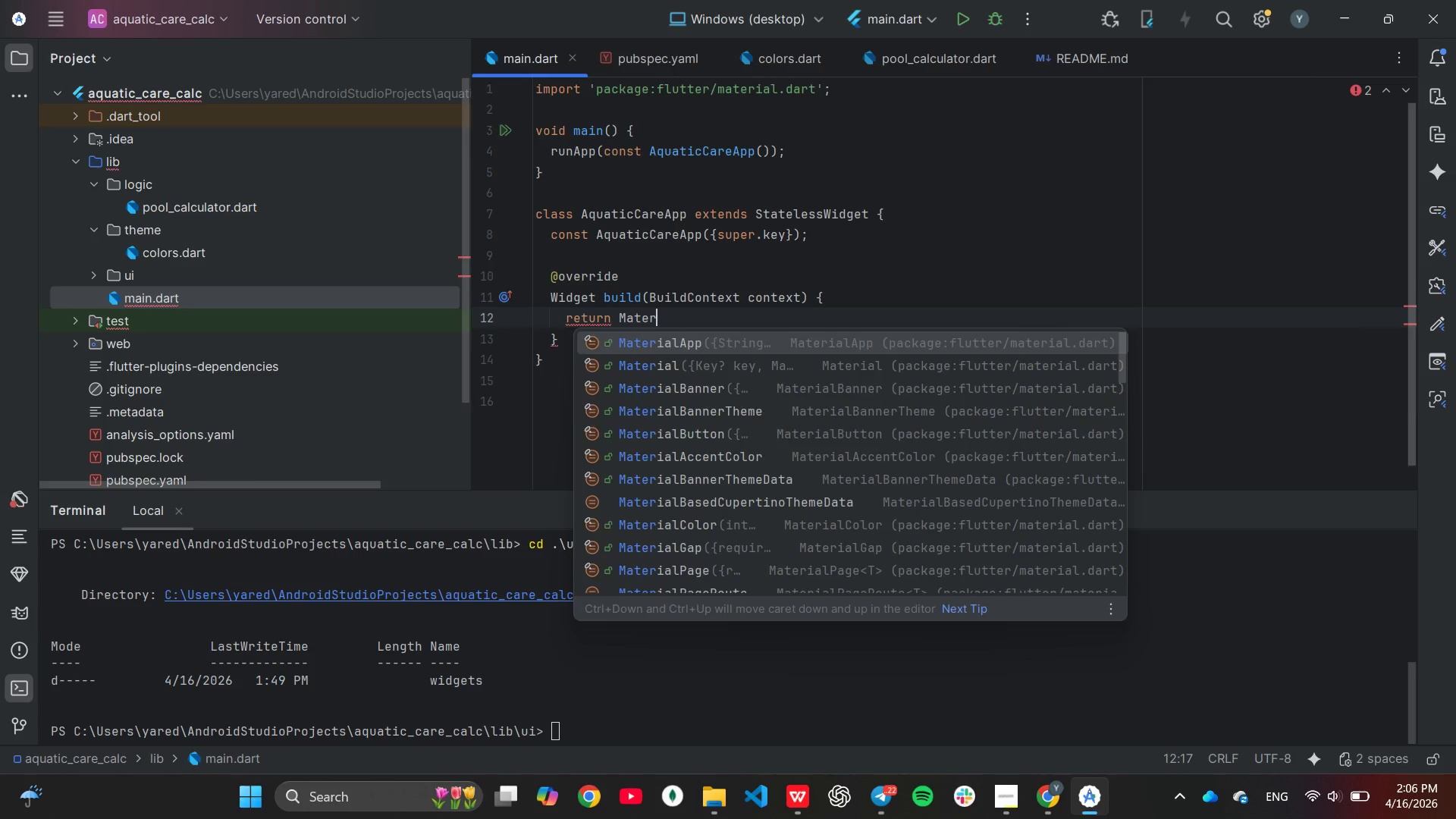 
key(Enter)
 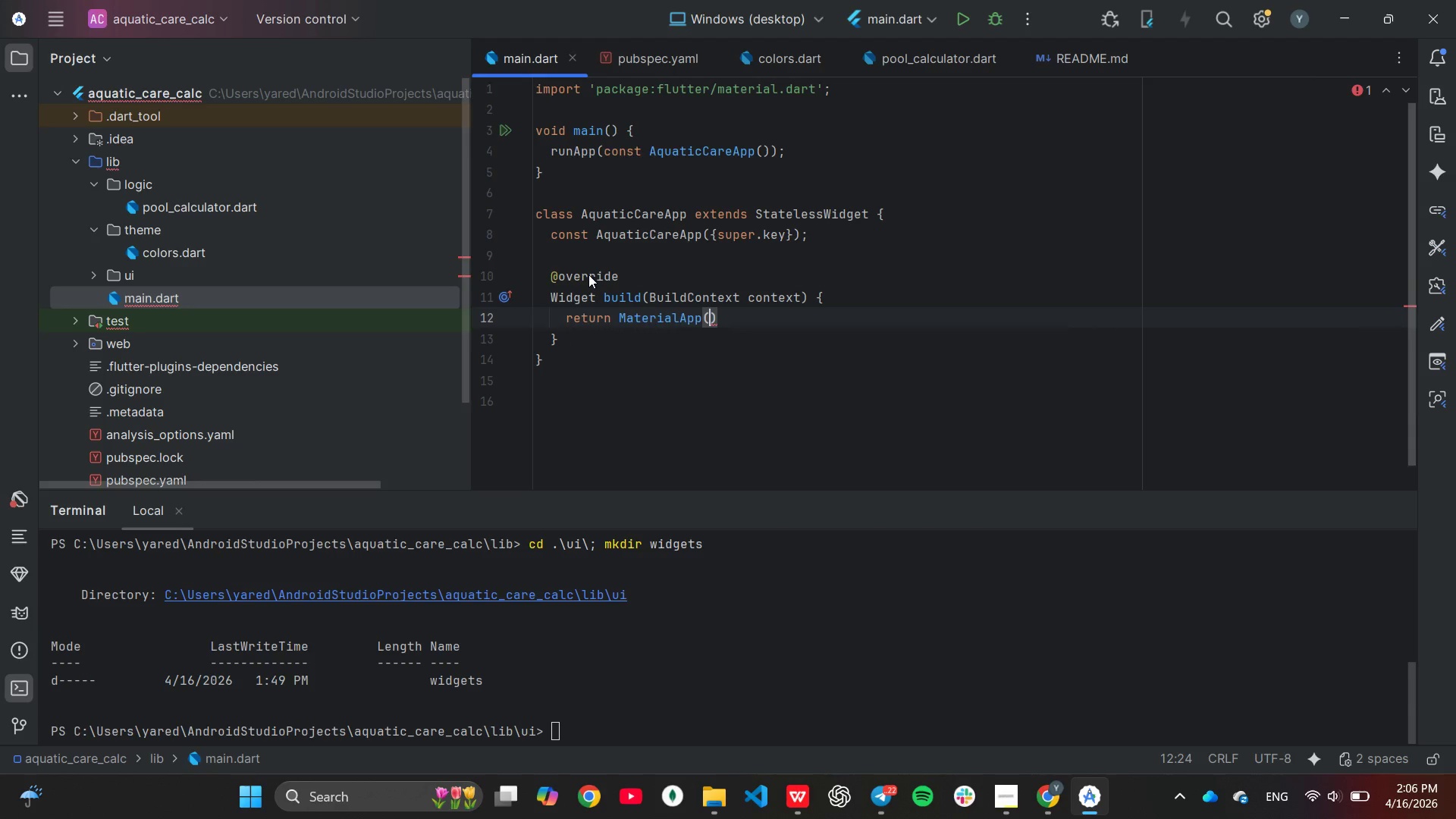 
key(Enter)
 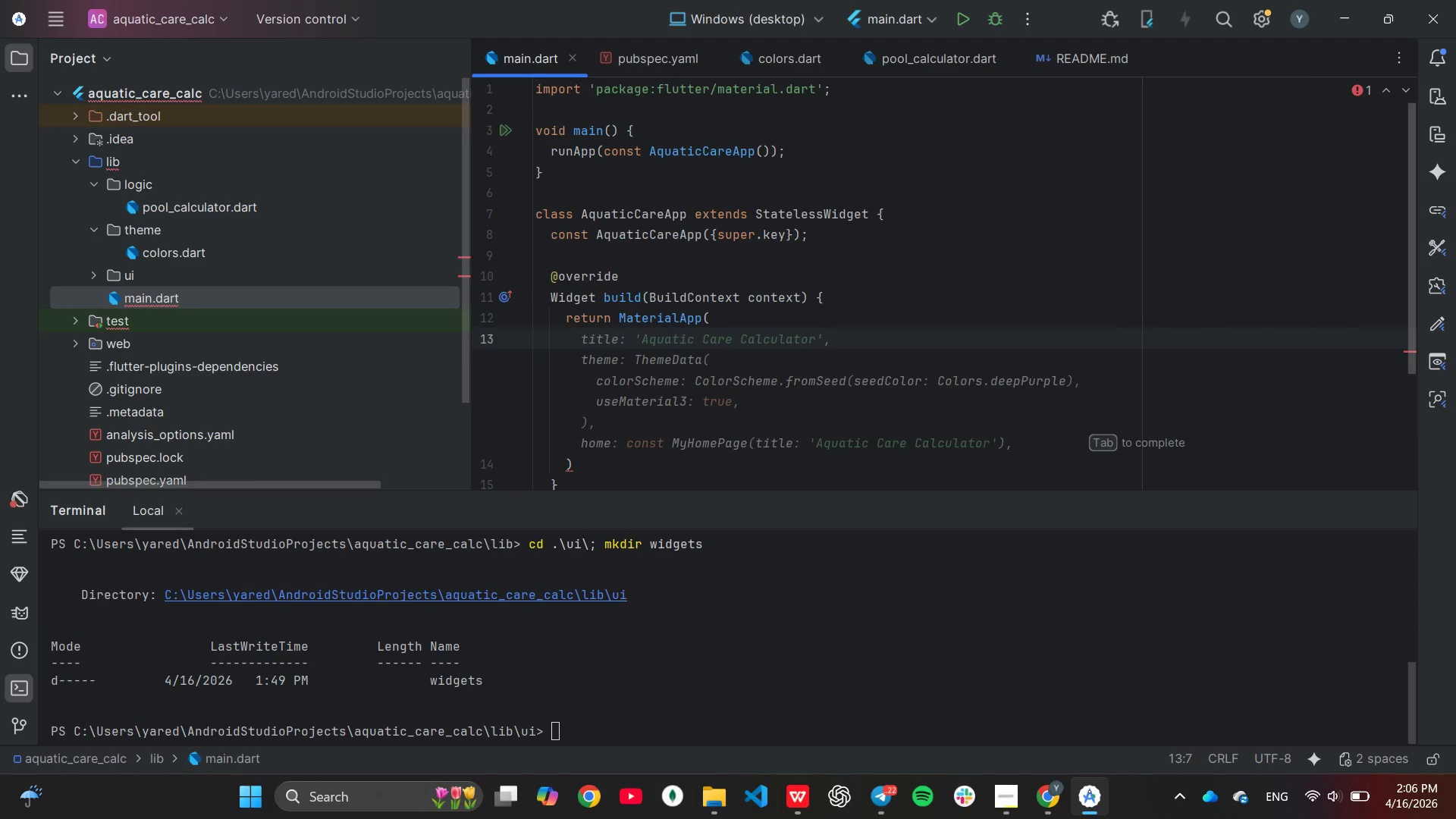 
key(Tab)
 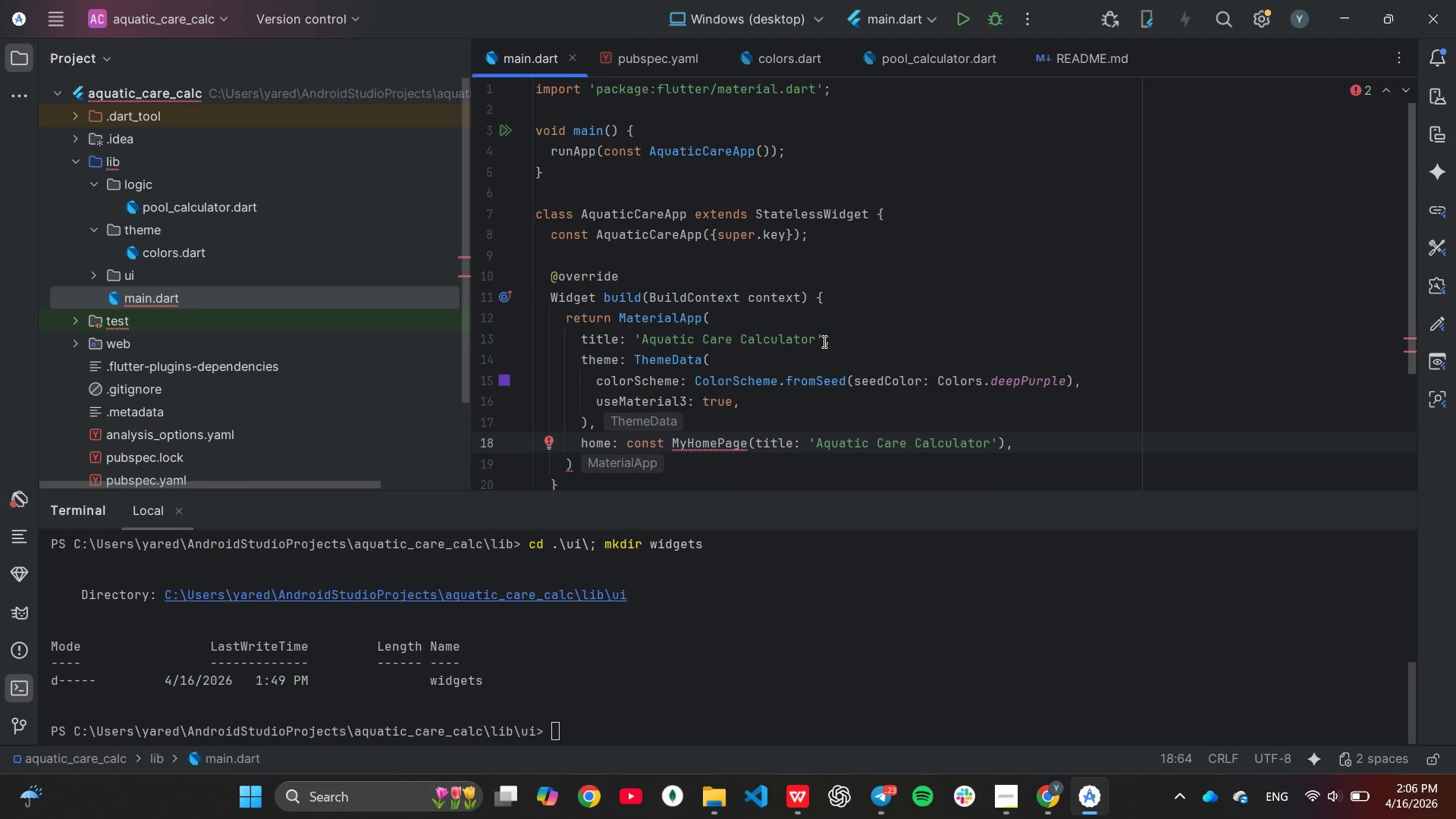 
scroll: coordinate [853, 315], scroll_direction: down, amount: 1.0
 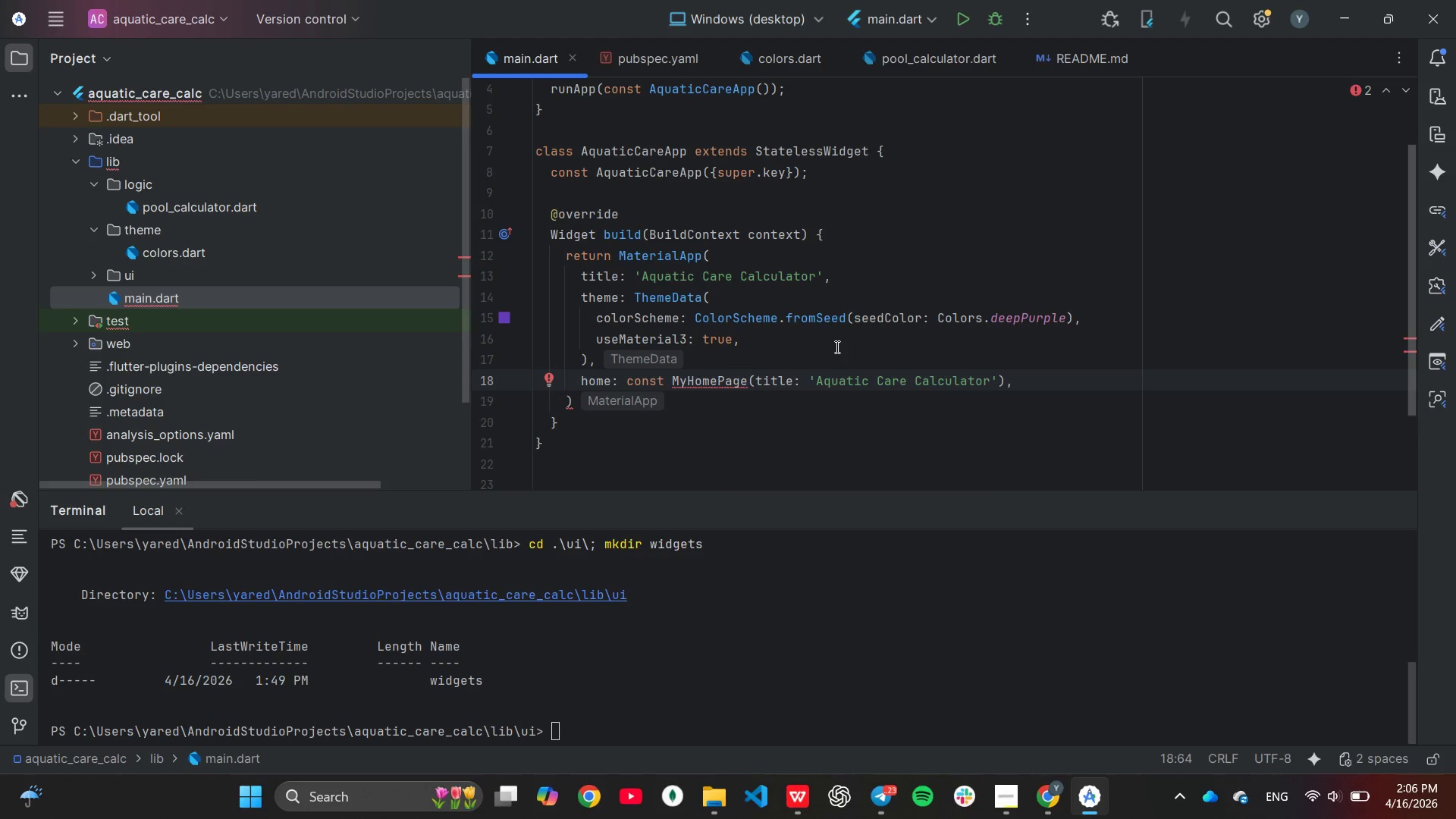 
left_click([839, 278])
 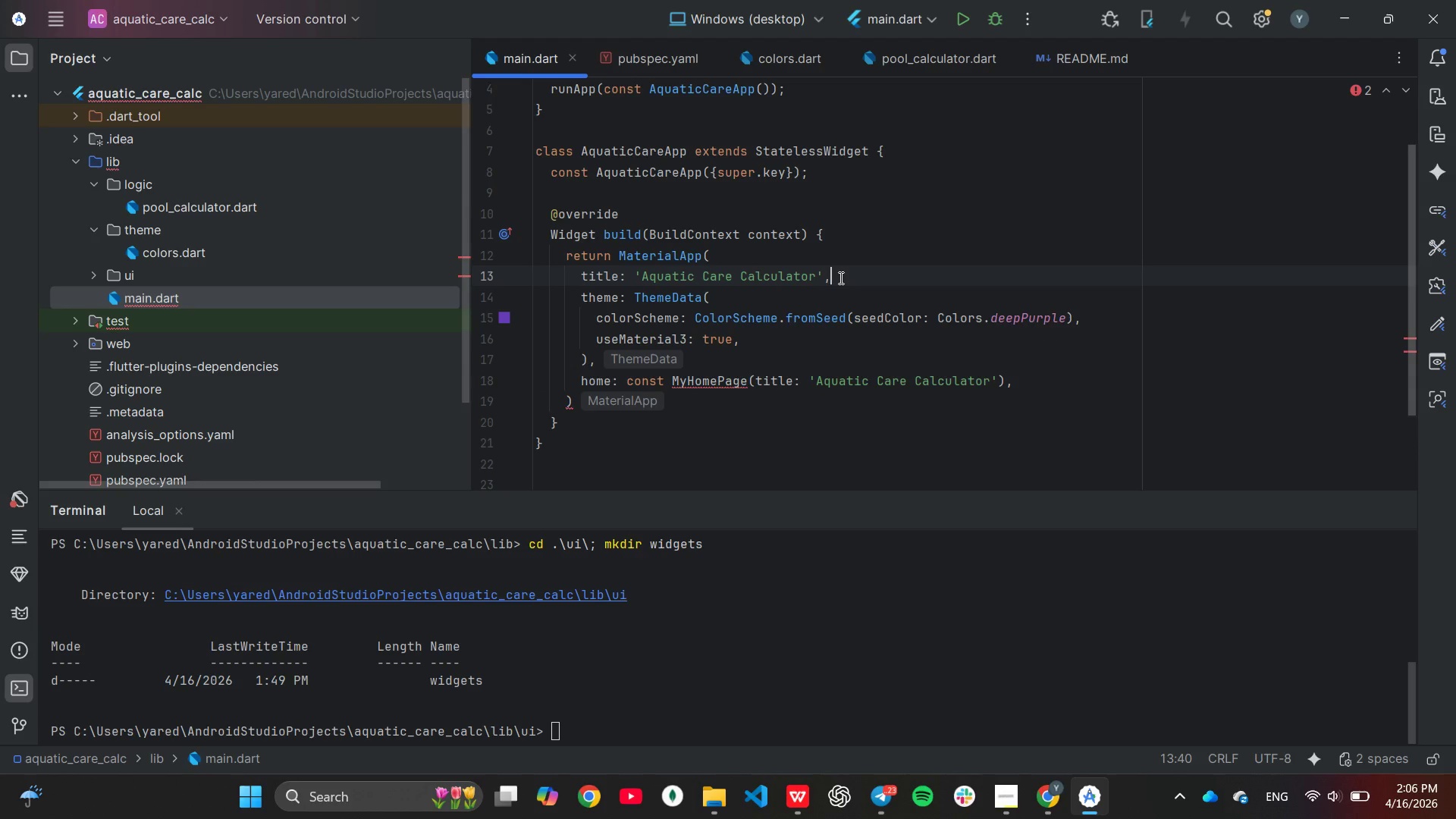 
key(Enter)
 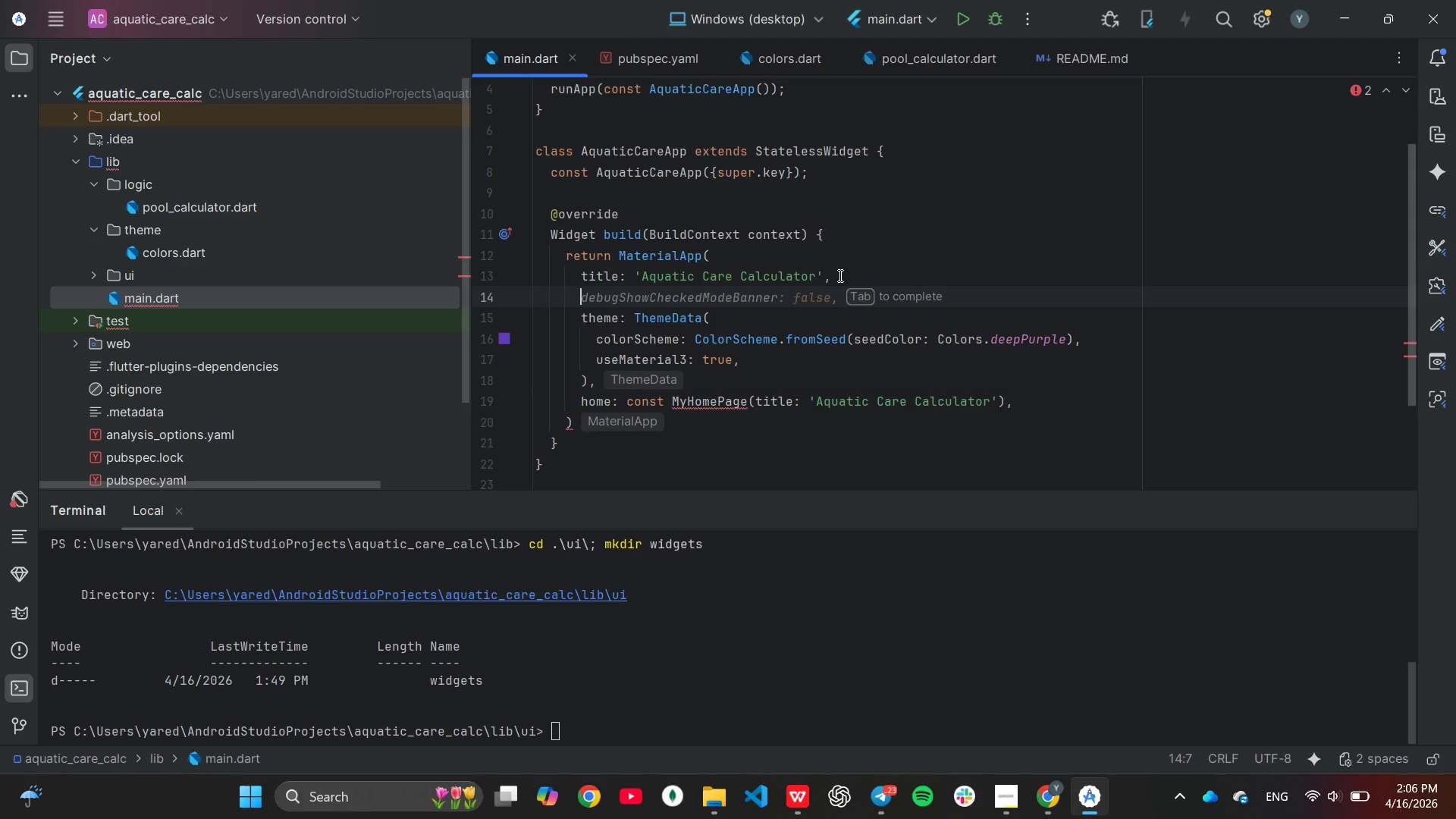 
key(Tab)
 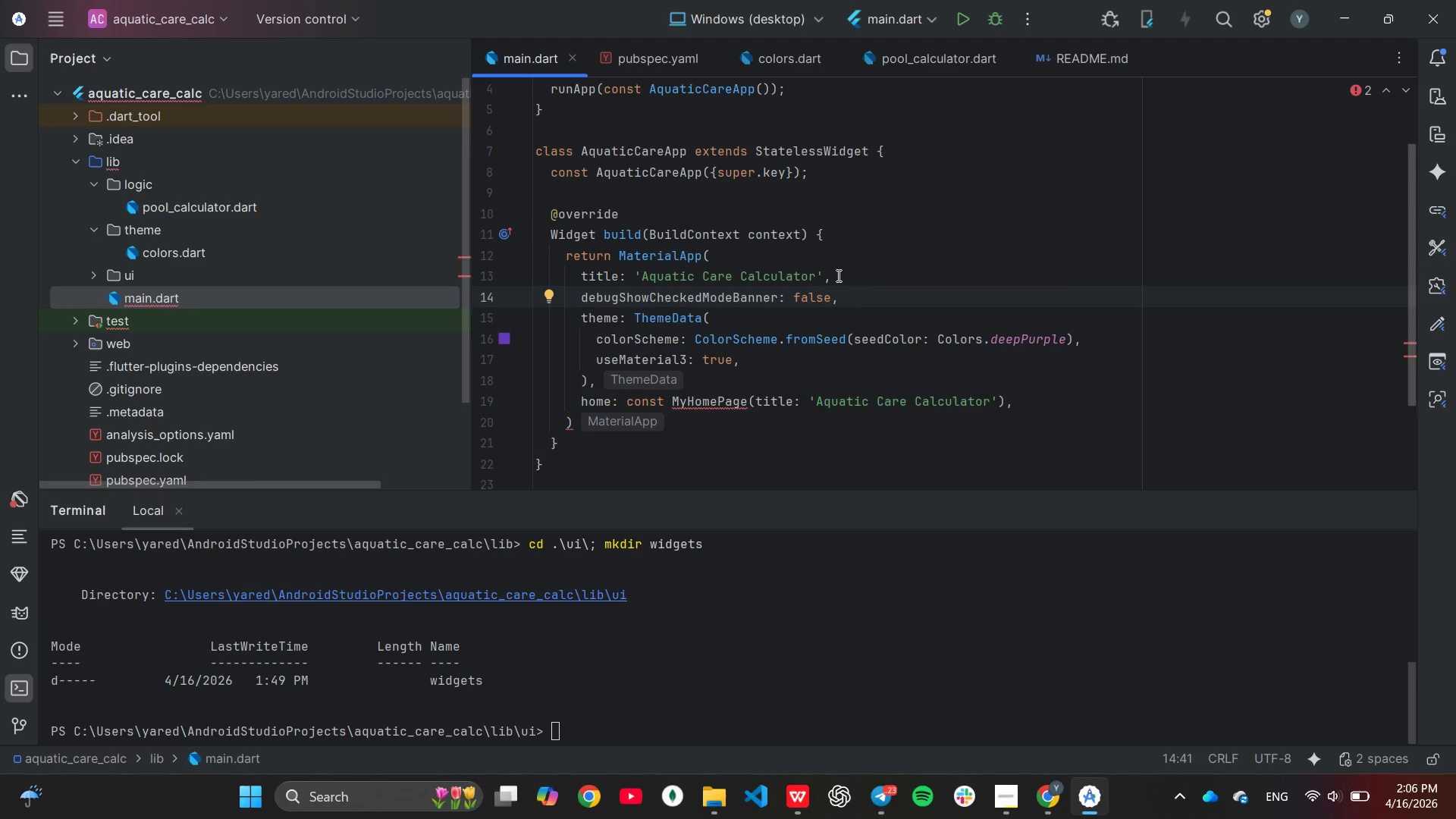 
wait(8.59)
 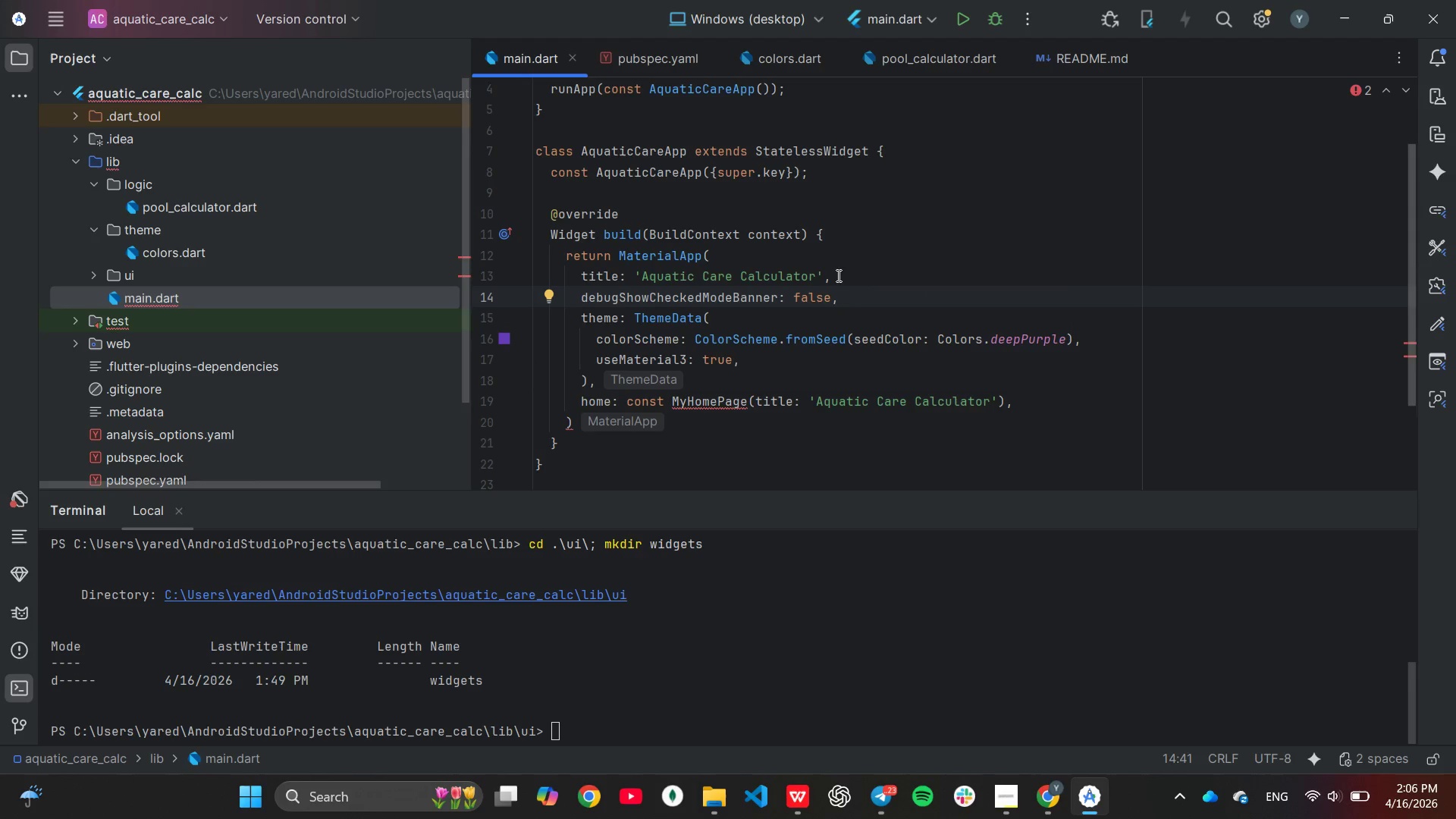 
left_click([829, 308])
 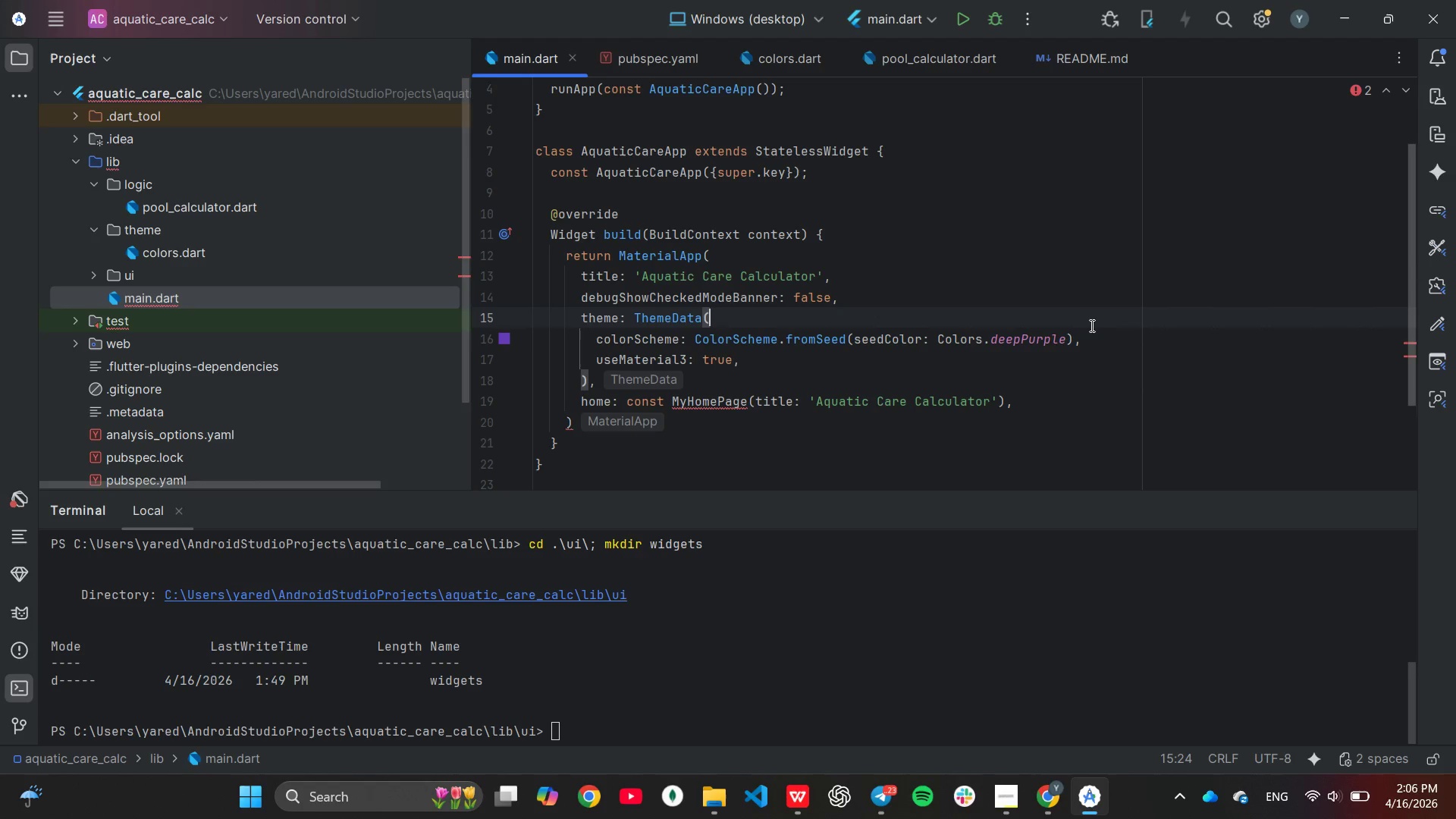 
left_click([1091, 334])
 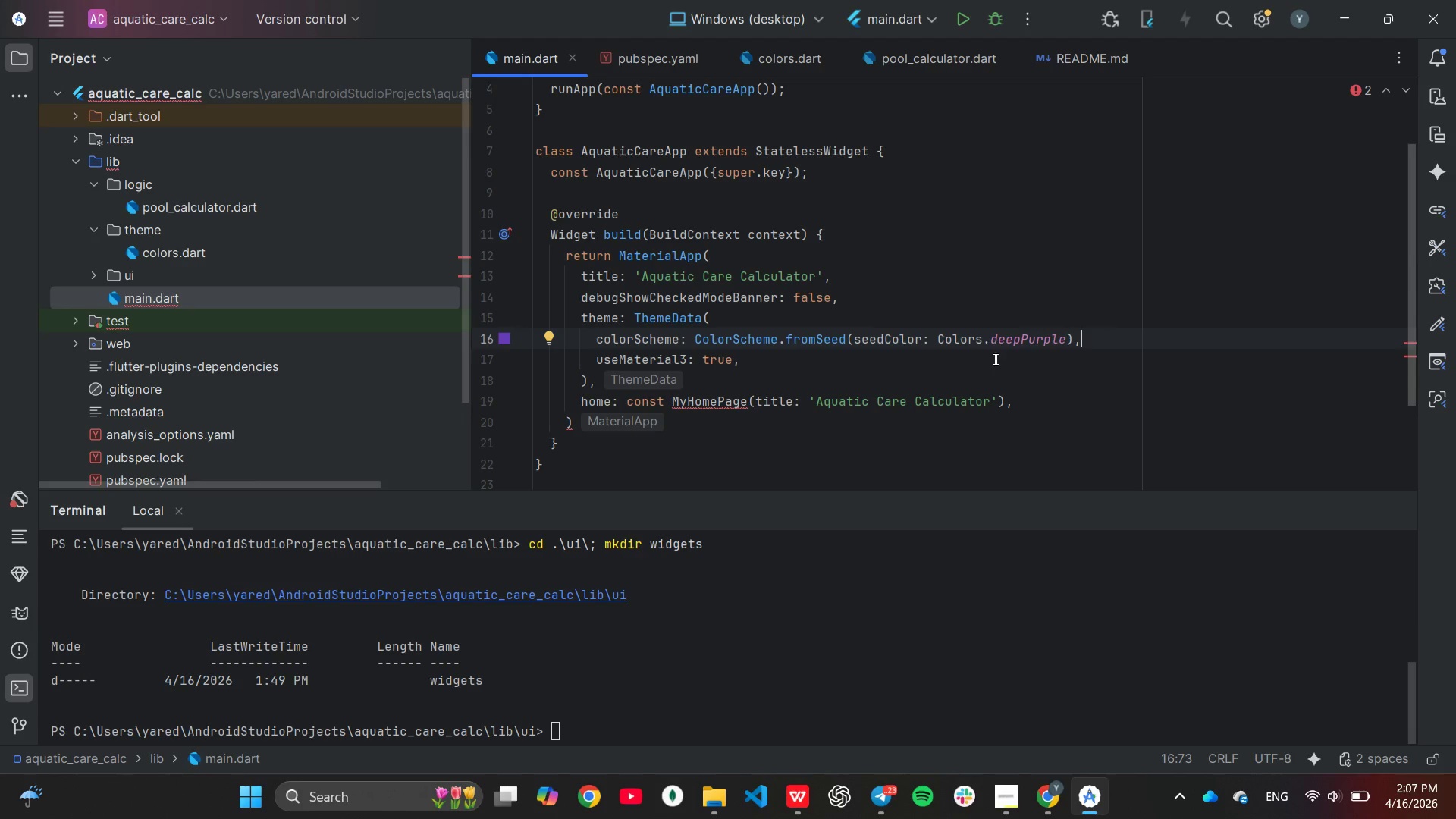 
wait(14.34)
 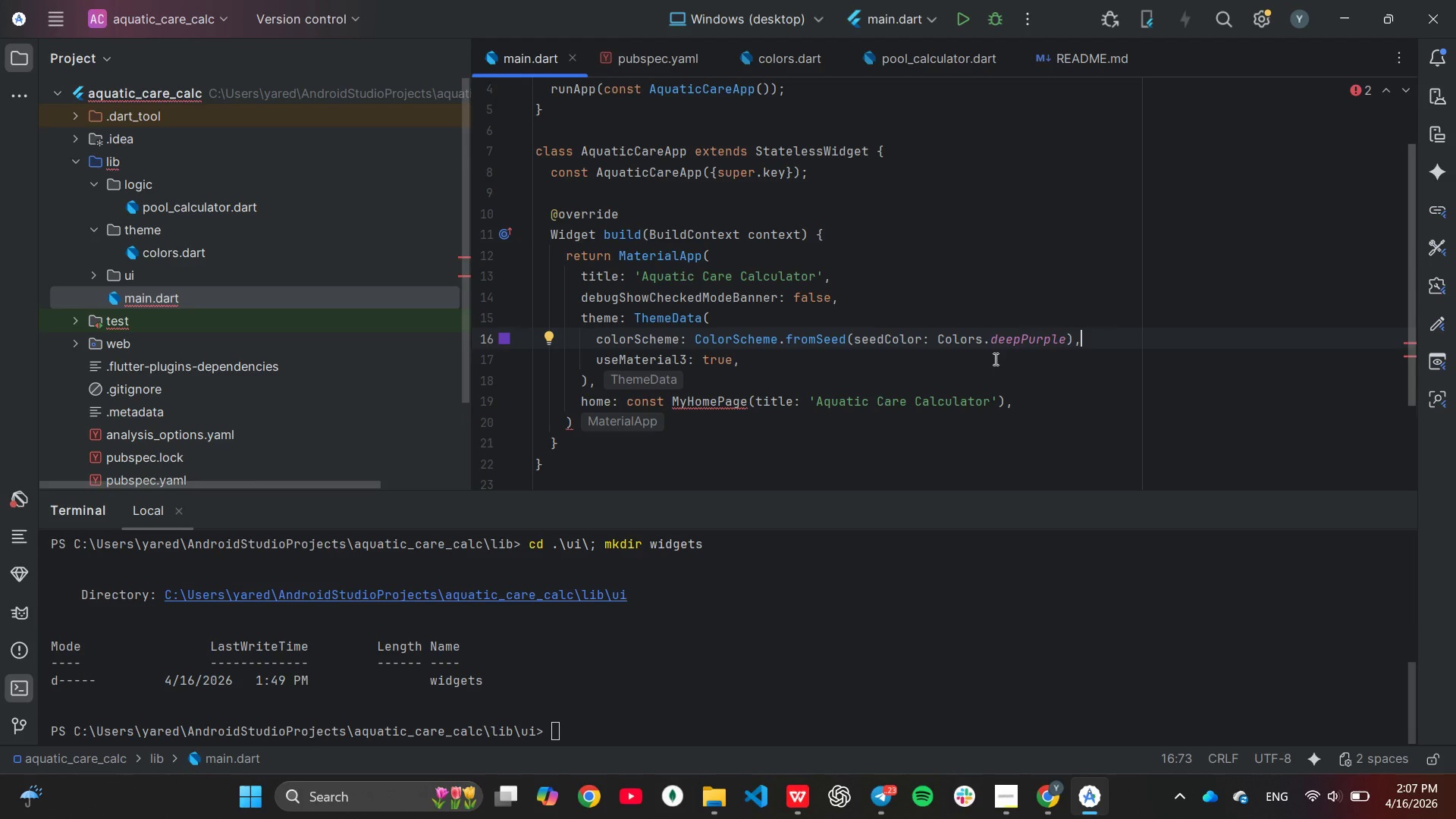 
left_click([849, 344])
 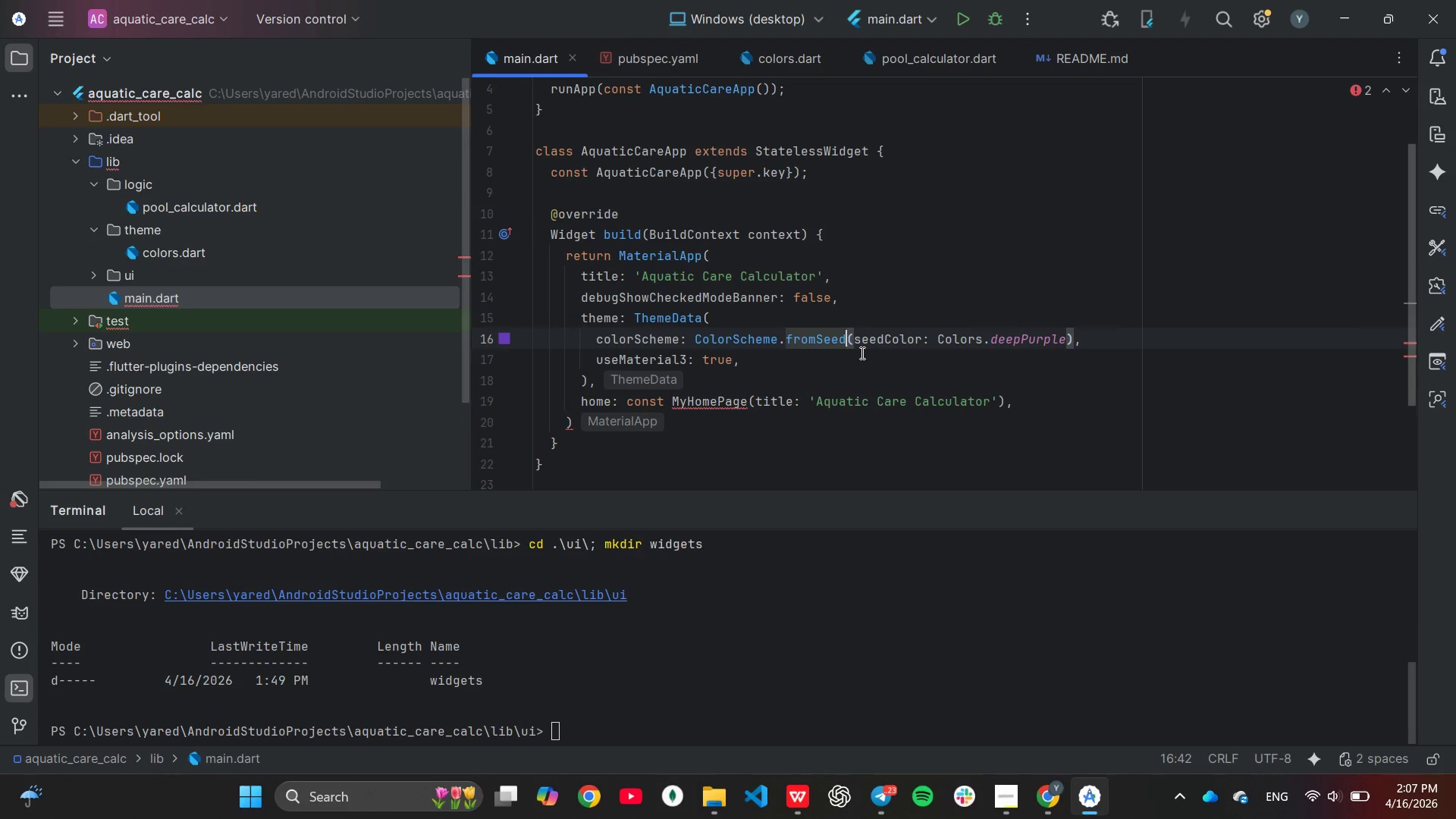 
key(ArrowRight)
 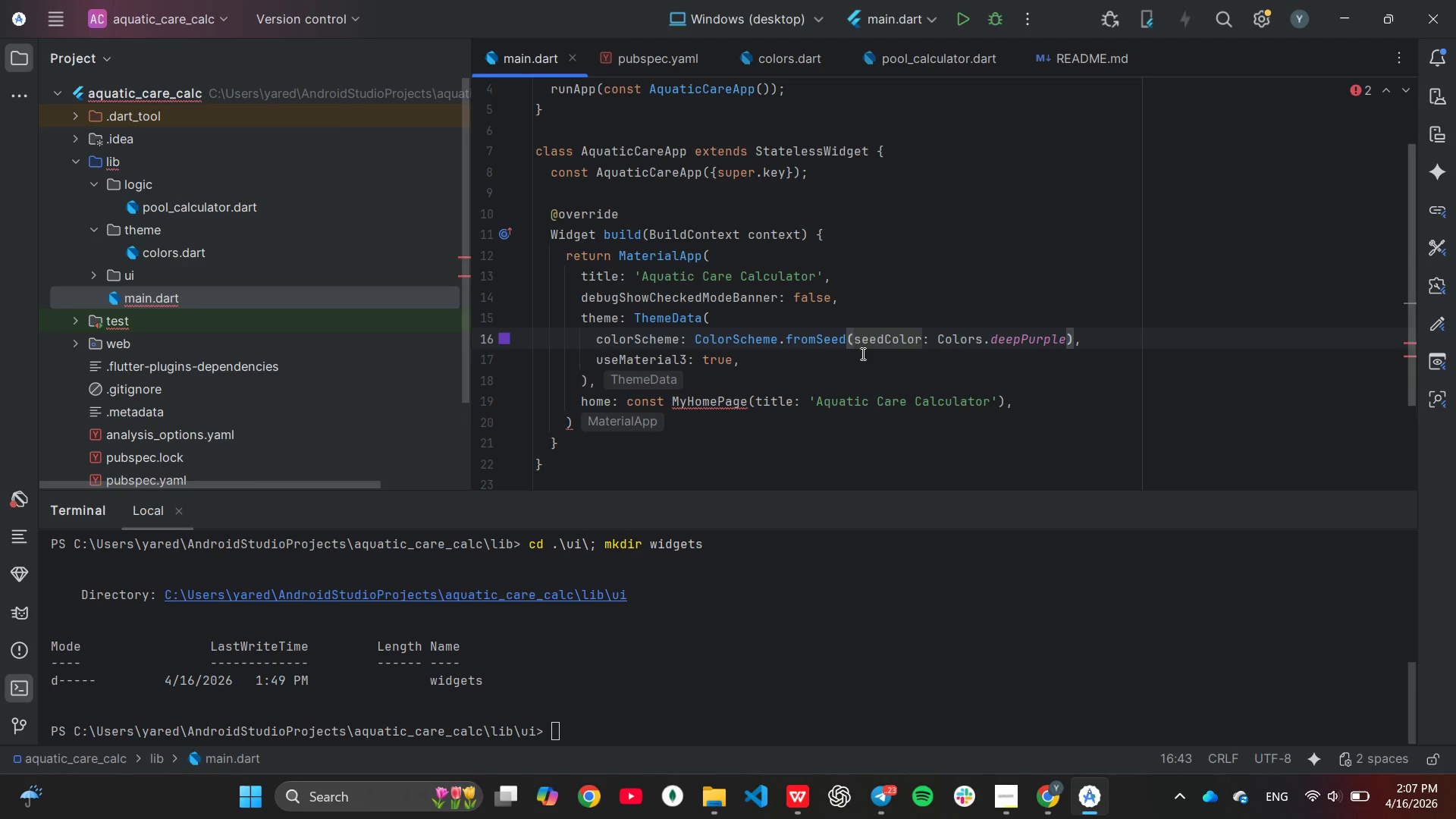 
key(Enter)
 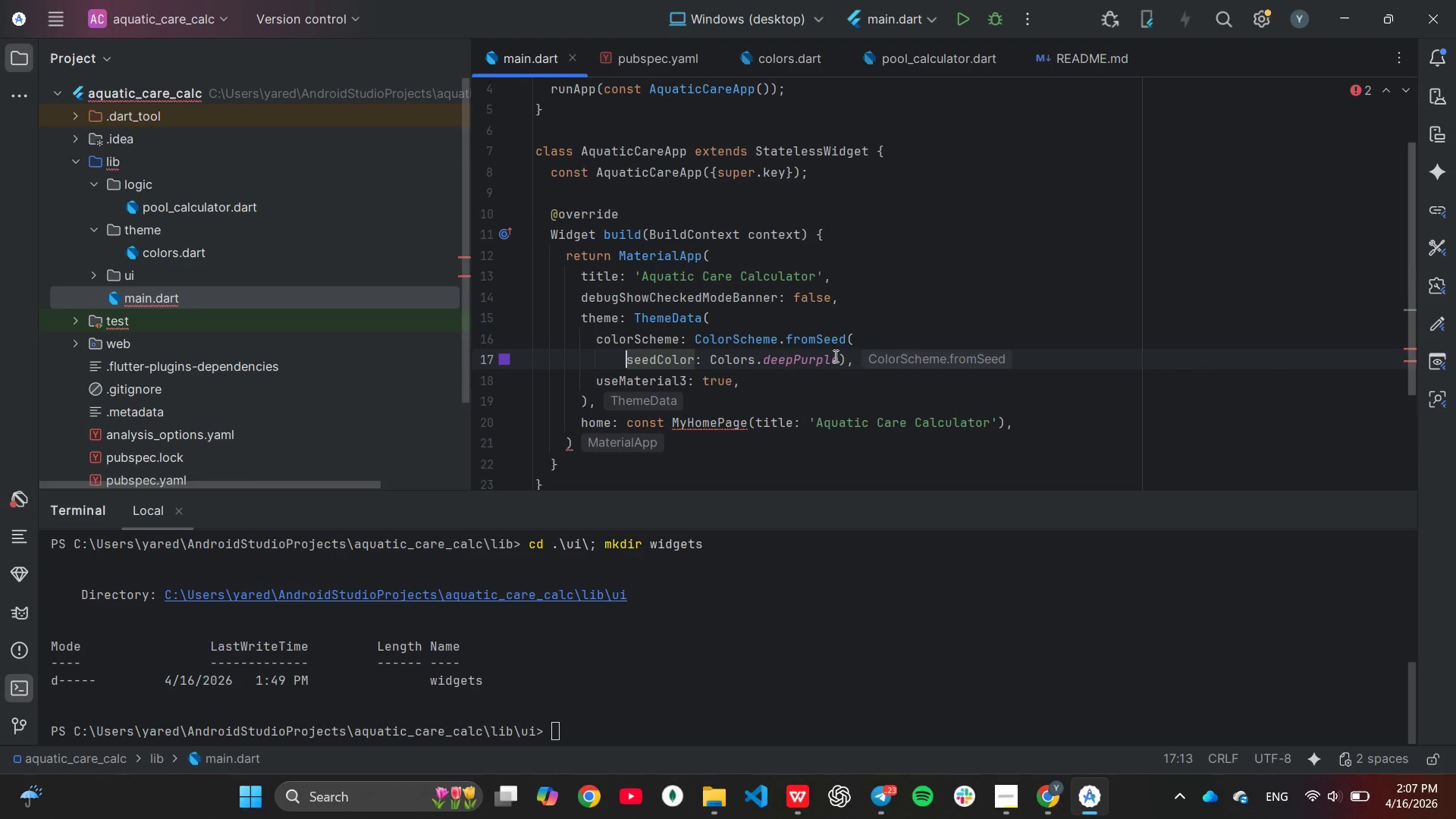 
left_click([842, 359])
 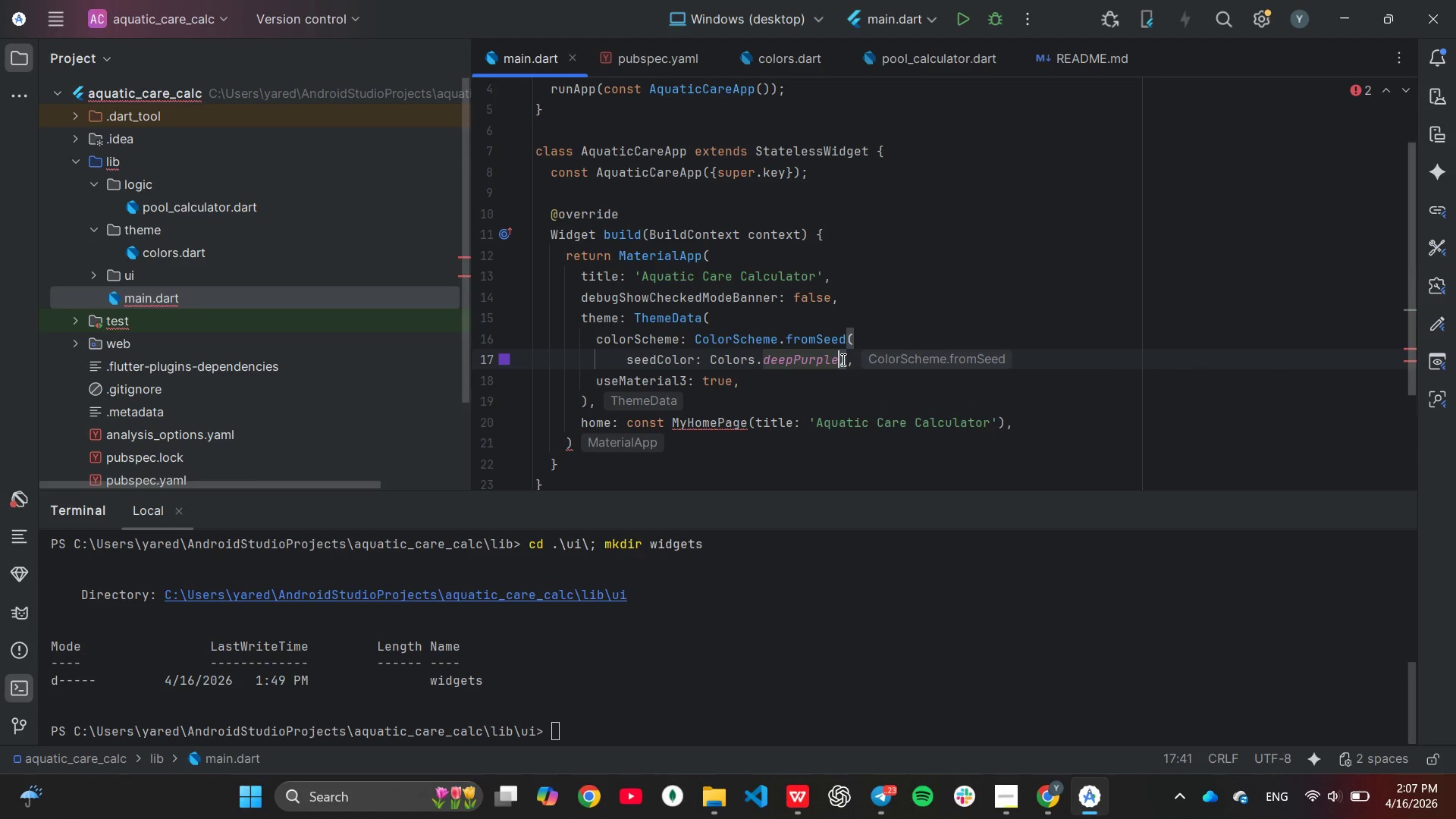 
key(Enter)
 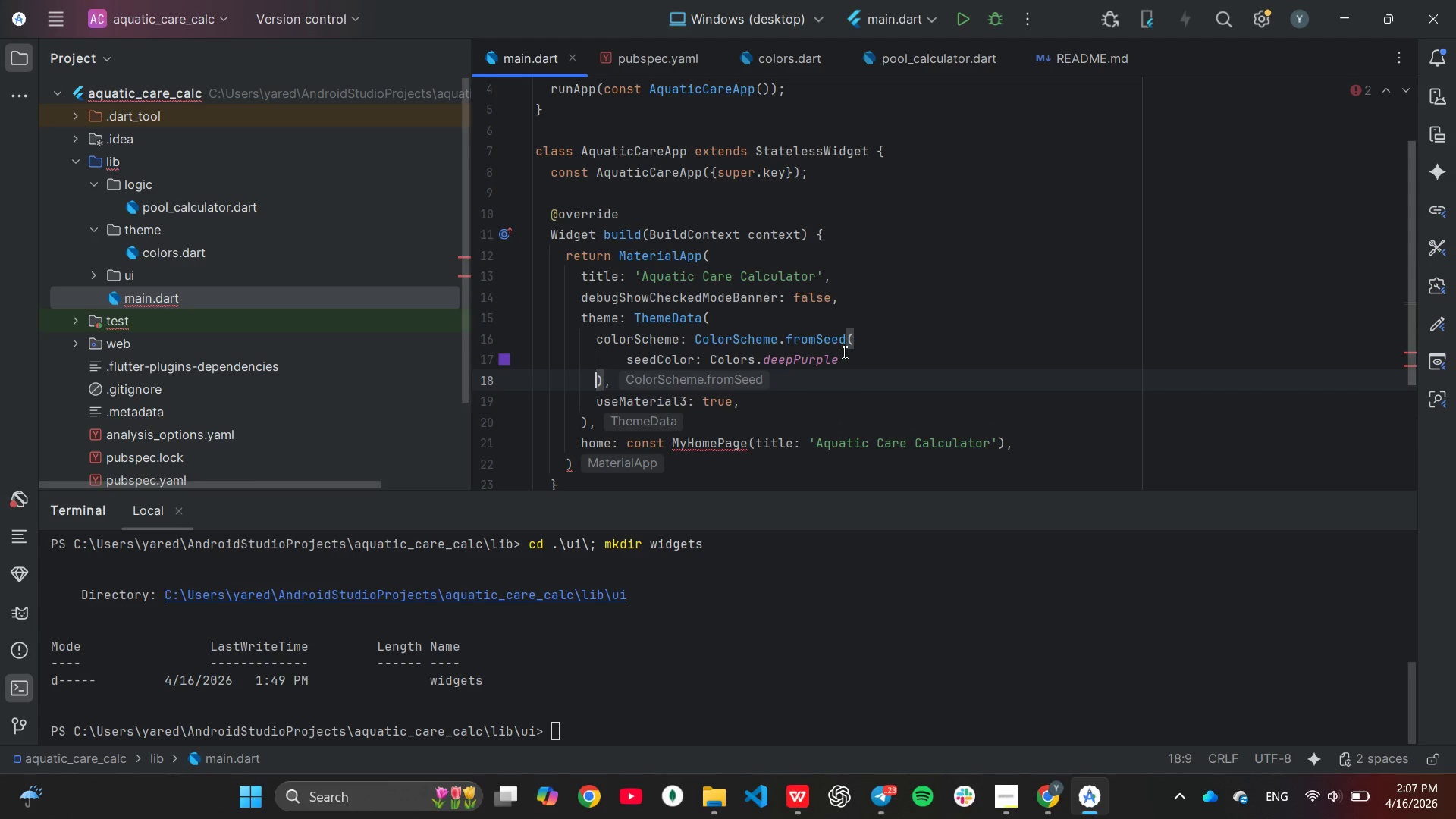 
left_click([851, 360])
 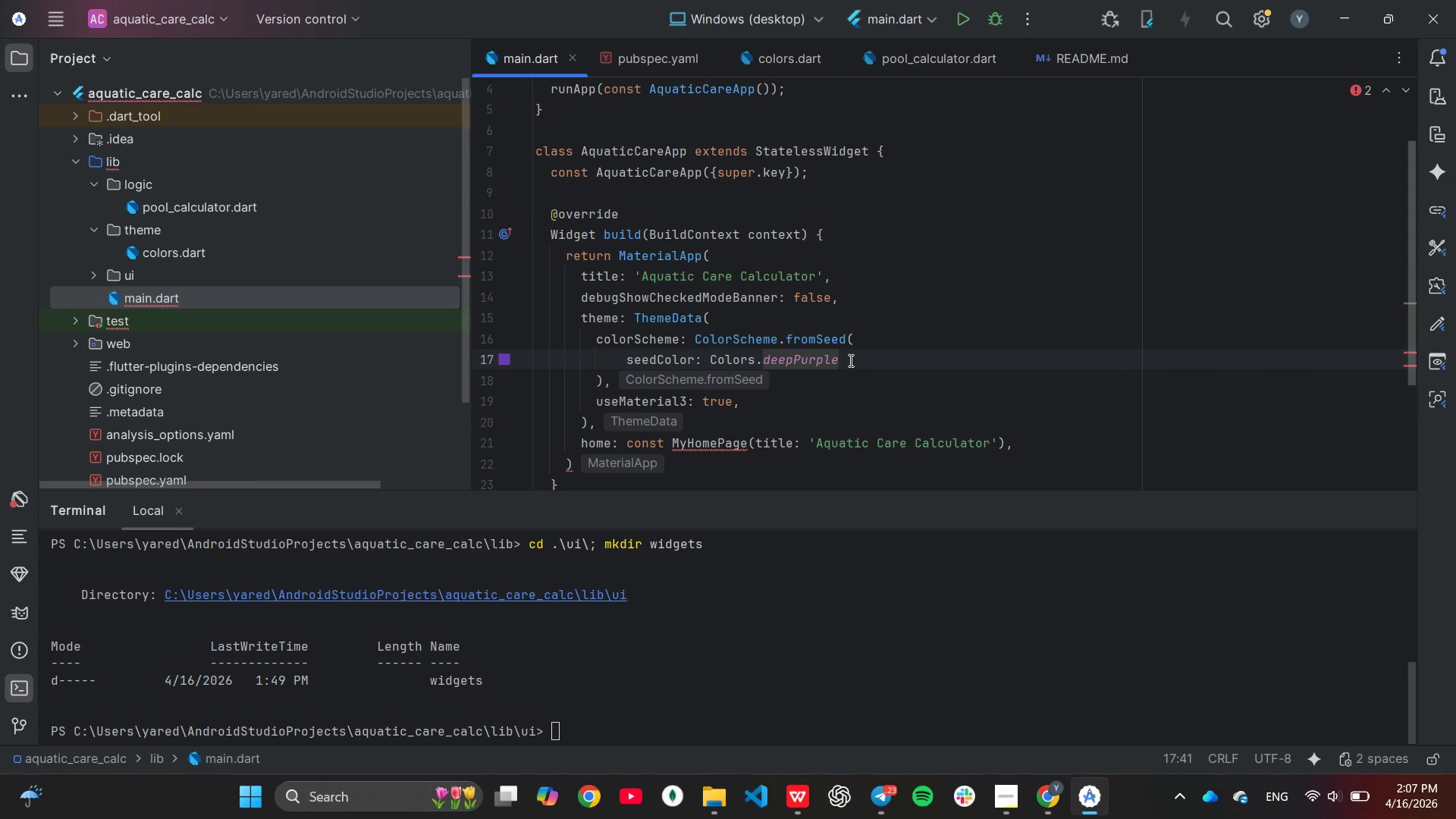 
wait(11.24)
 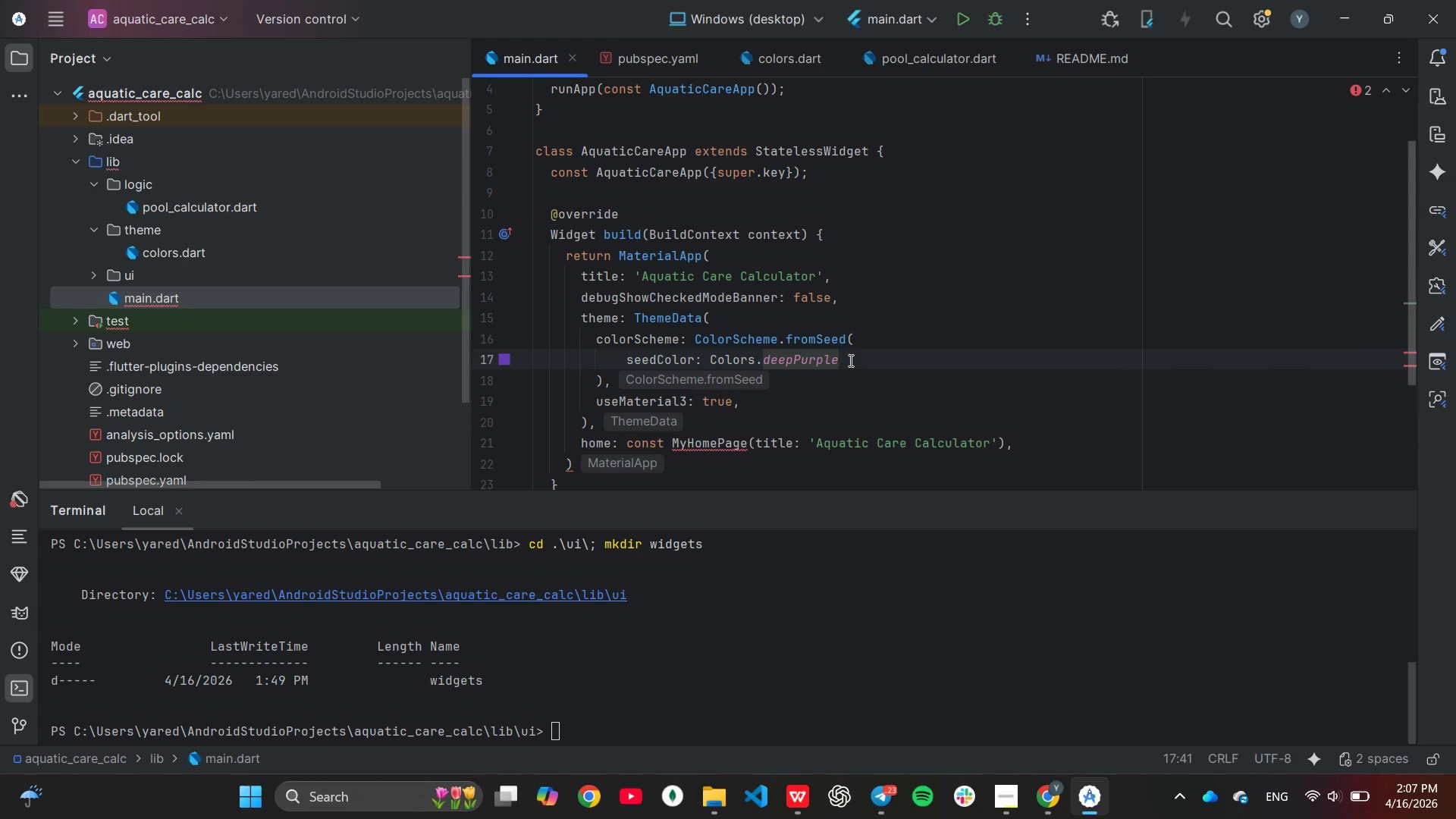 
key(Backspace)
key(Backspace)
key(Backspace)
key(Backspace)
key(Backspace)
key(Backspace)
key(Backspace)
key(Backspace)
key(Backspace)
key(Backspace)
type(fromSeed)
 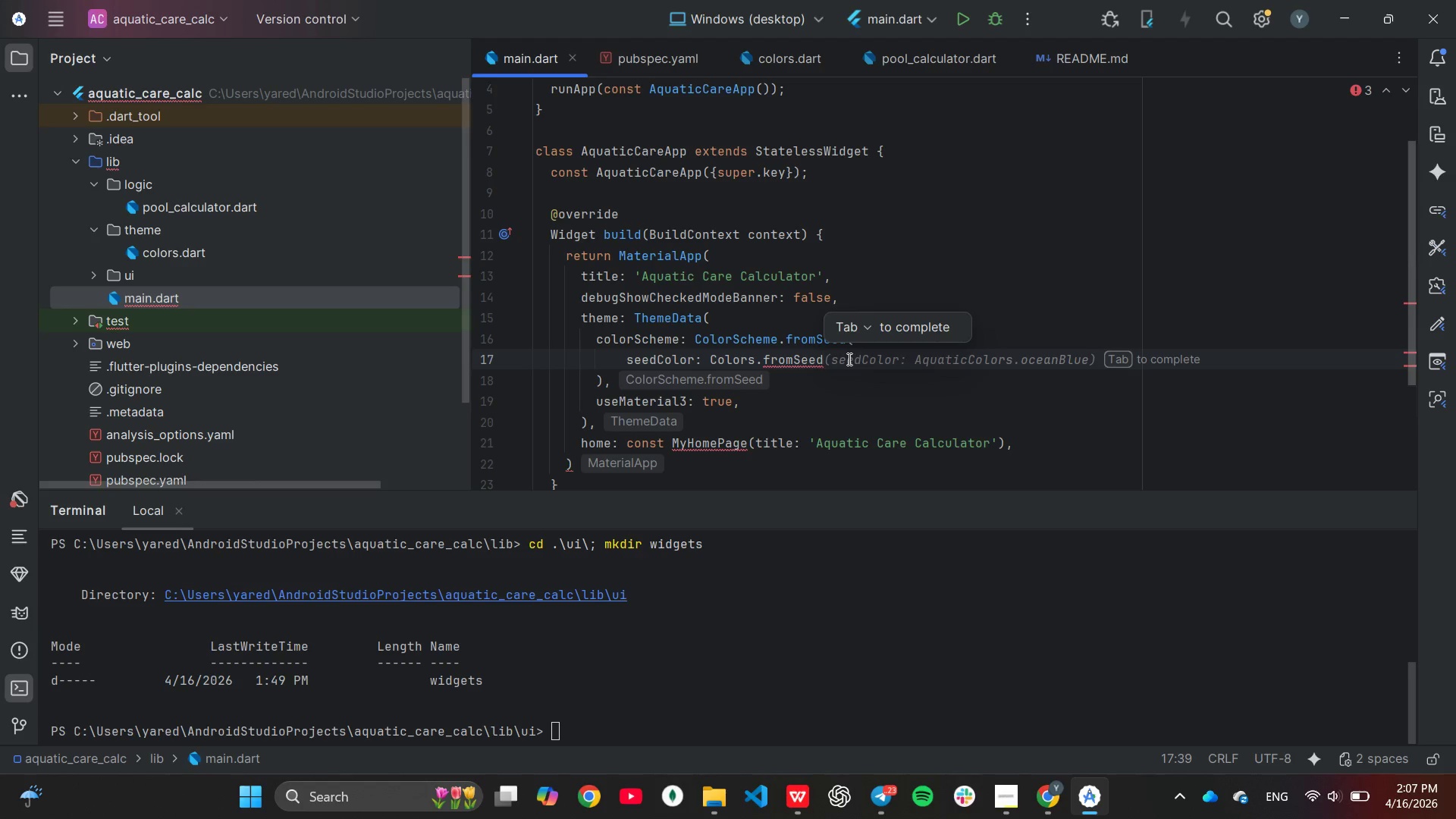 
wait(11.91)
 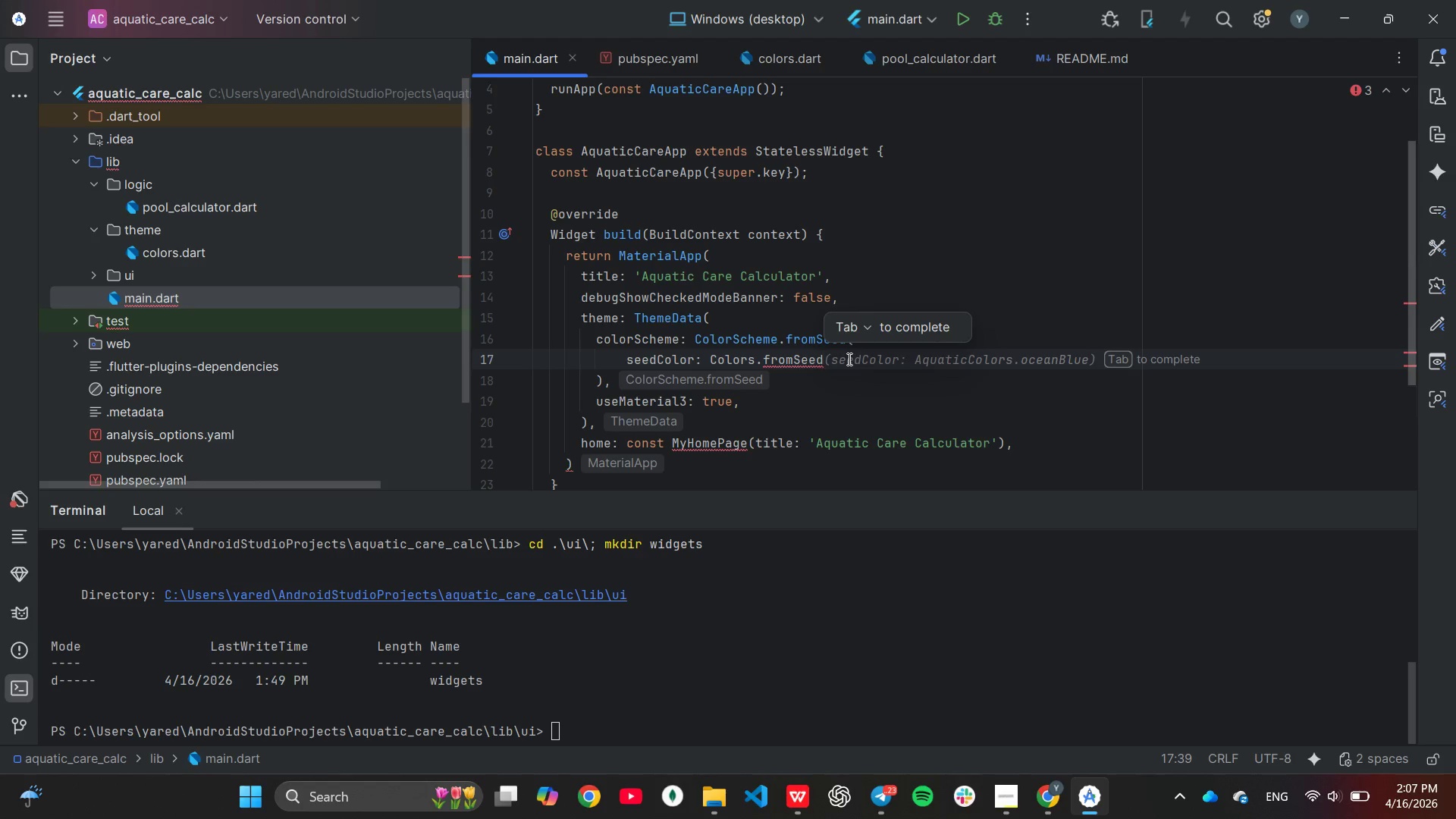 
key(Backspace)
 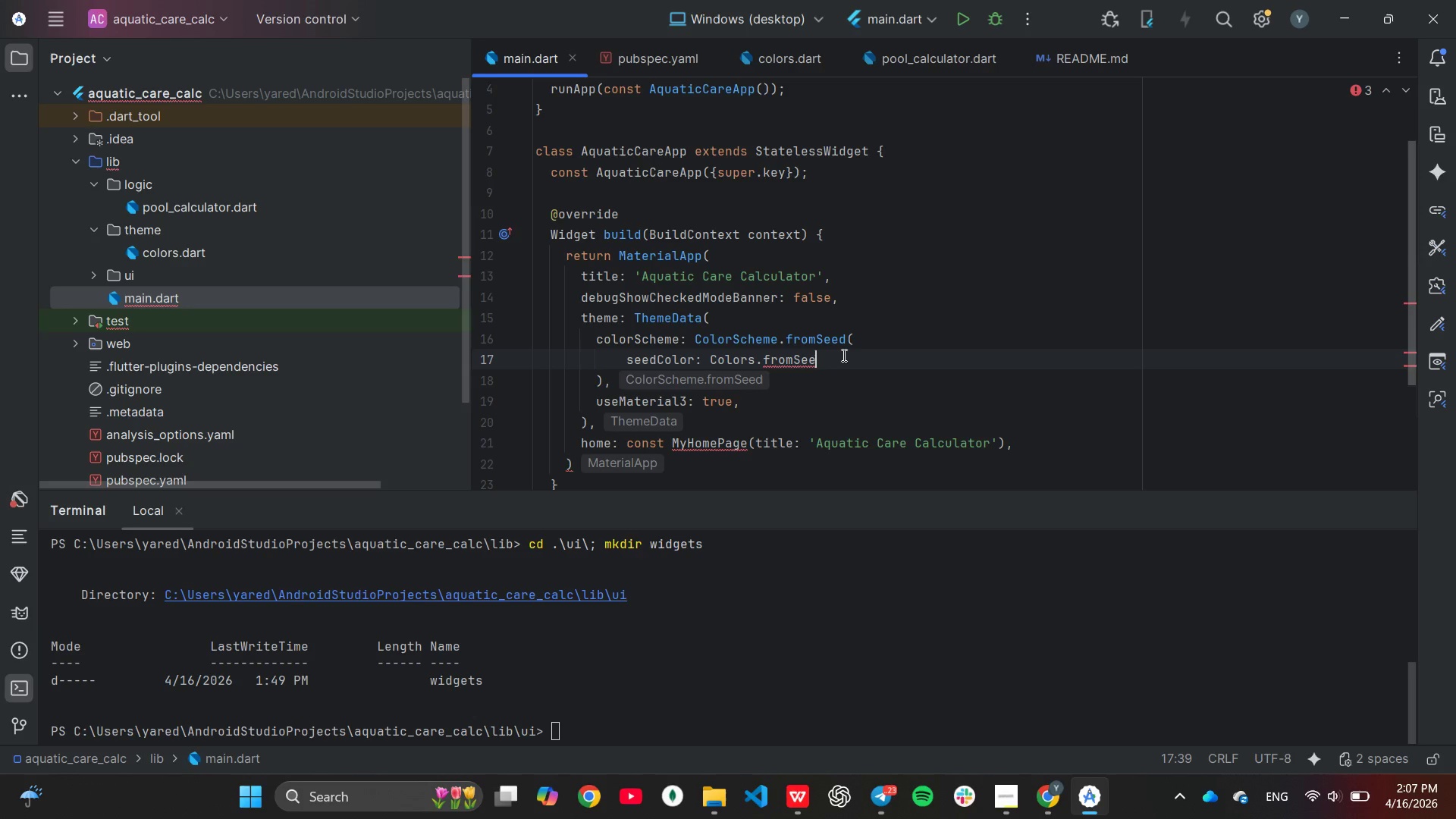 
key(Backspace)
 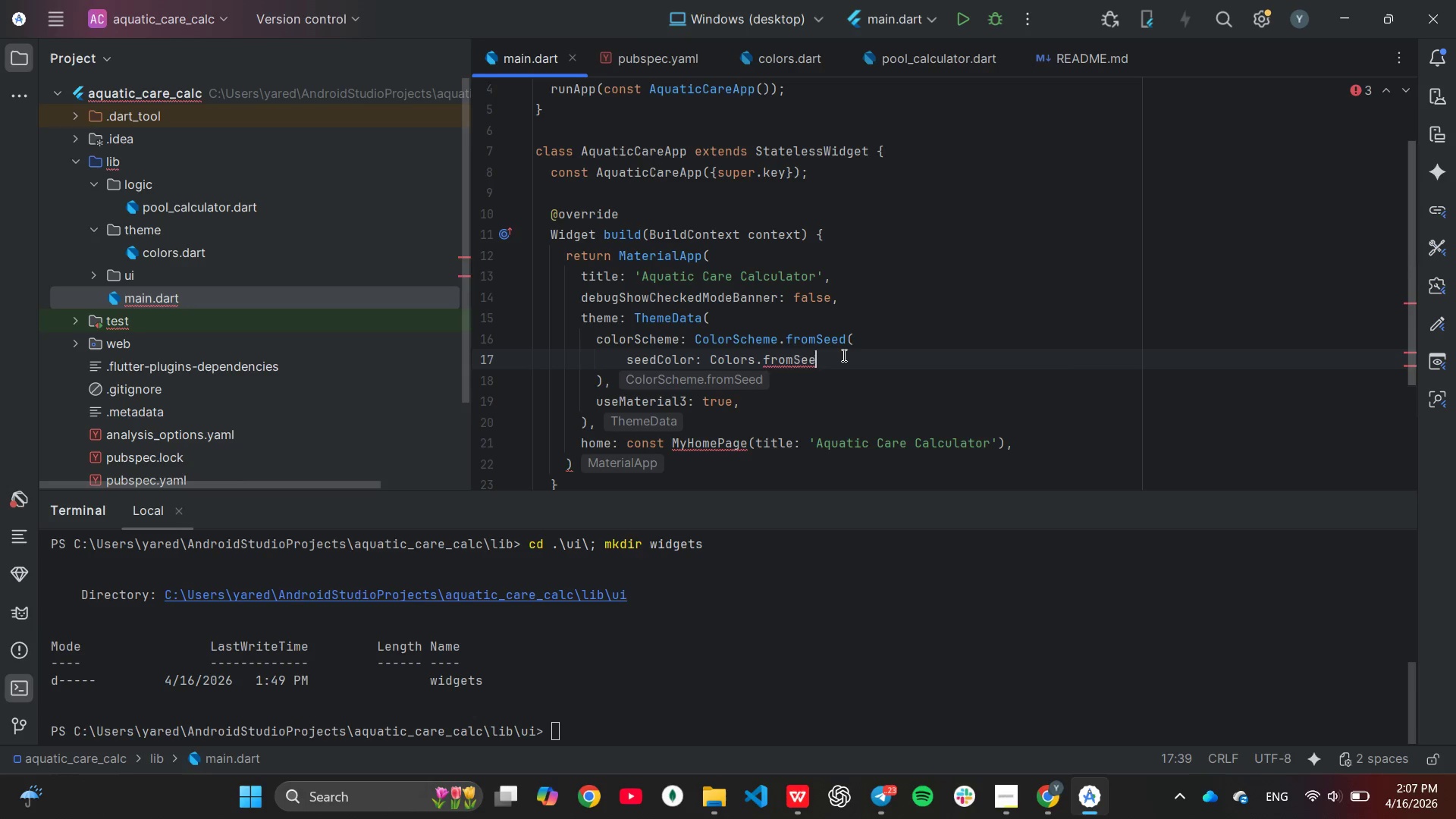 
key(Backspace)
 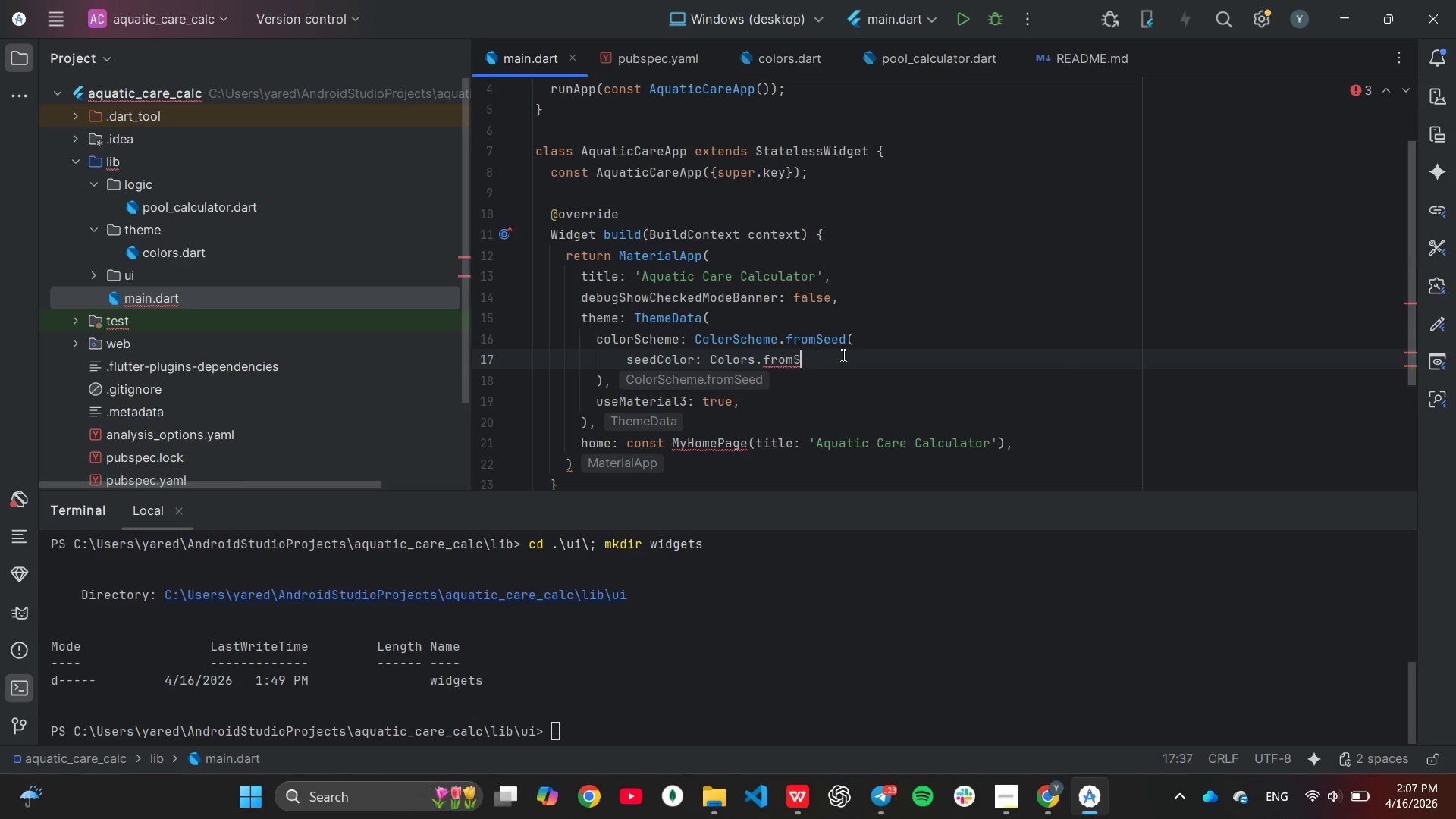 
key(Backspace)
 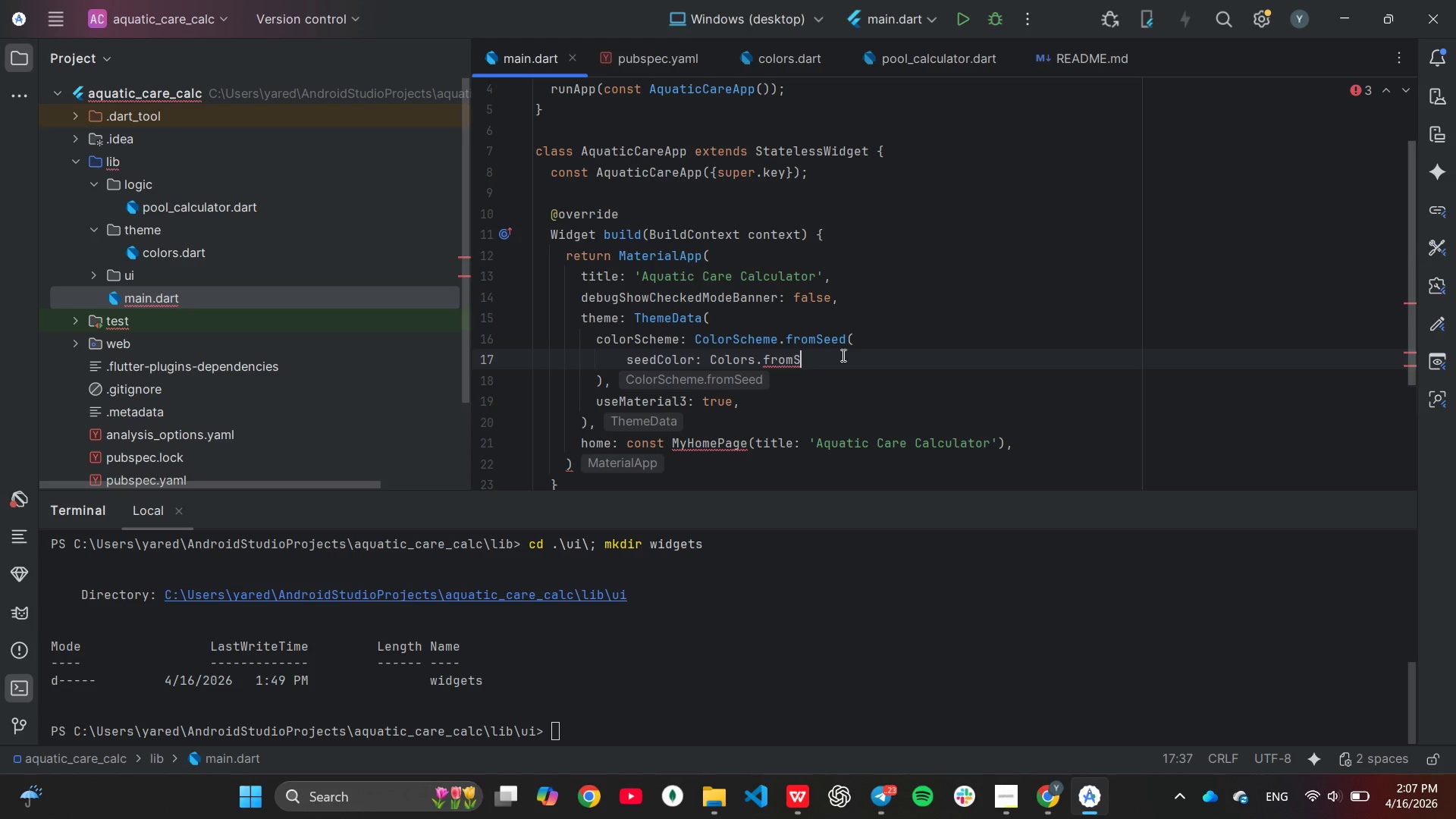 
key(Backspace)
 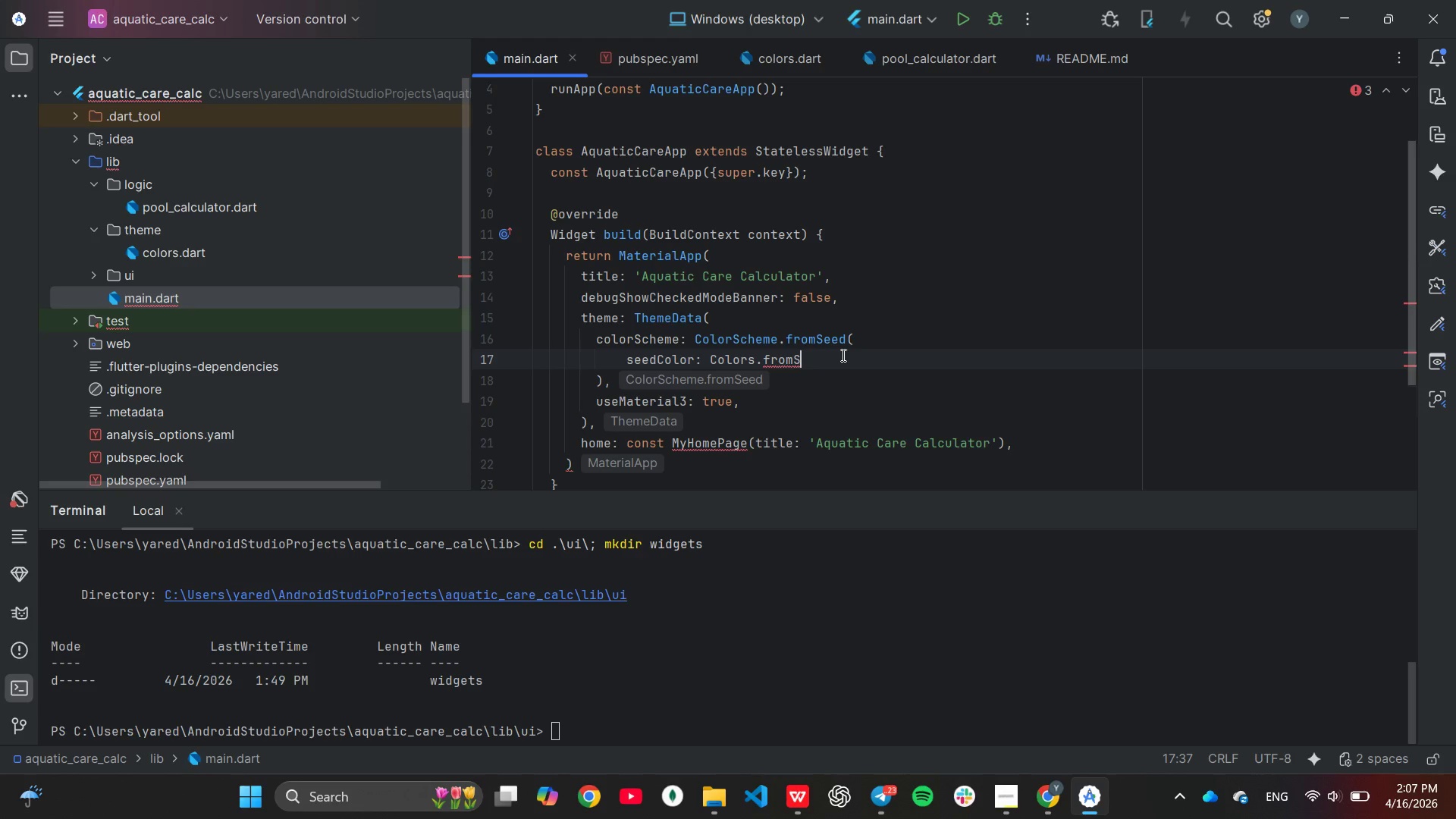 
key(Backspace)
 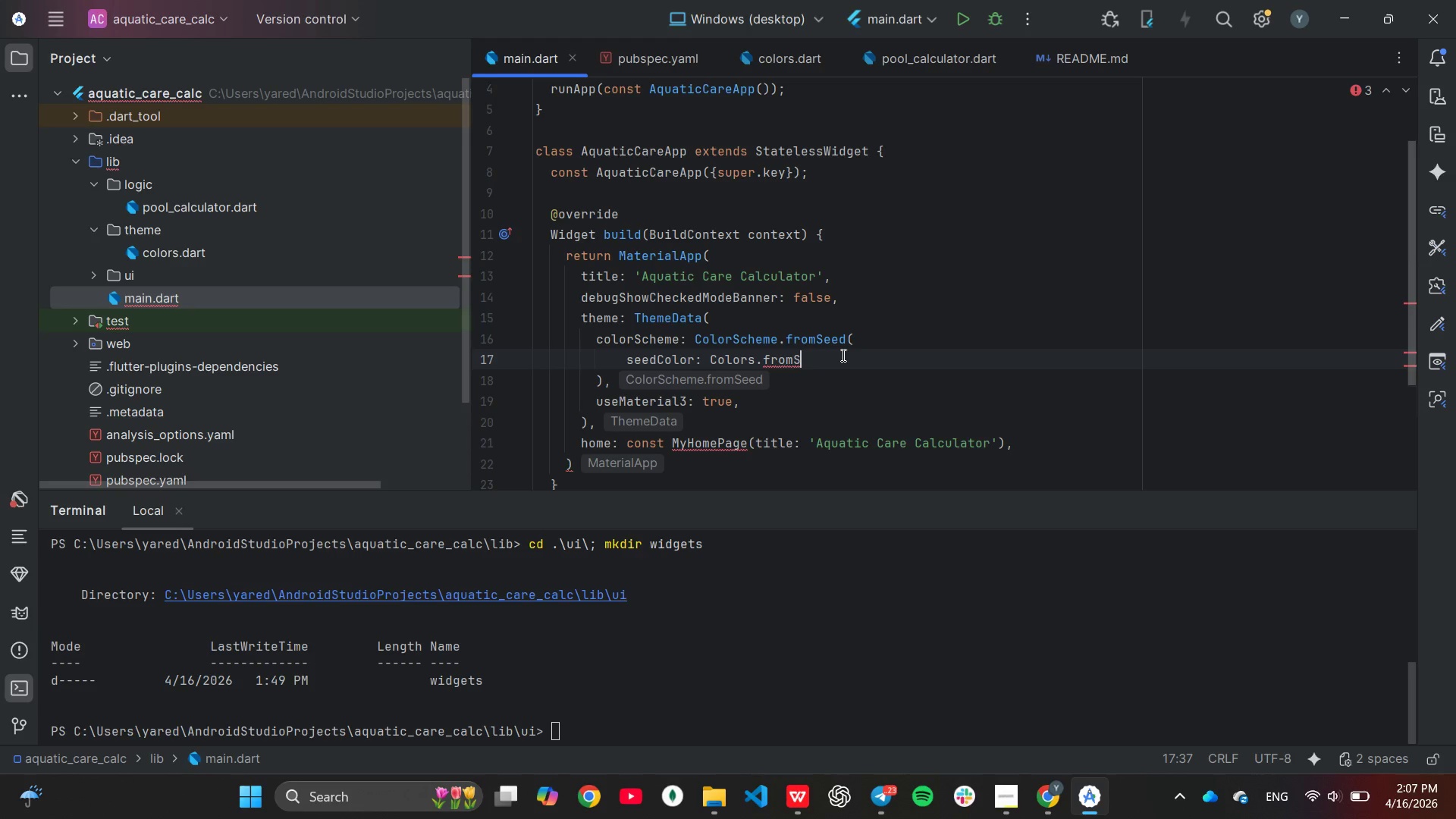 
key(Backspace)
 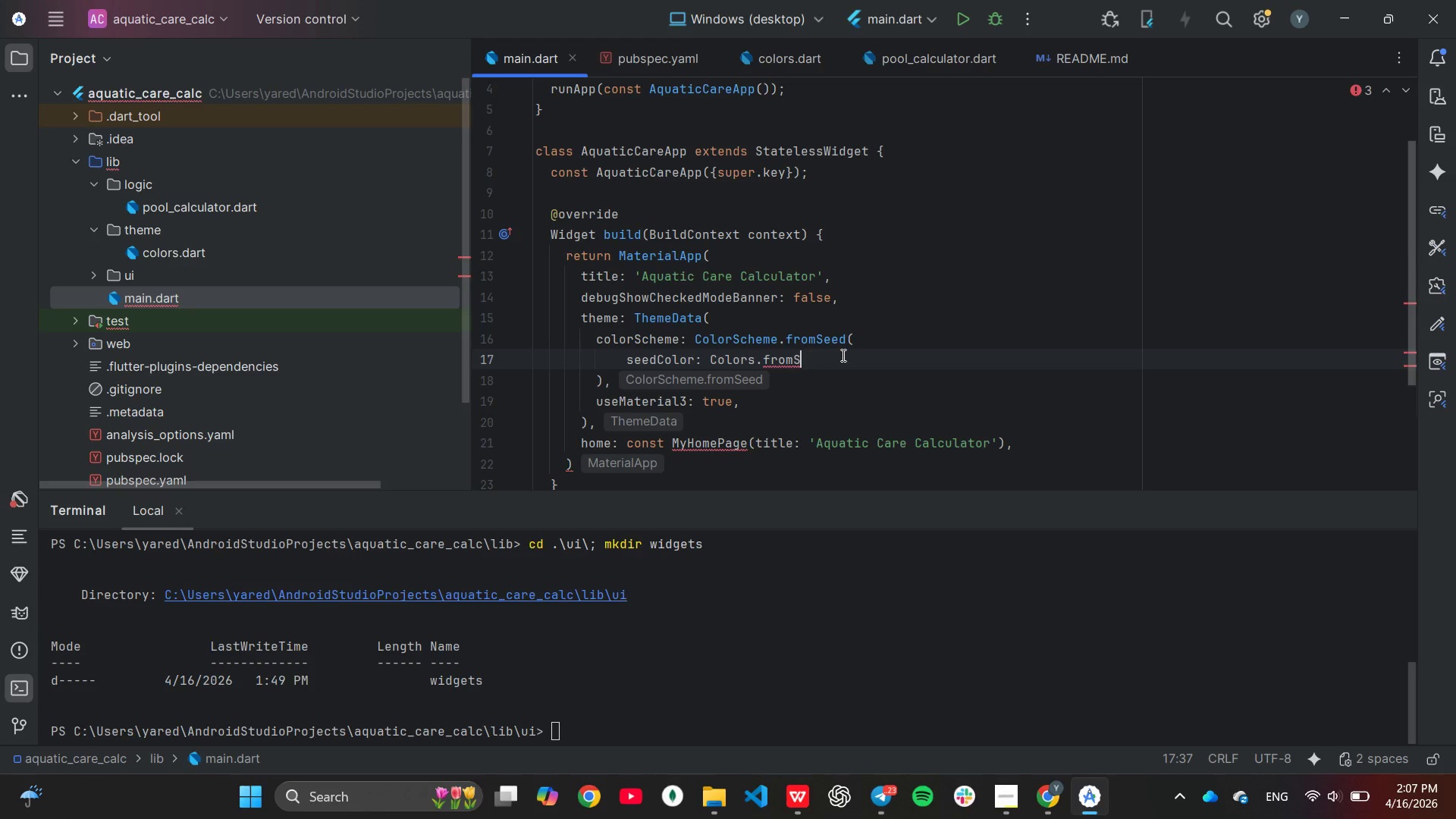 
key(Backspace)
 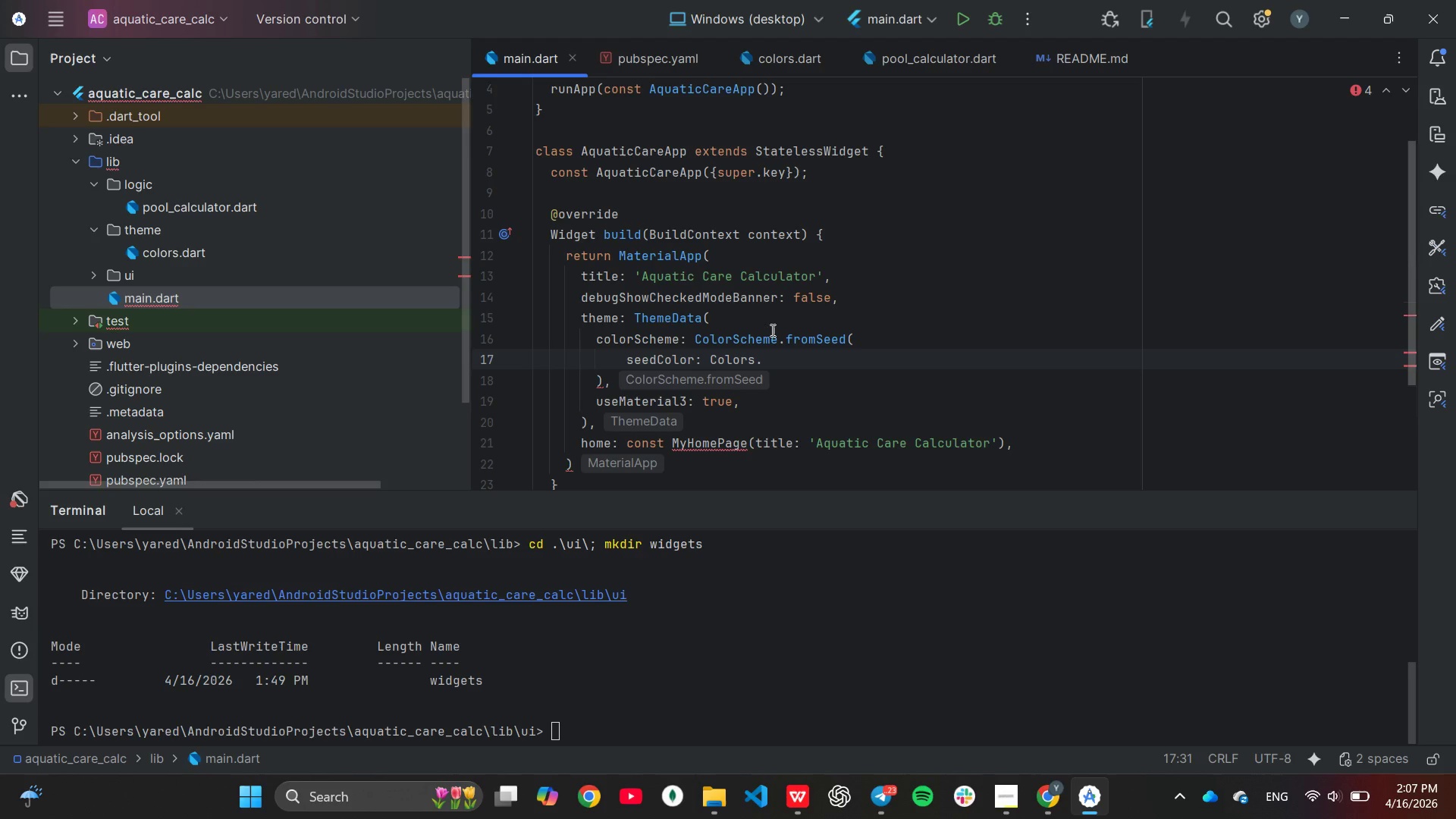 
key(Backspace)
 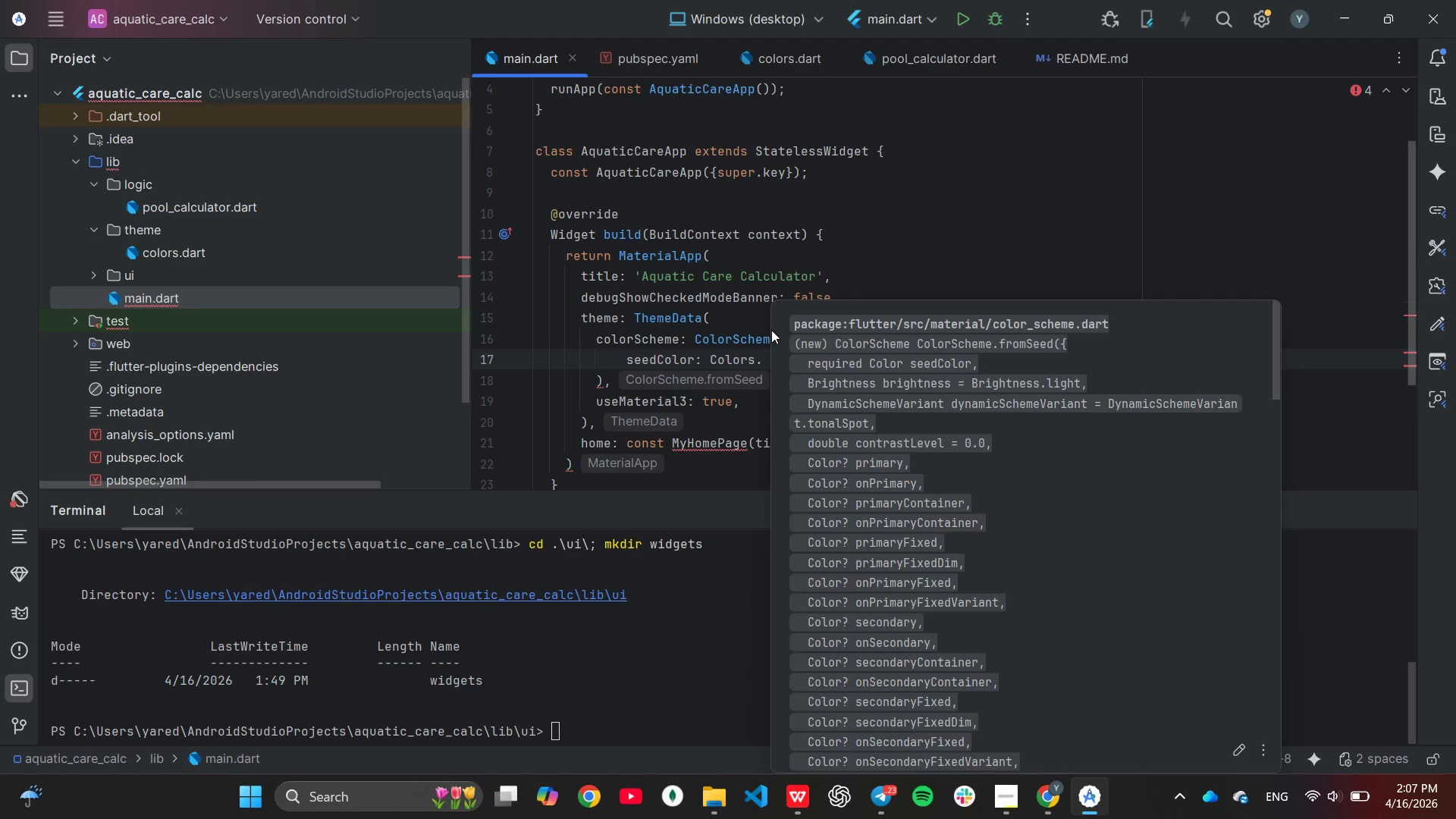 
key(Backspace)
 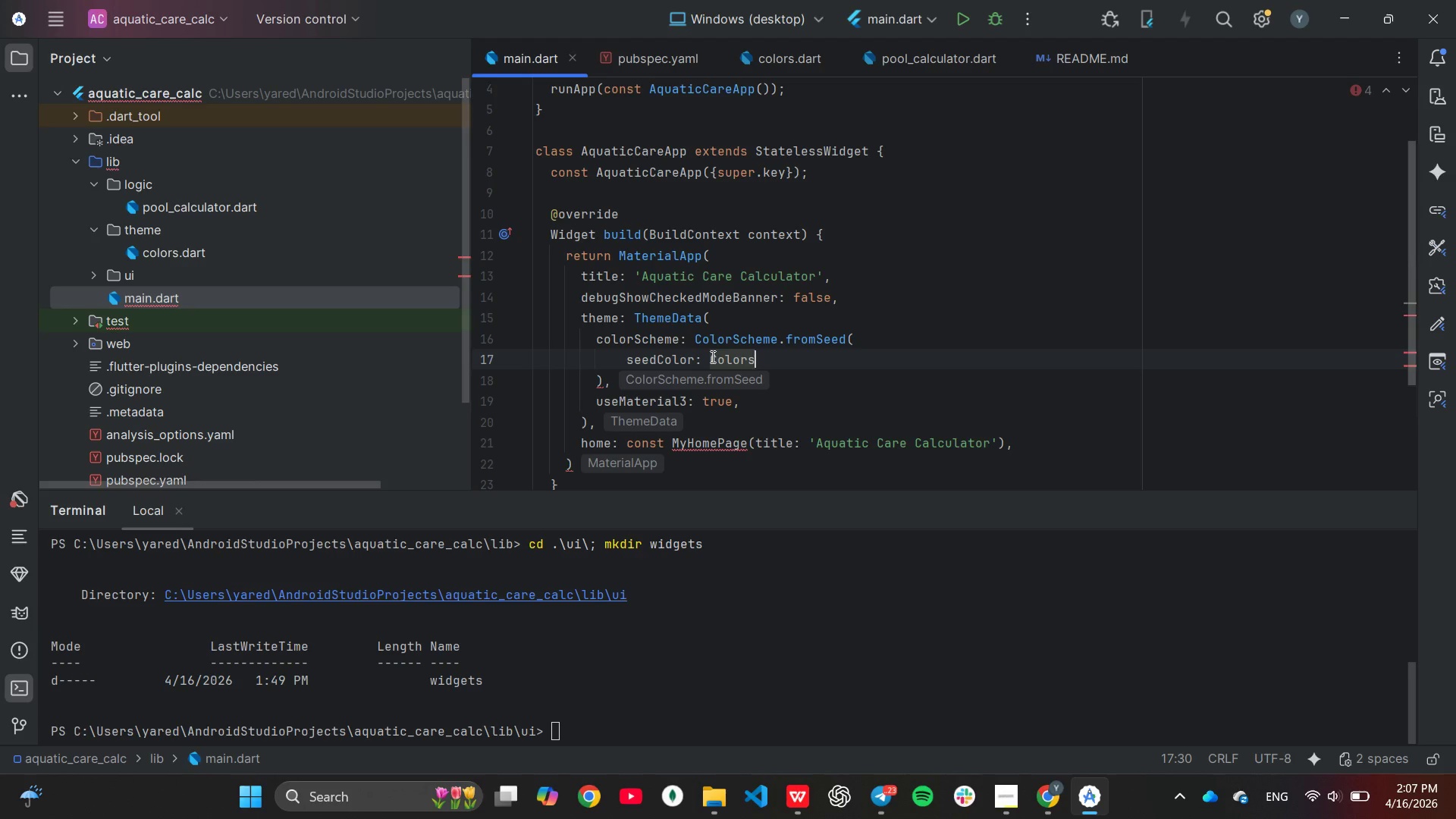 
key(Backspace)
 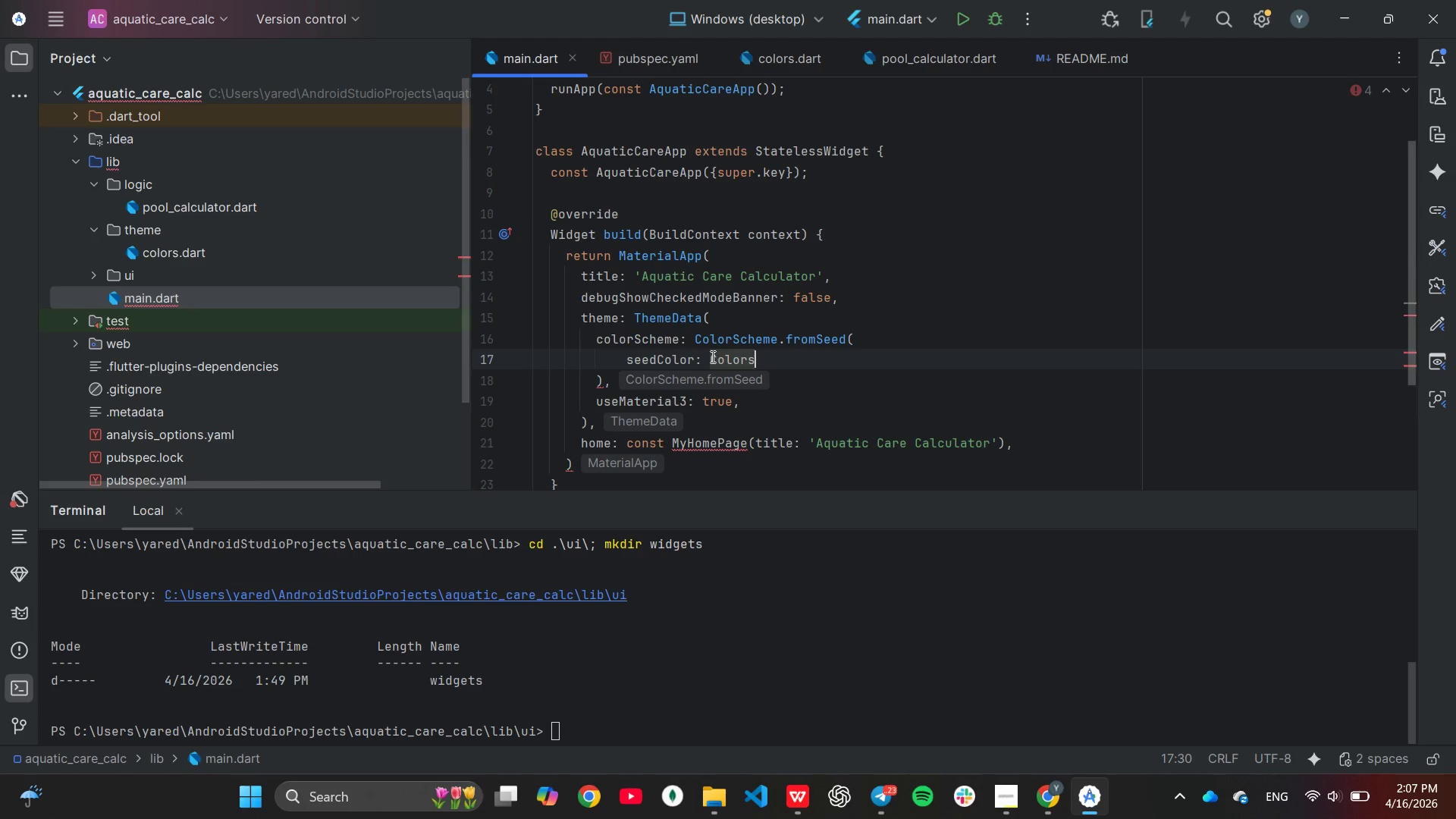 
key(Backspace)
 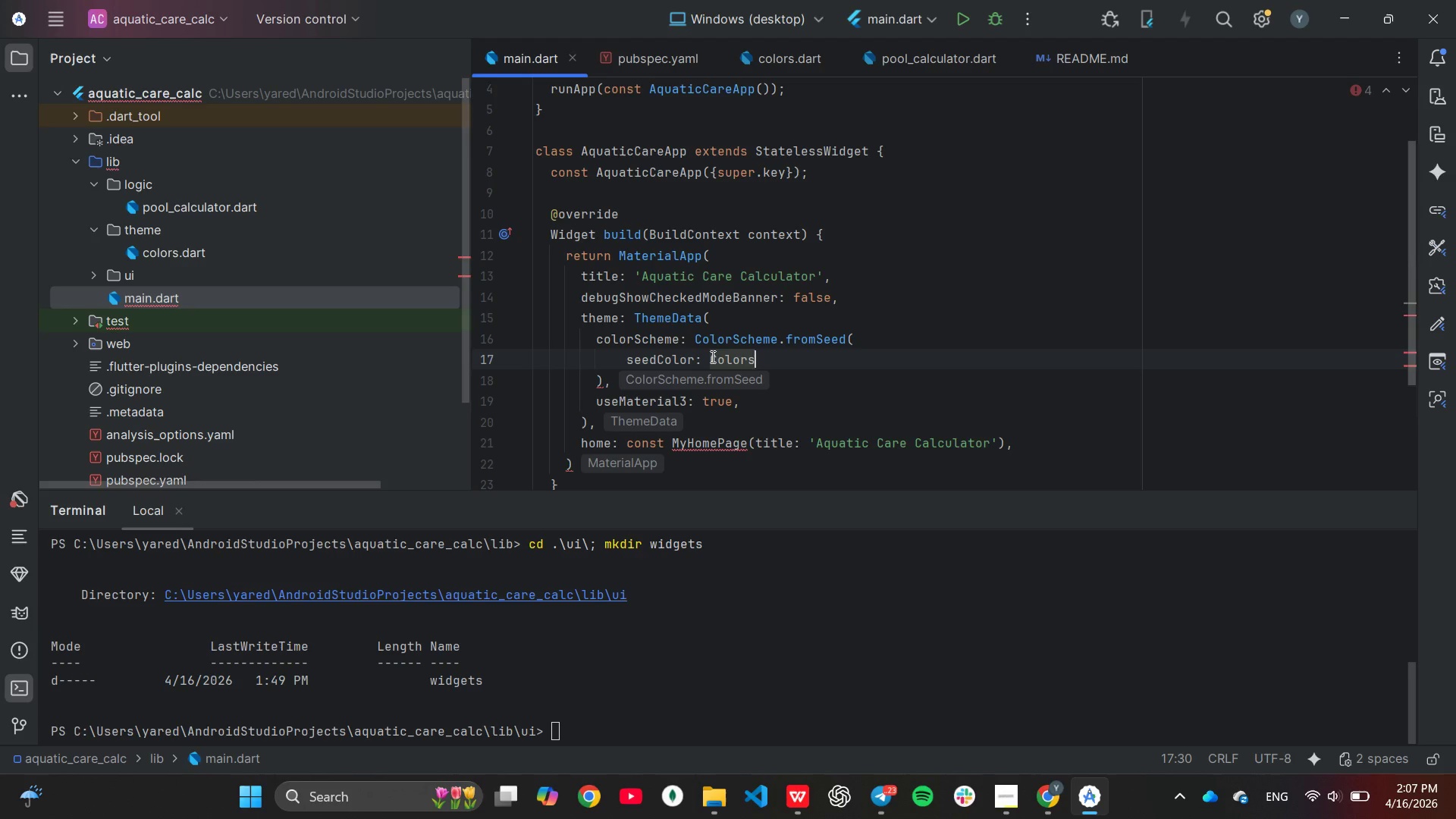 
key(Backspace)
 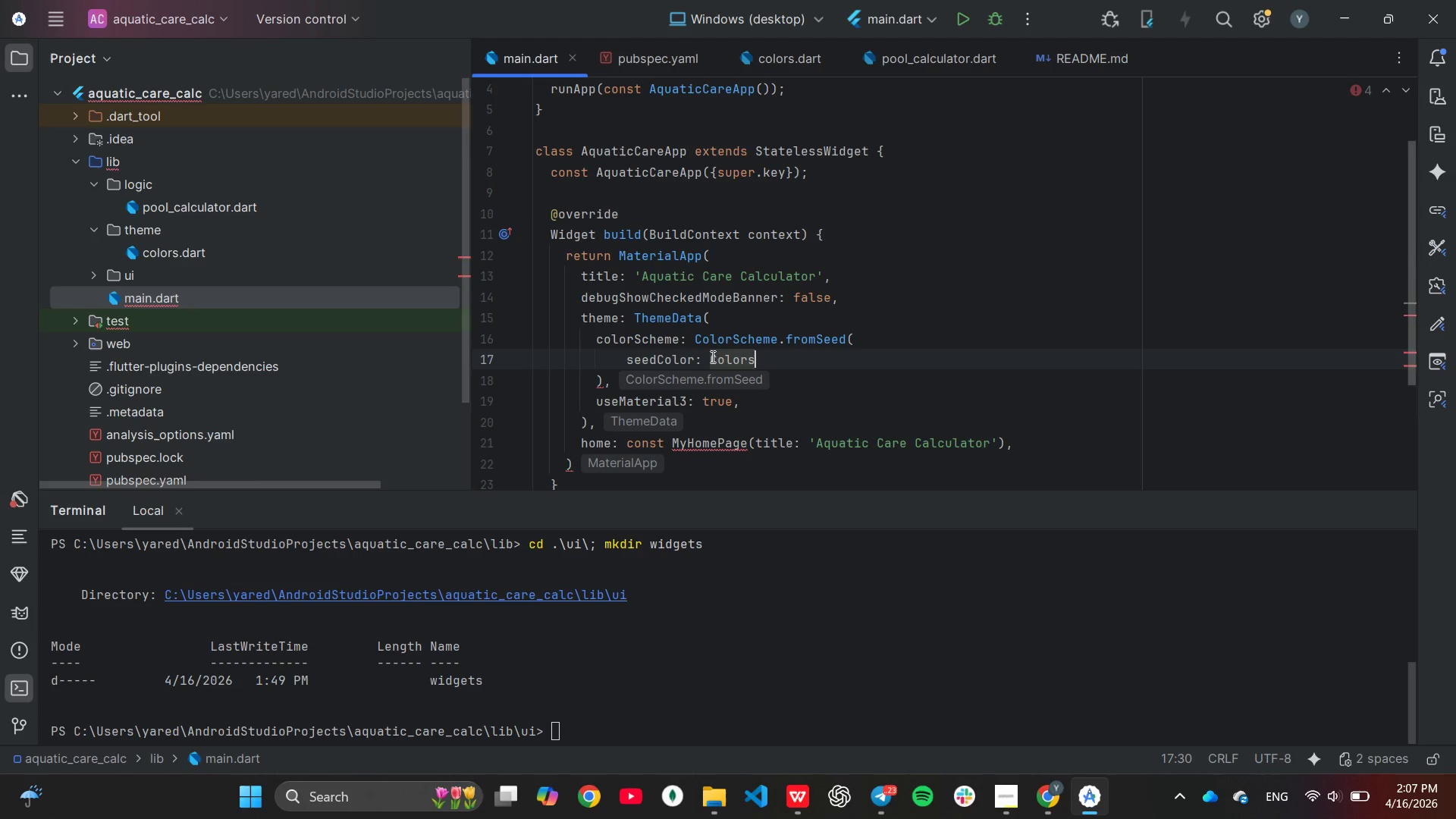 
key(Backspace)
 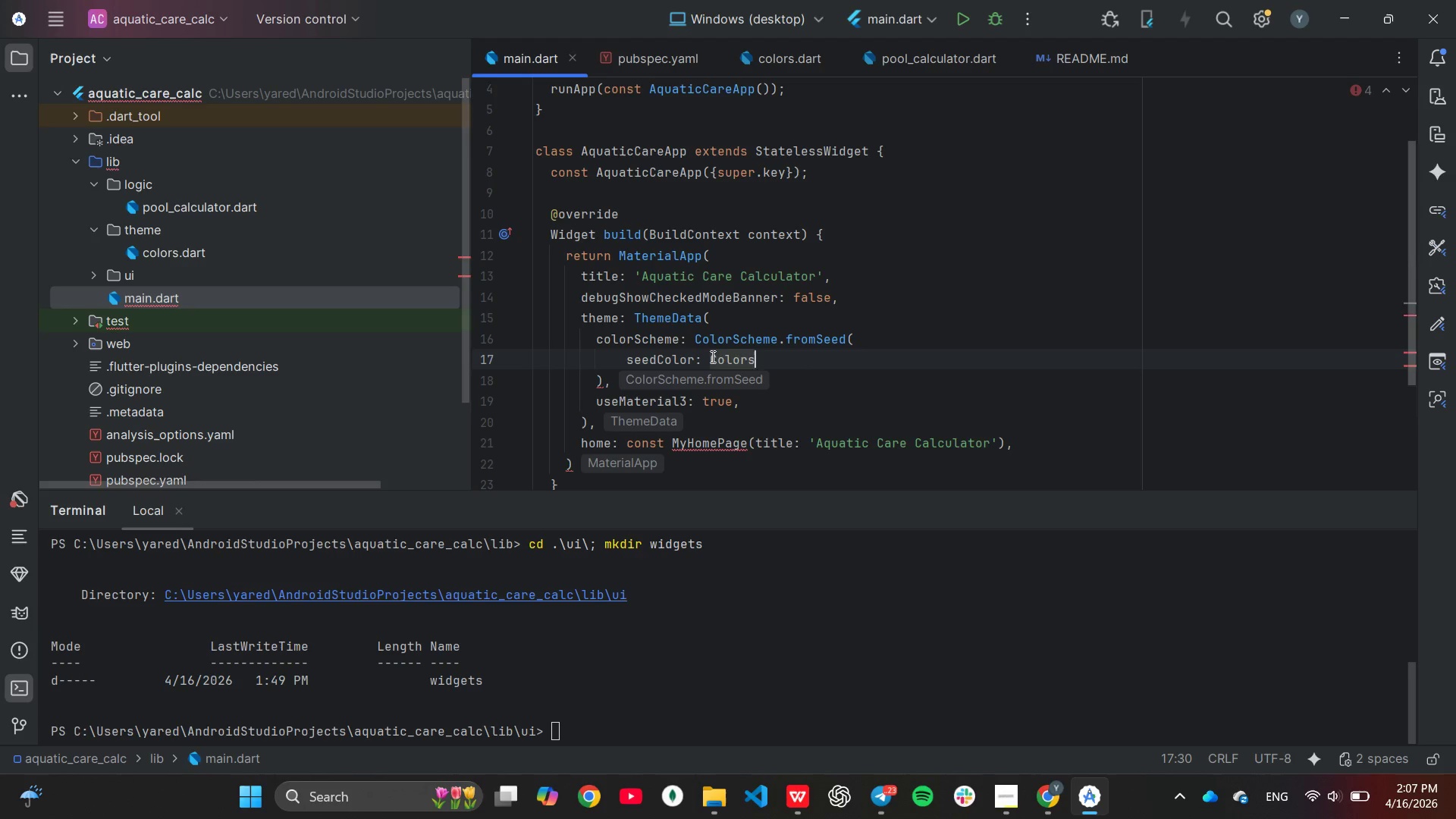 
key(Backspace)
 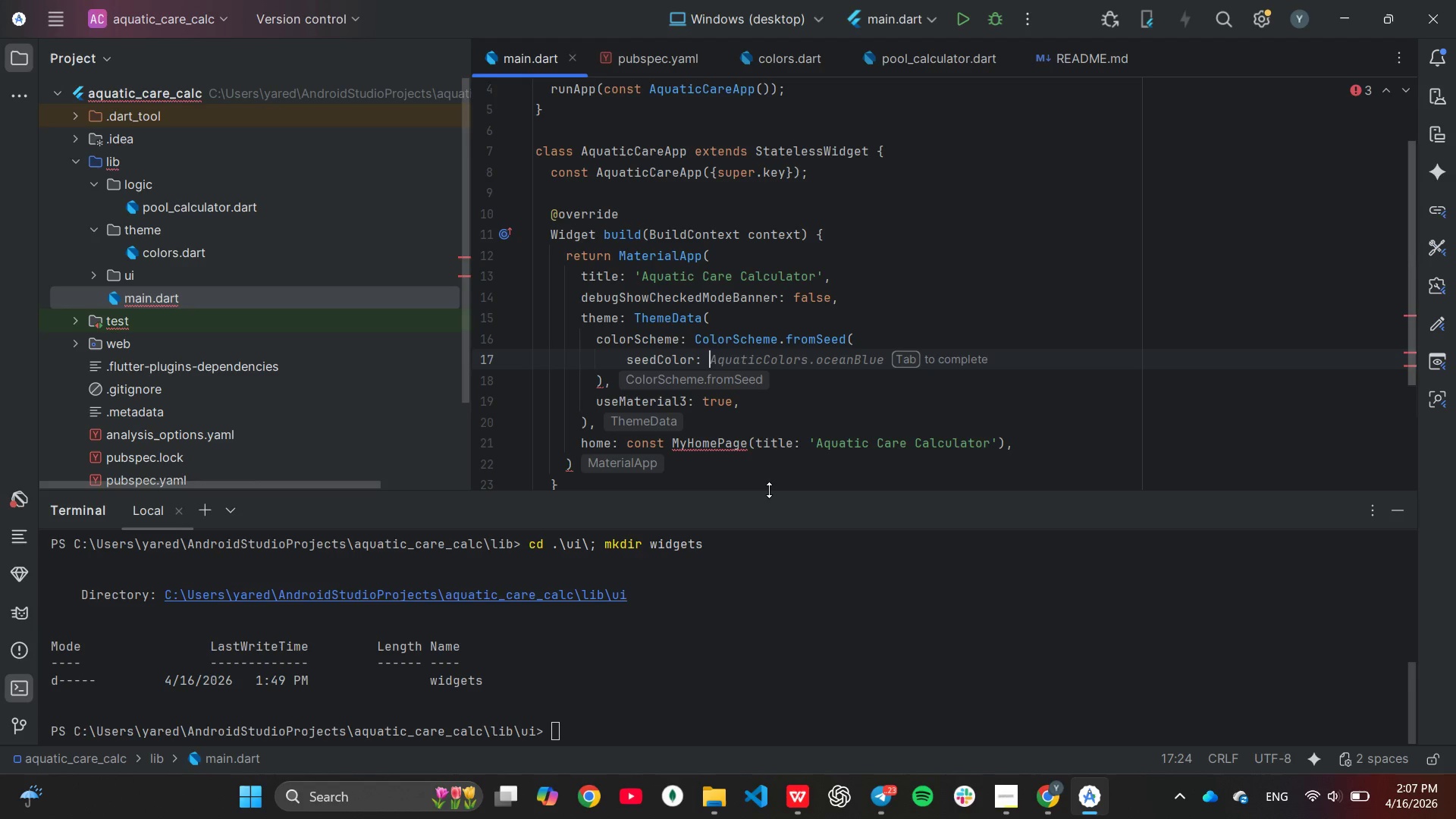 
key(Tab)
 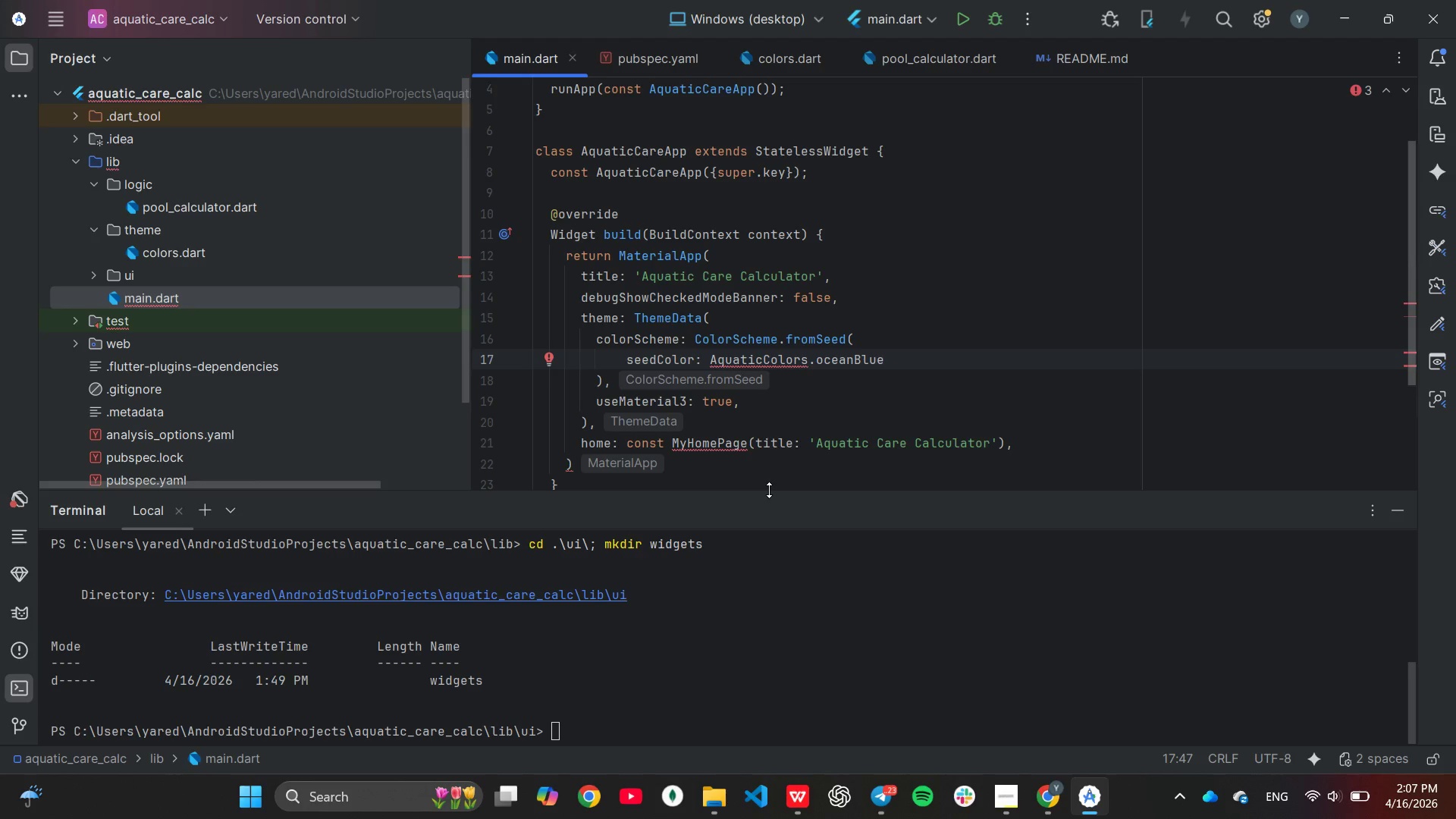 
key(Comma)
 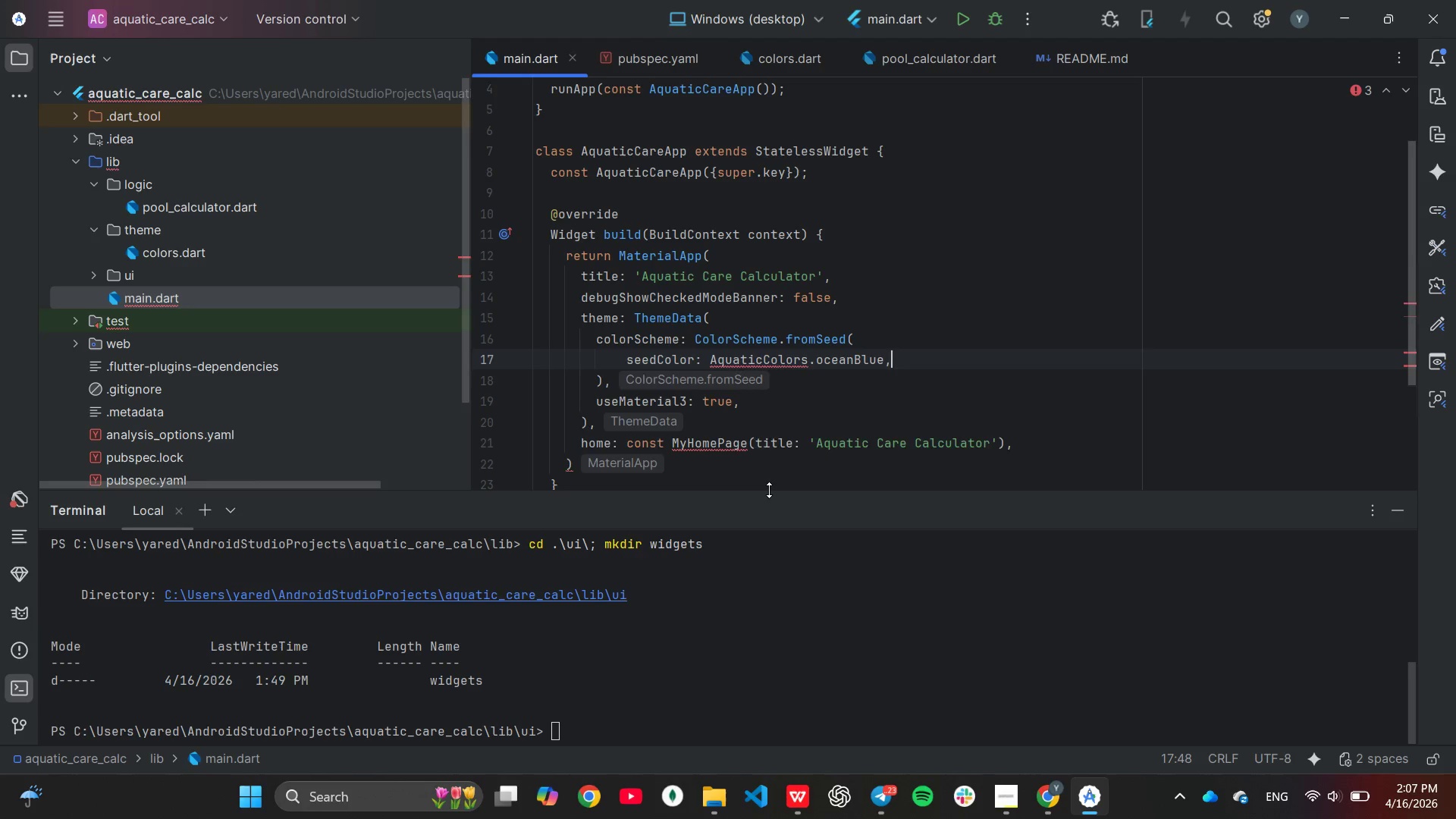 
key(Enter)
 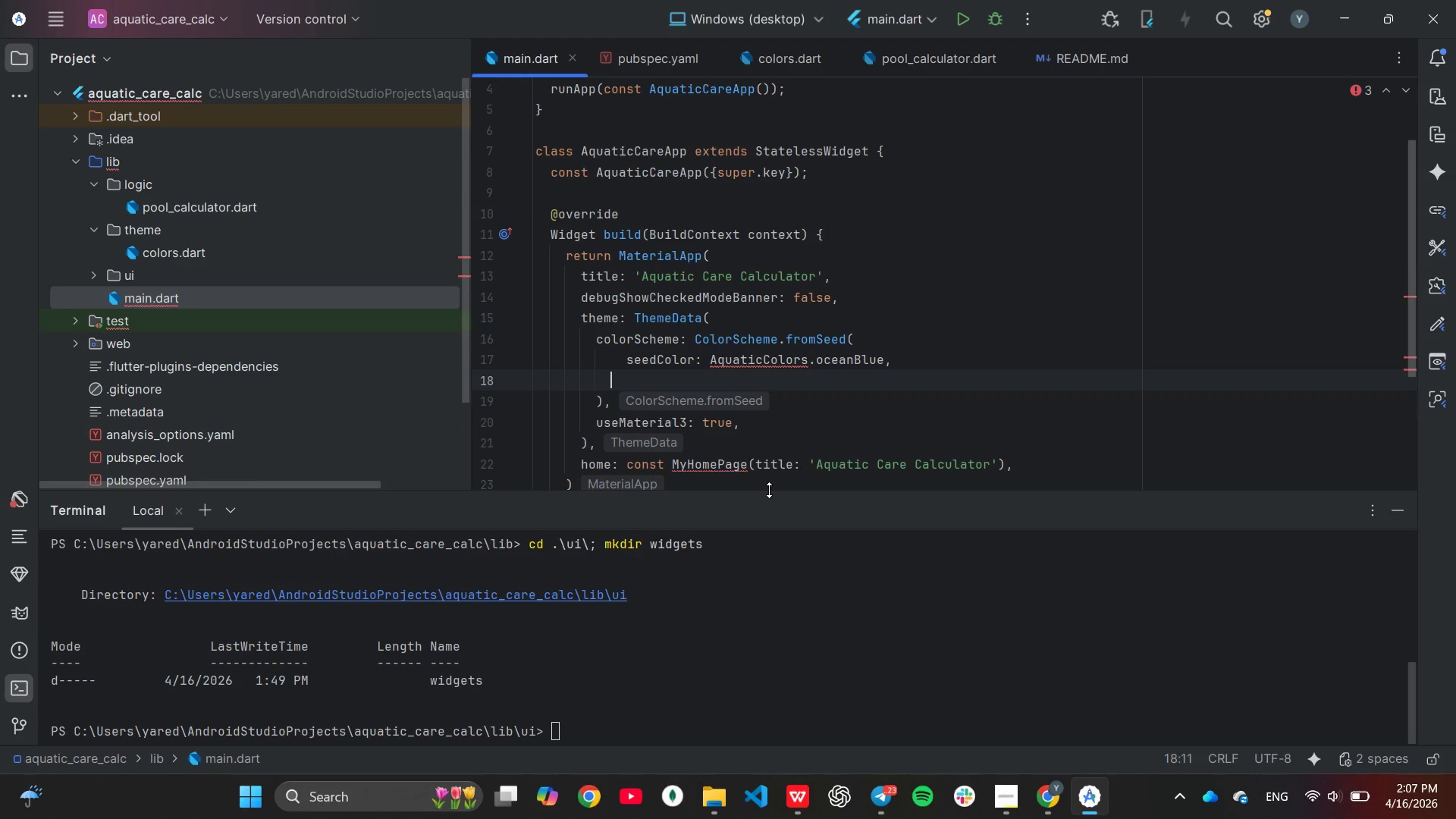 
key(Tab)
 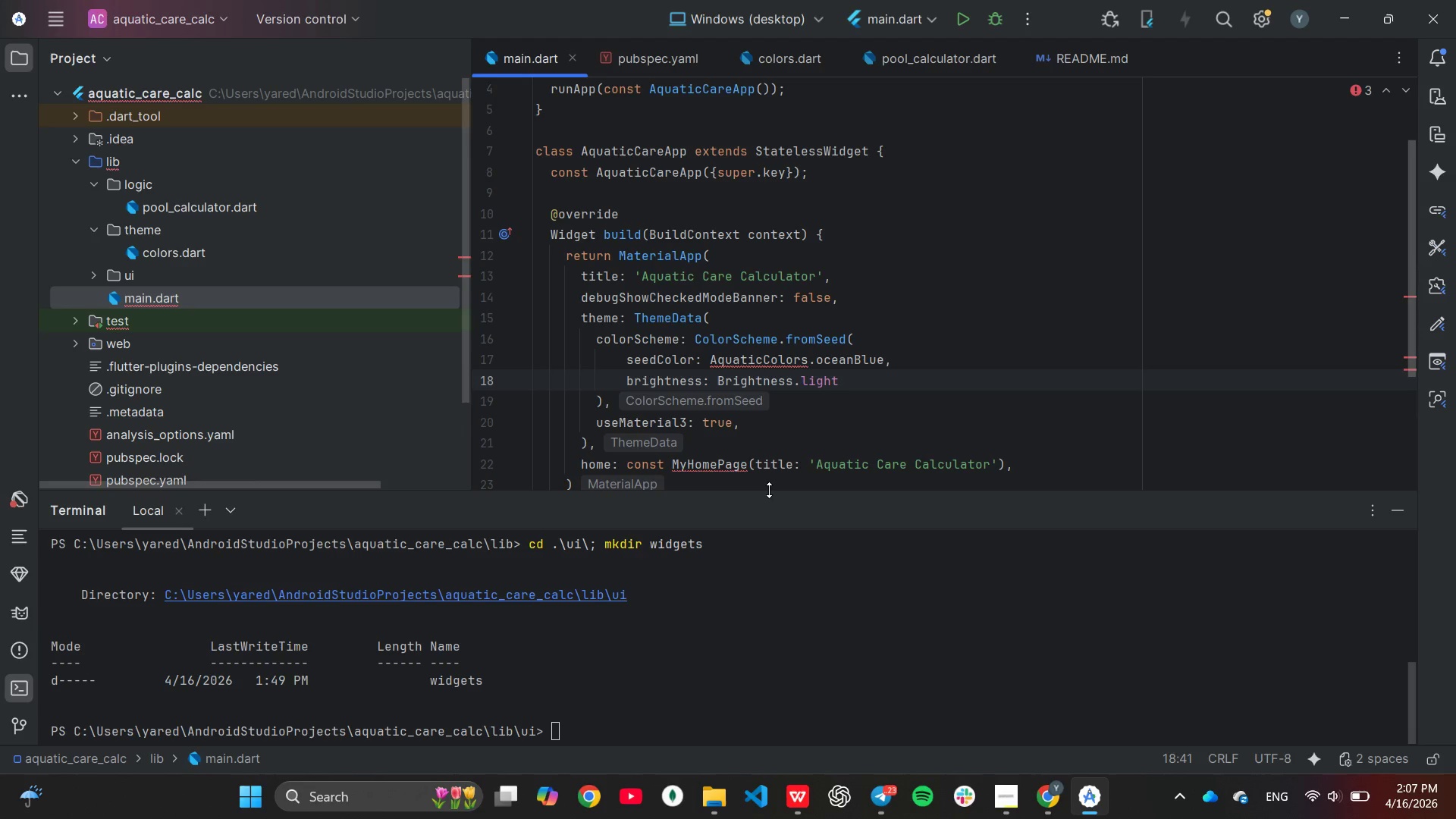 
hold_key(key=Backspace, duration=1.09)
 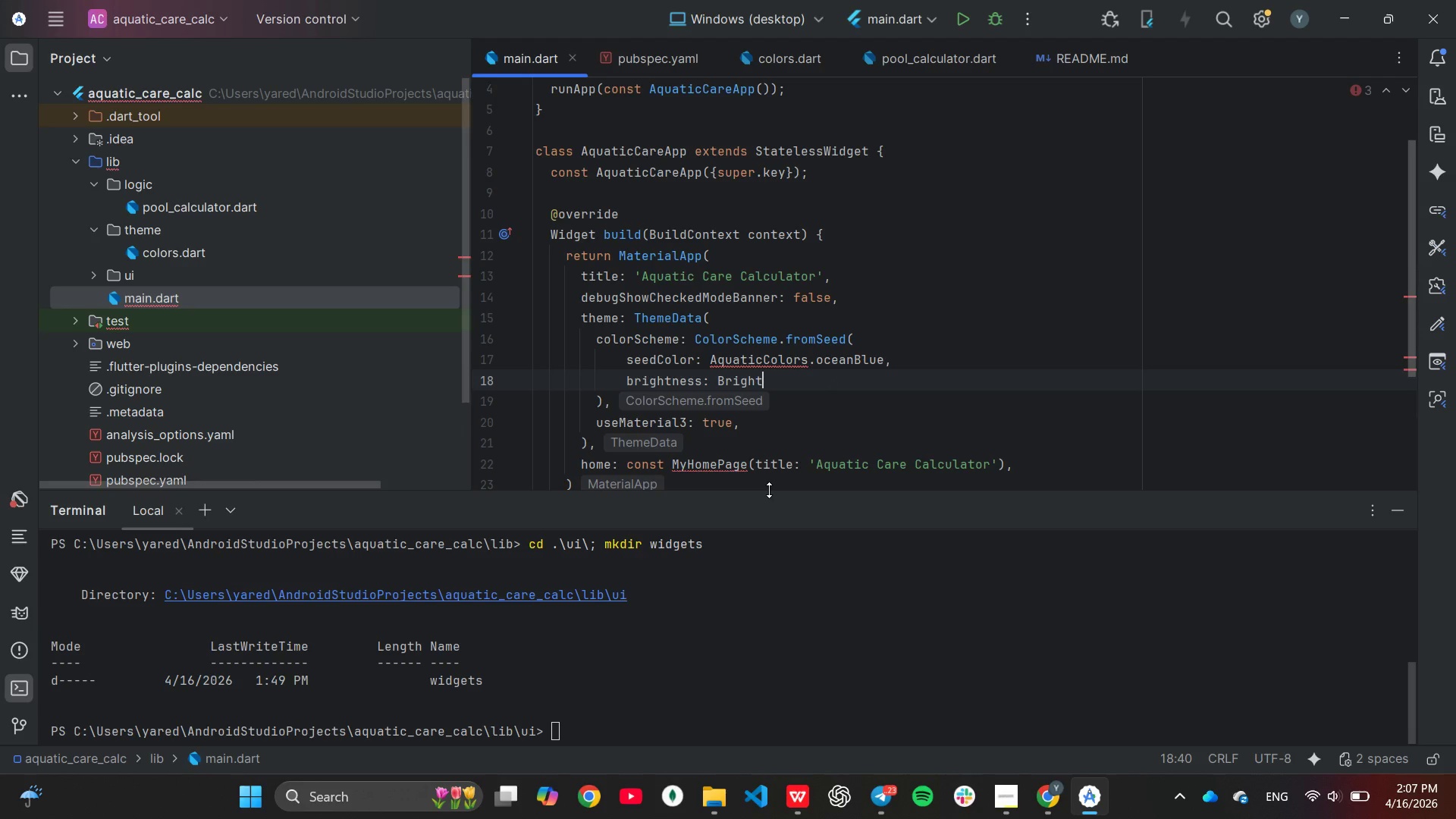 
key(Backspace)
key(Backspace)
key(Backspace)
key(Backspace)
key(Backspace)
key(Backspace)
key(Backspace)
key(Backspace)
type(ackground:)
 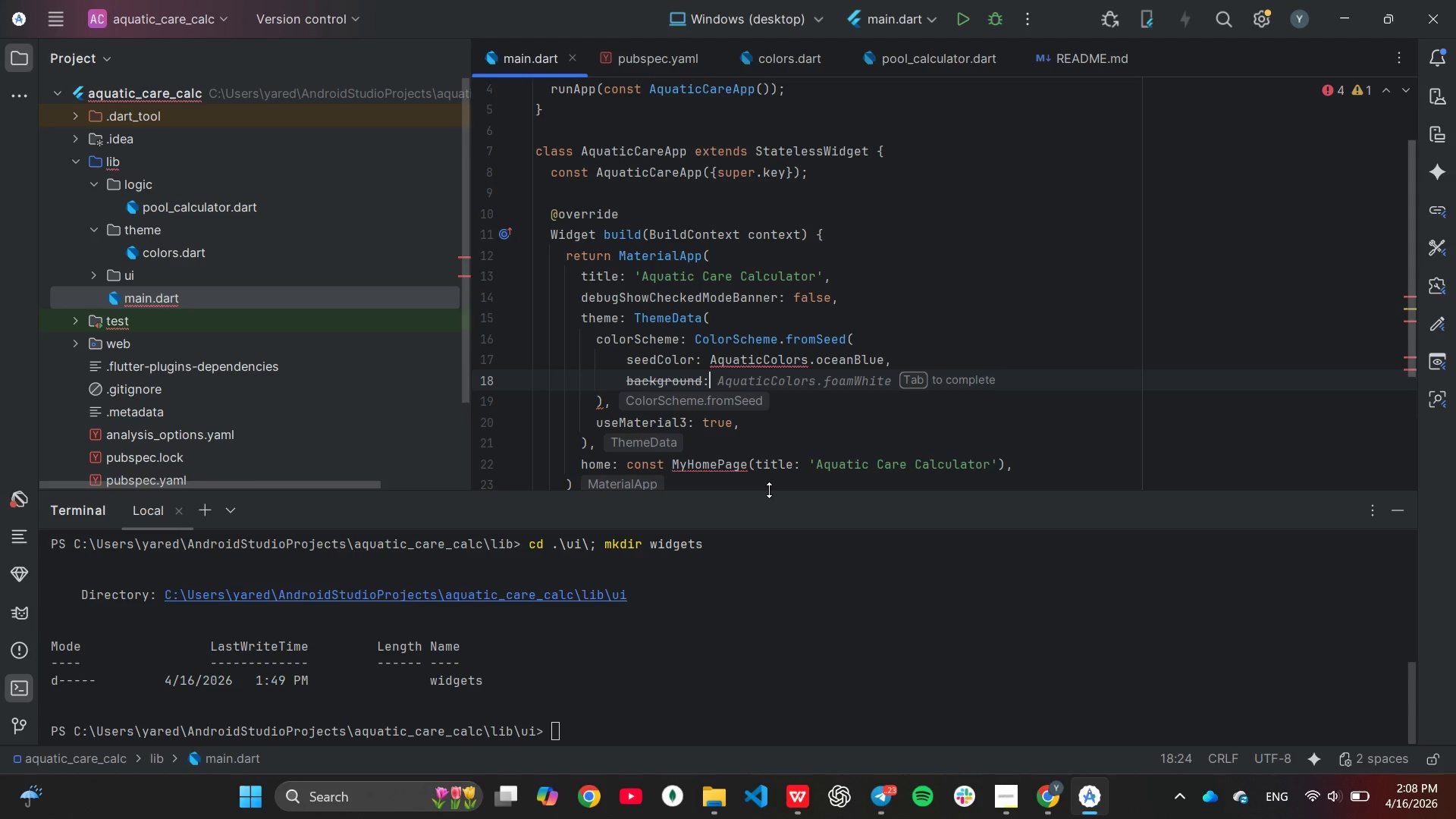 
key(Tab)
 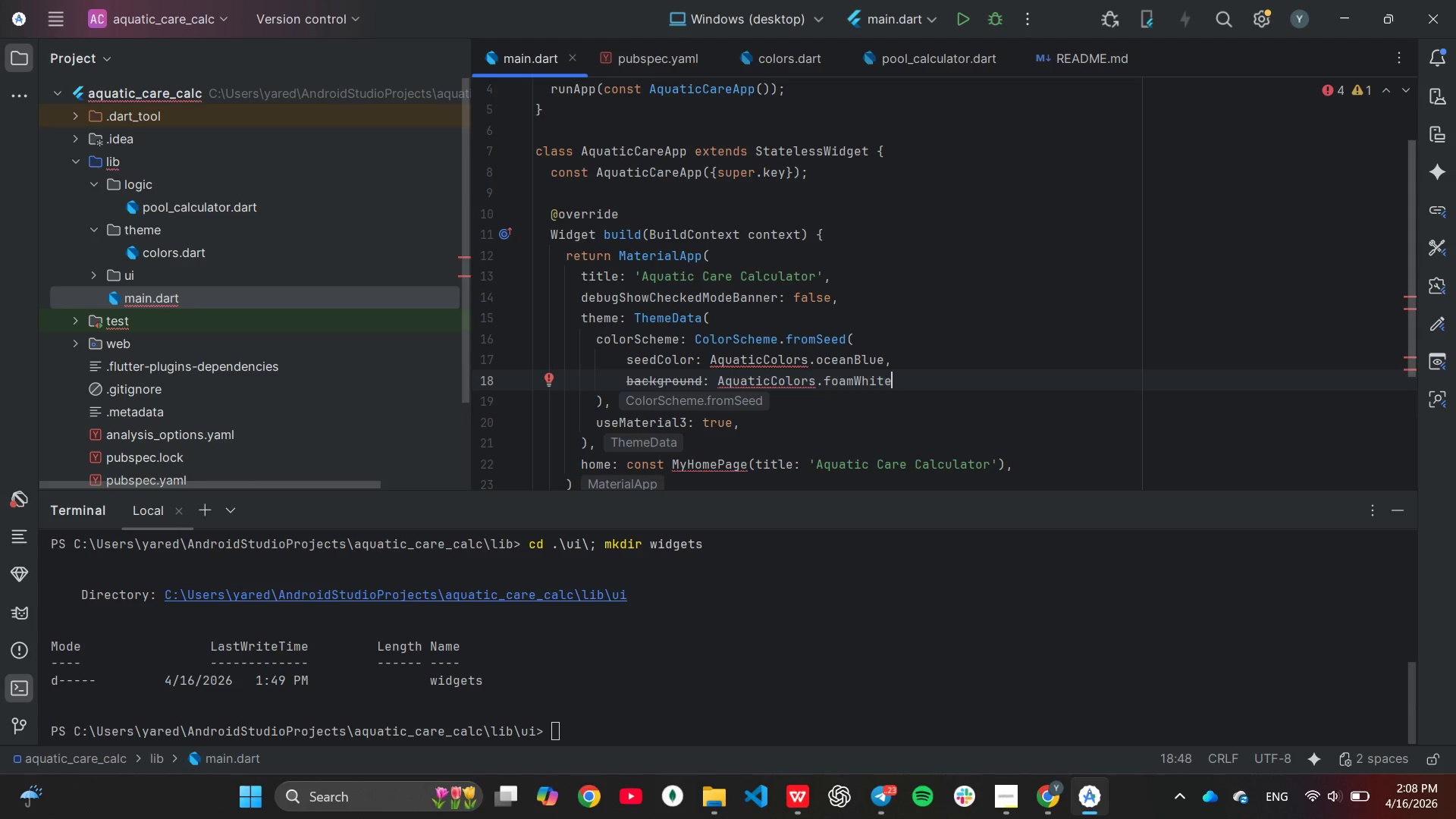 
left_click([799, 415])
 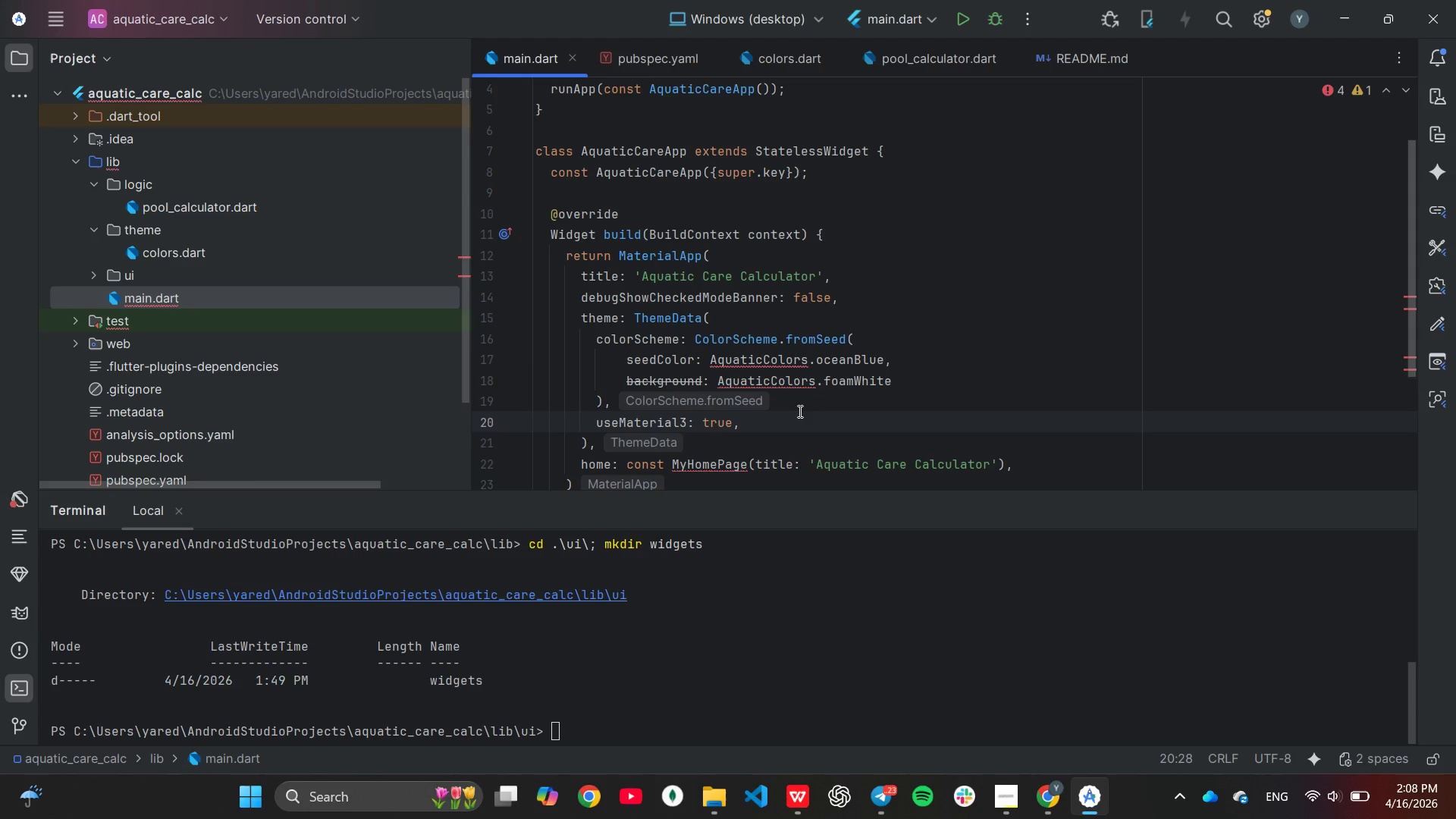 
wait(5.44)
 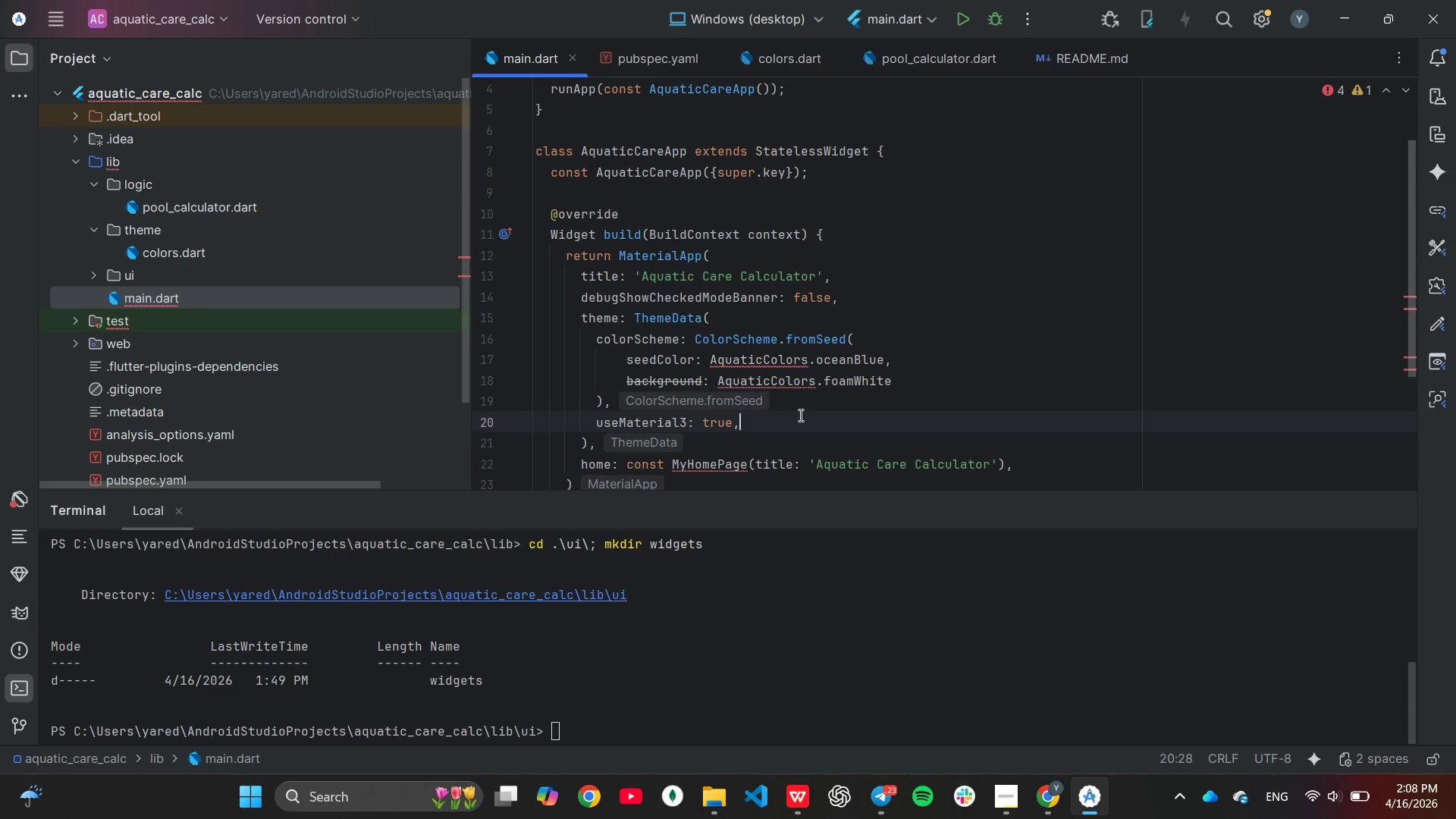 
scroll: coordinate [807, 234], scroll_direction: up, amount: 6.0
 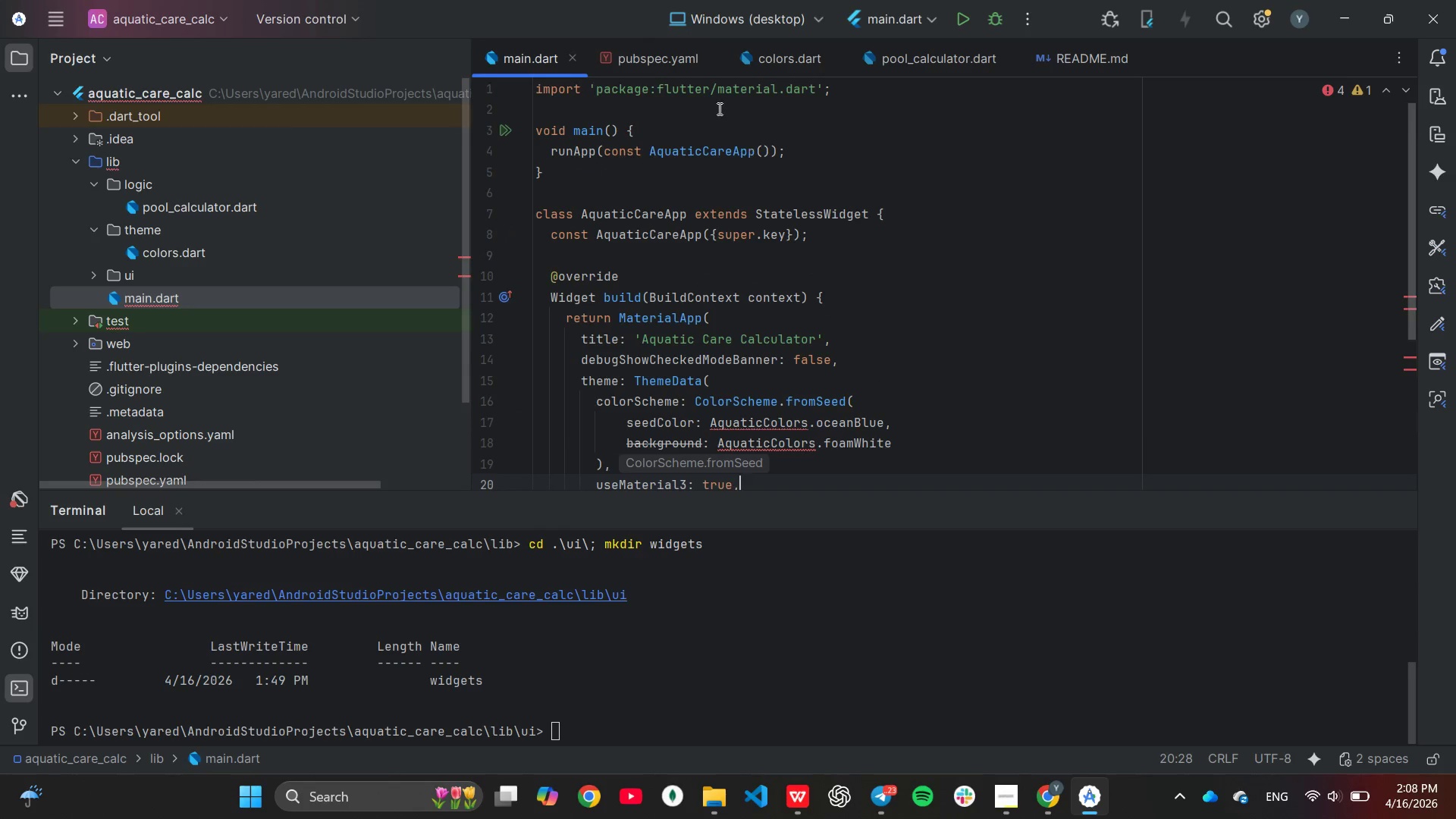 
left_click([718, 108])
 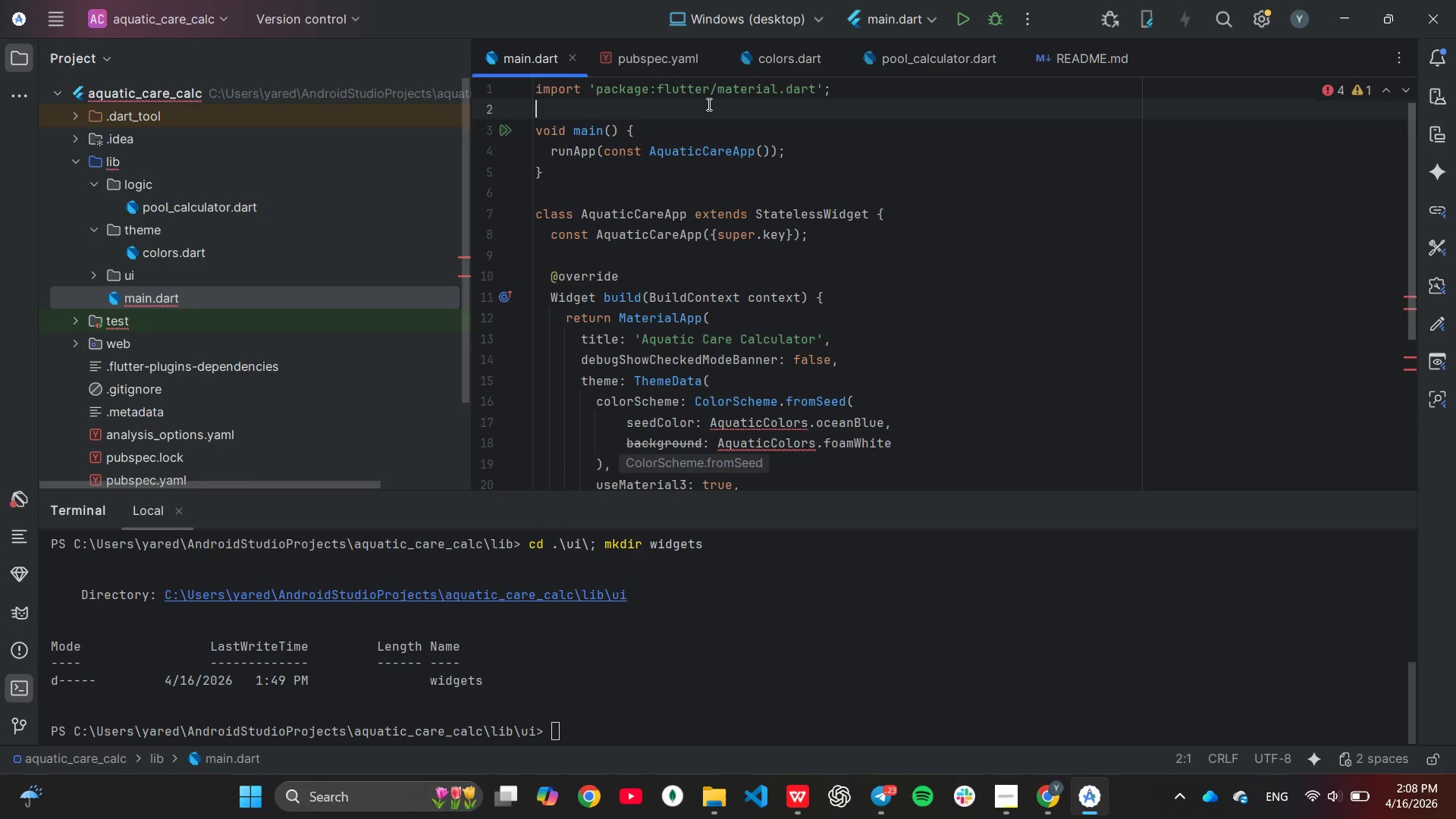 
type(imp)
 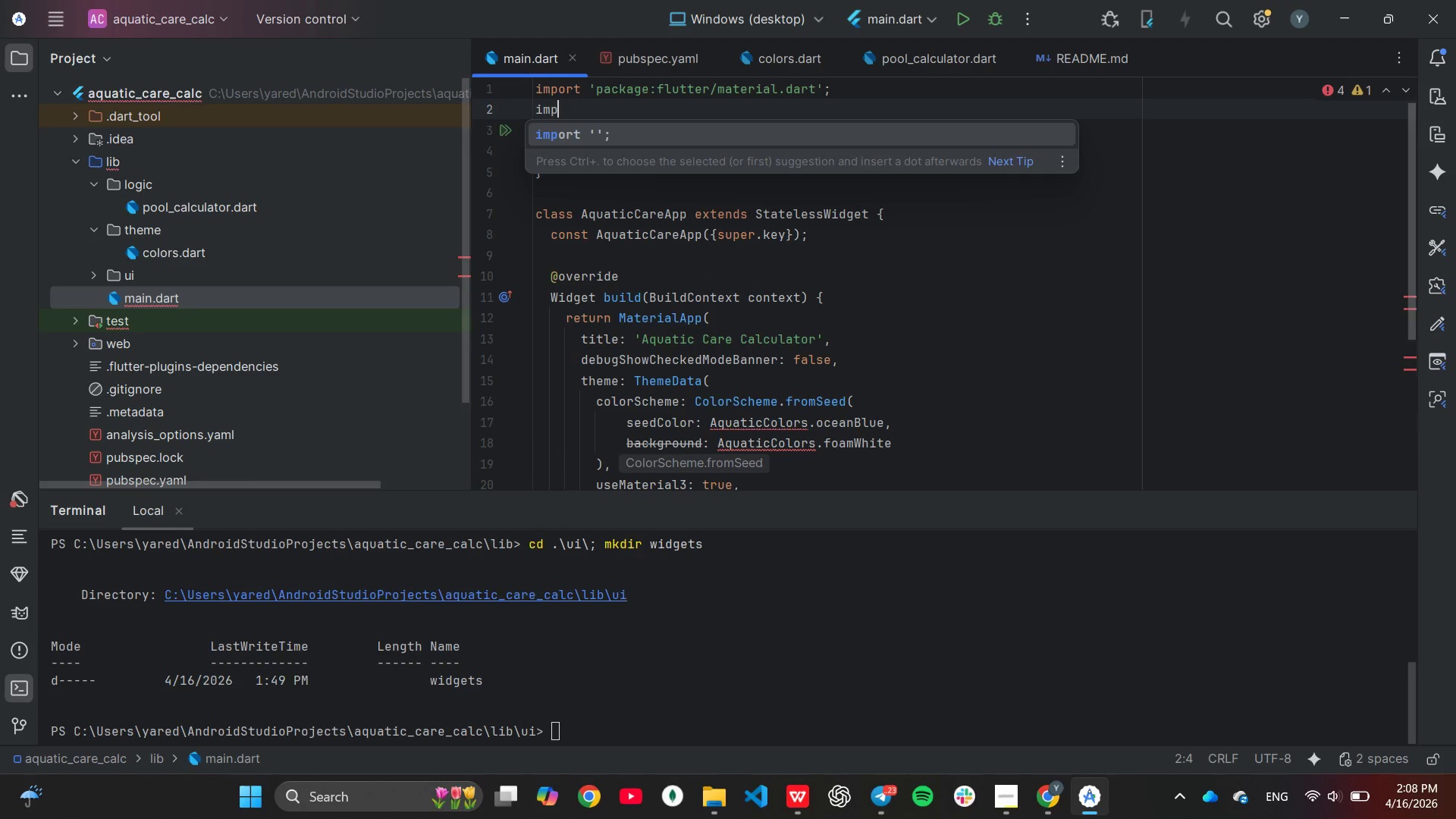 
key(Enter)
 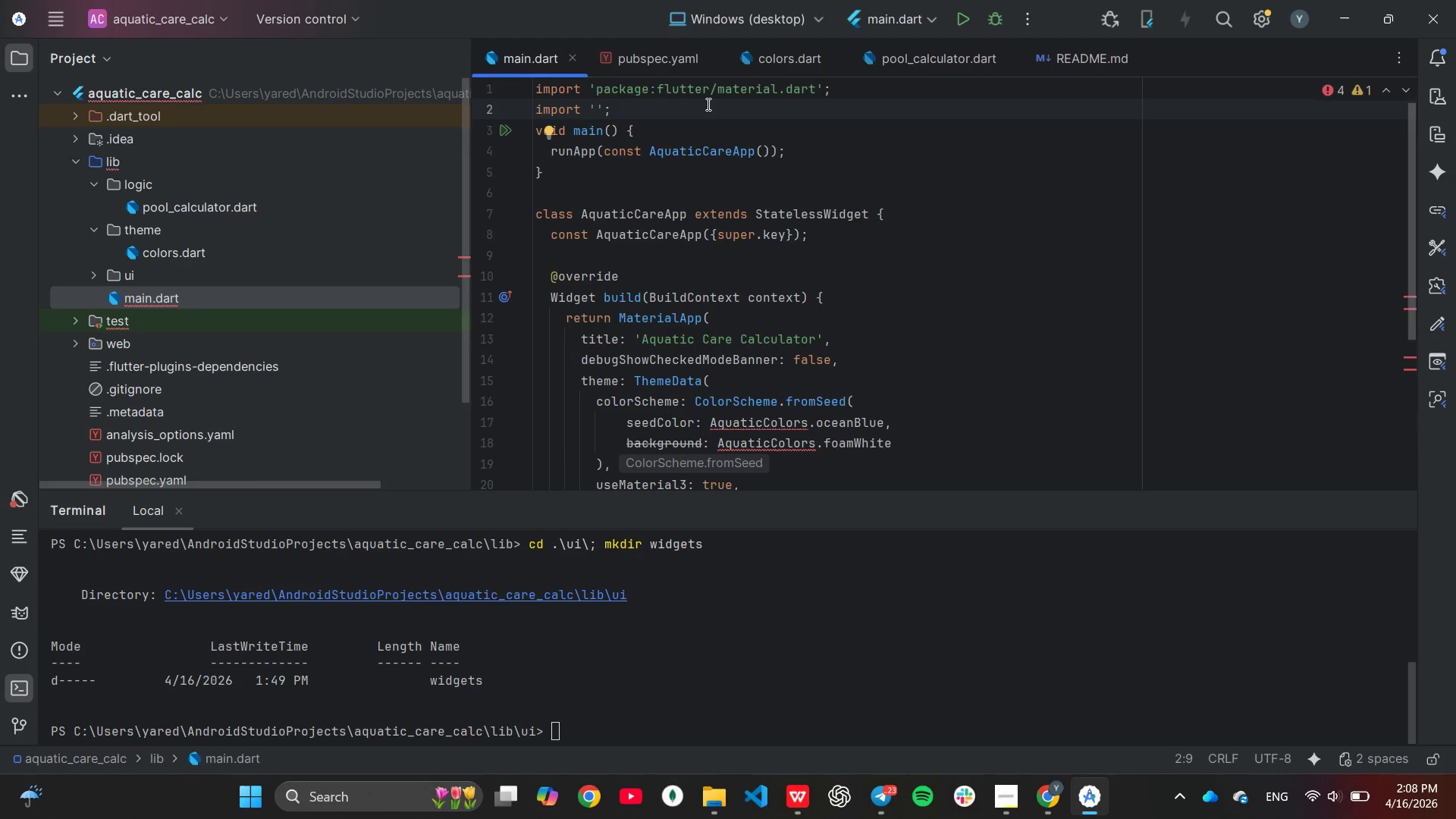 
type(pa)
 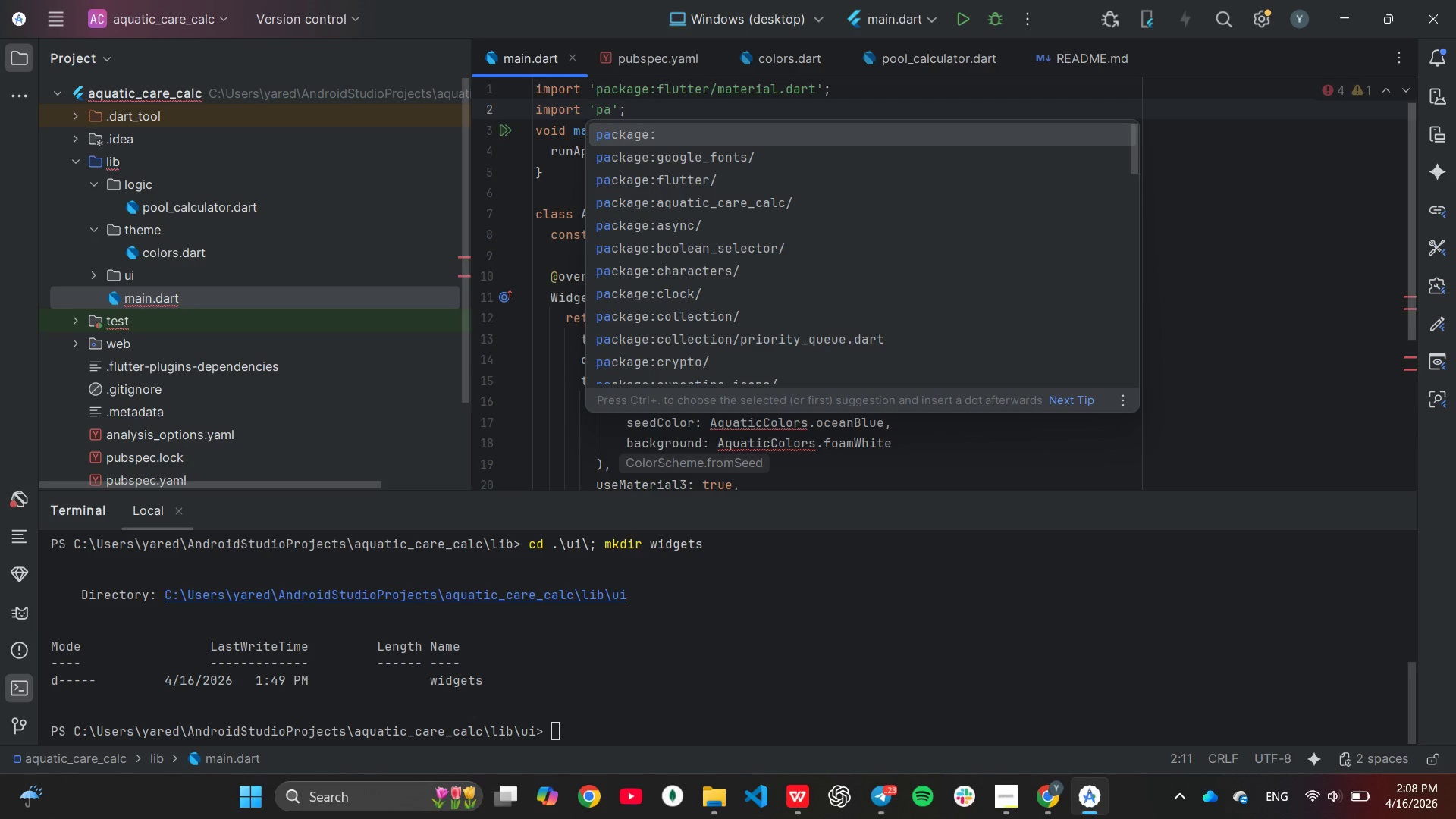 
key(ArrowDown)
 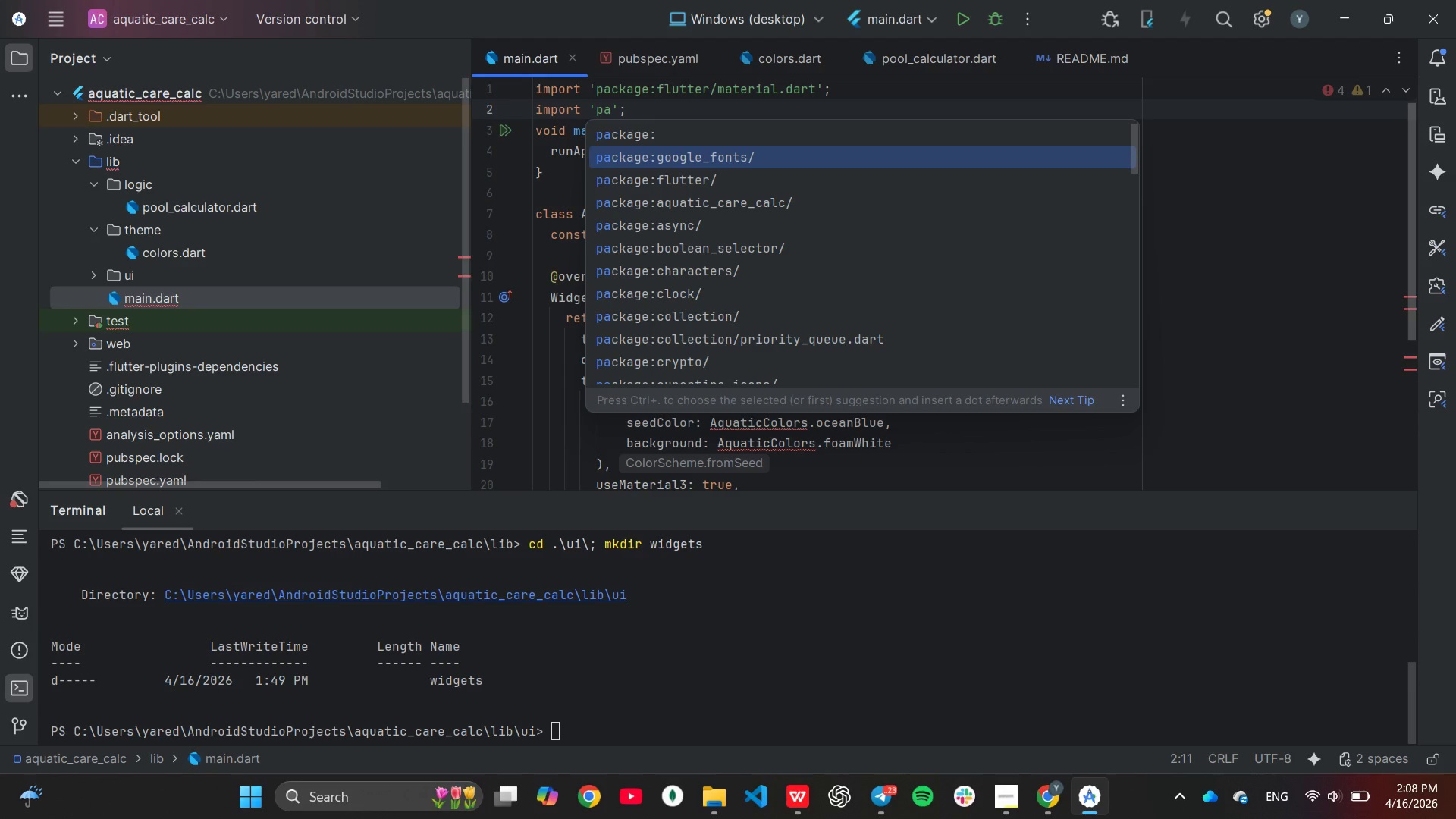 
key(Enter)
 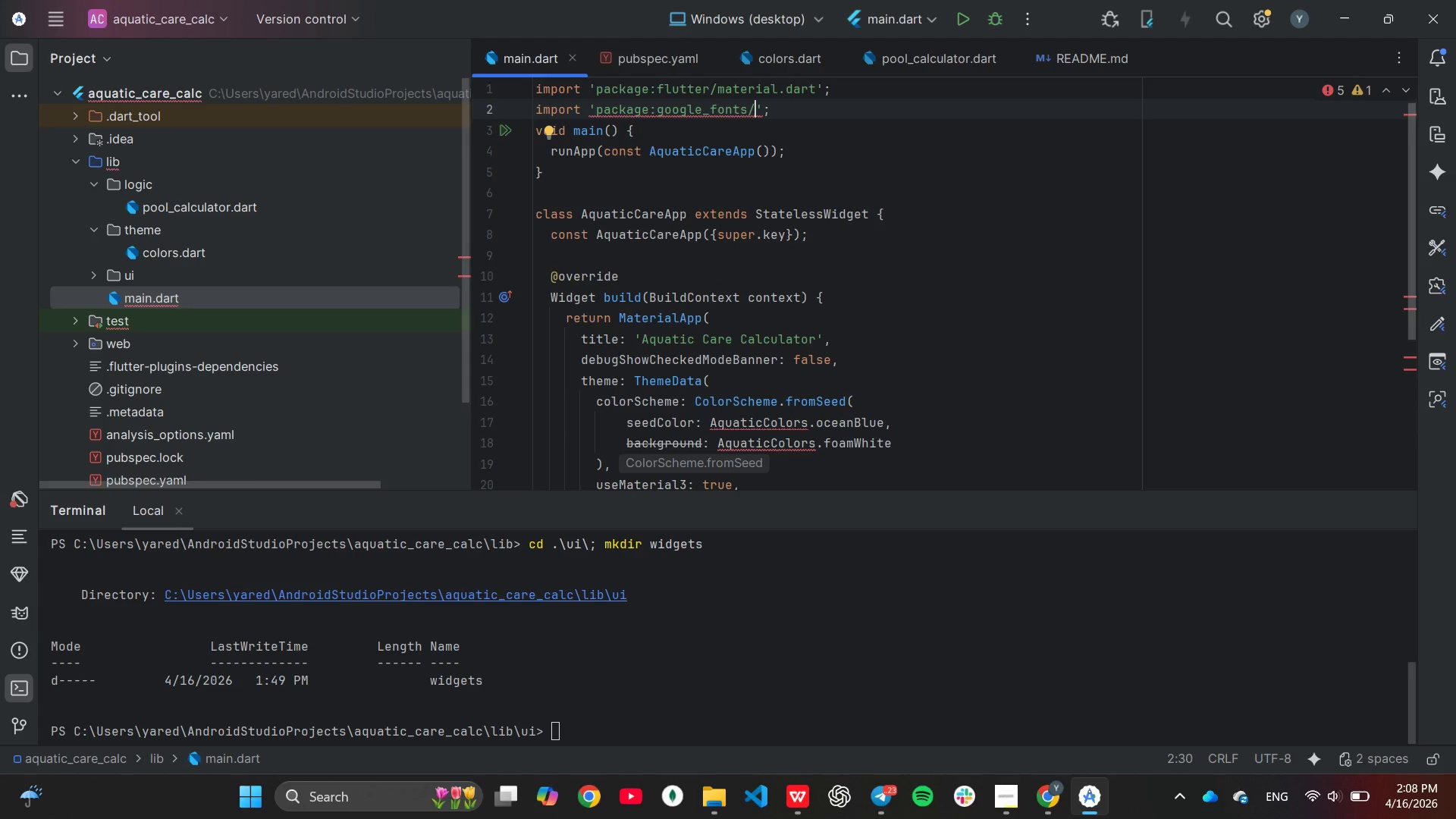 
type(goo)
 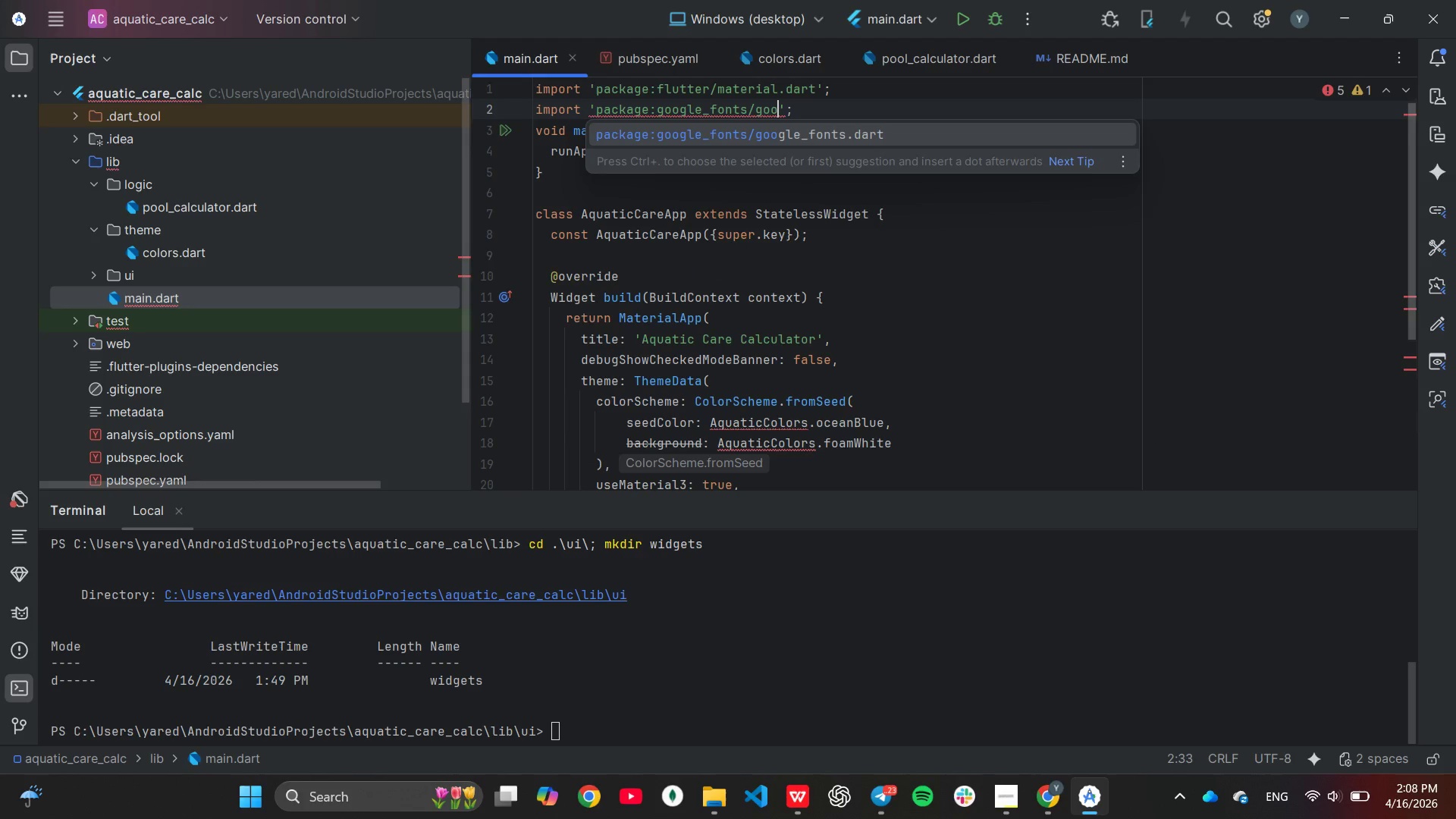 
key(Enter)
 